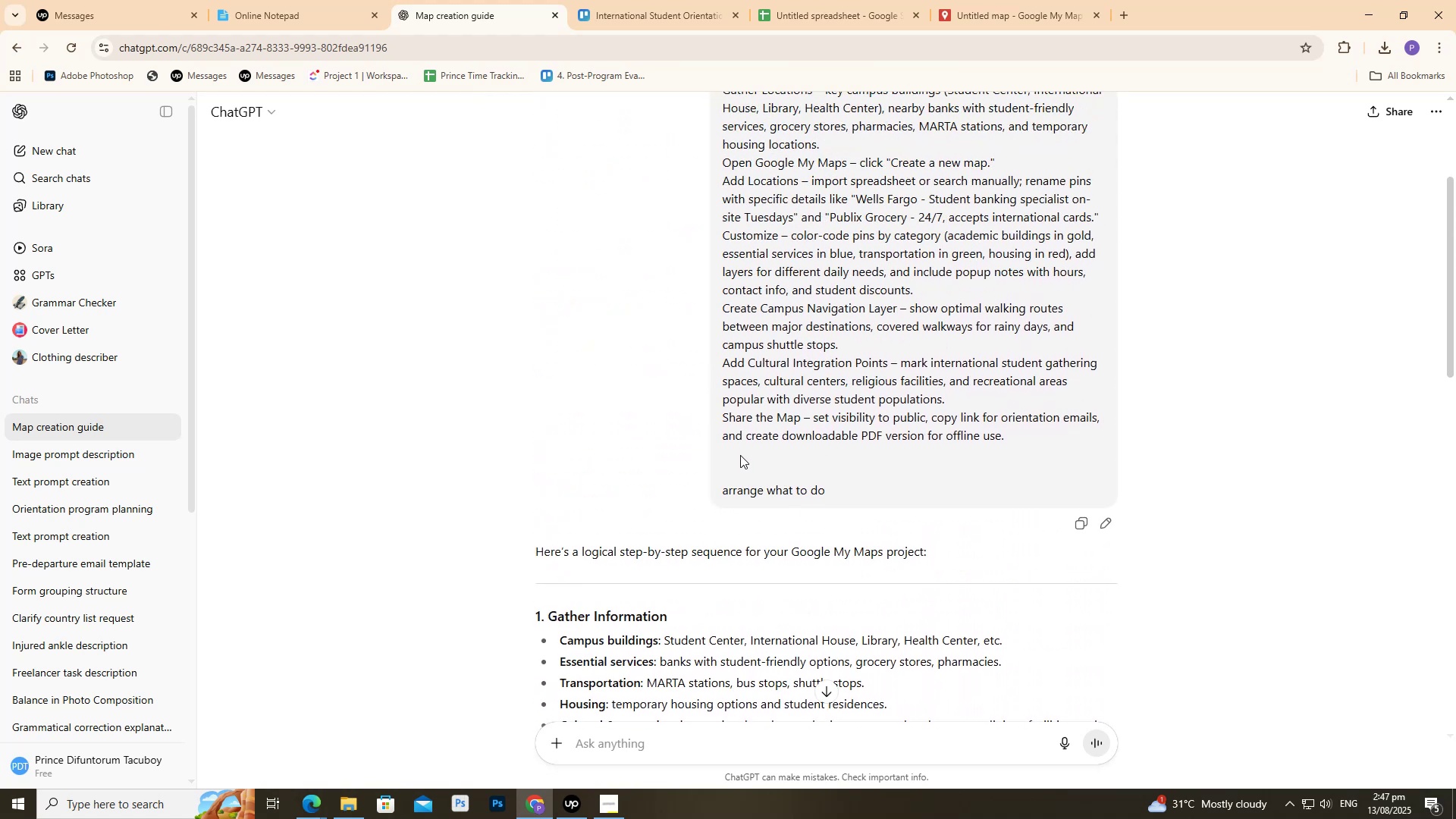 
scroll: coordinate [720, 448], scroll_direction: down, amount: 3.0
 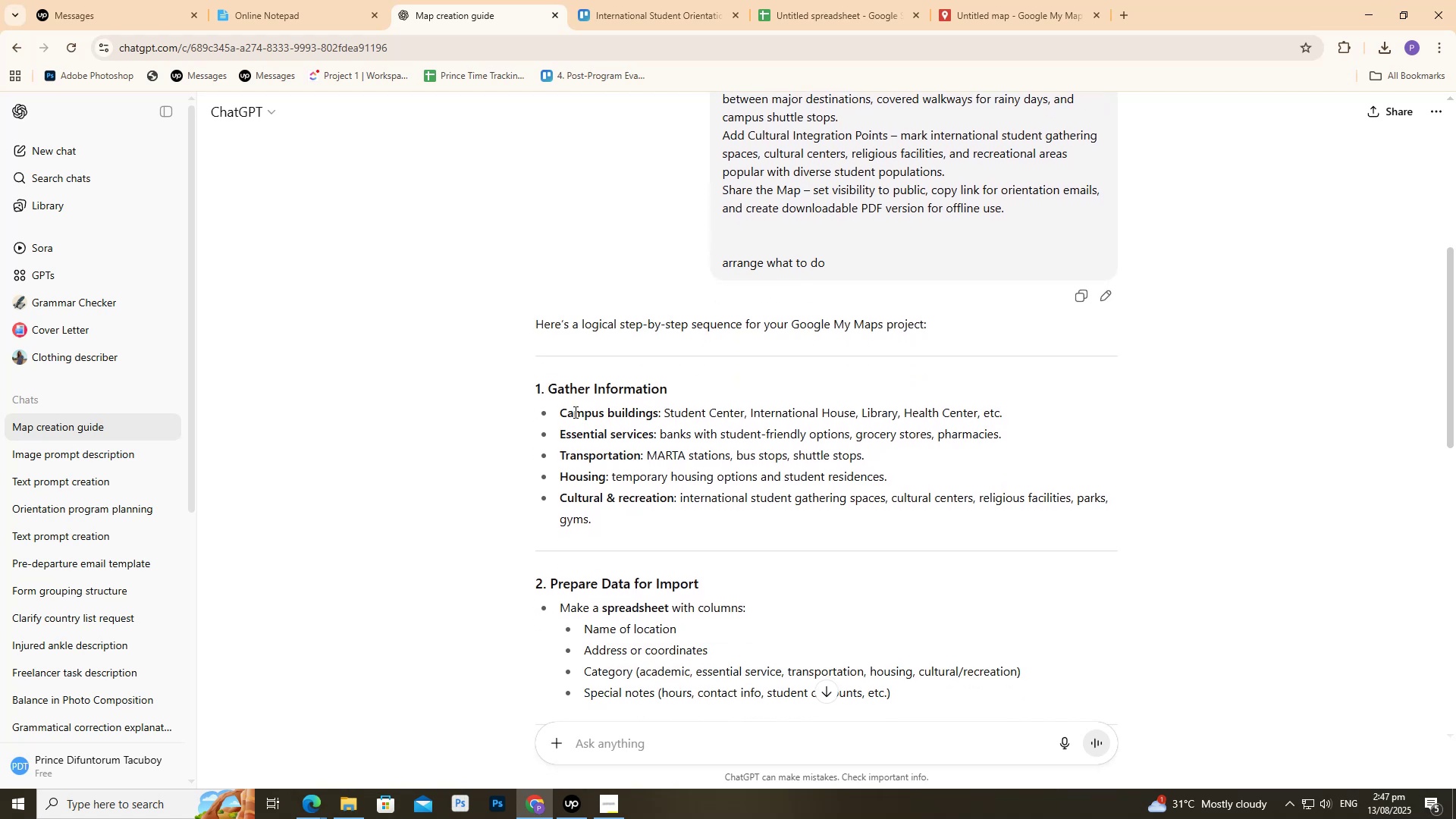 
wait(10.26)
 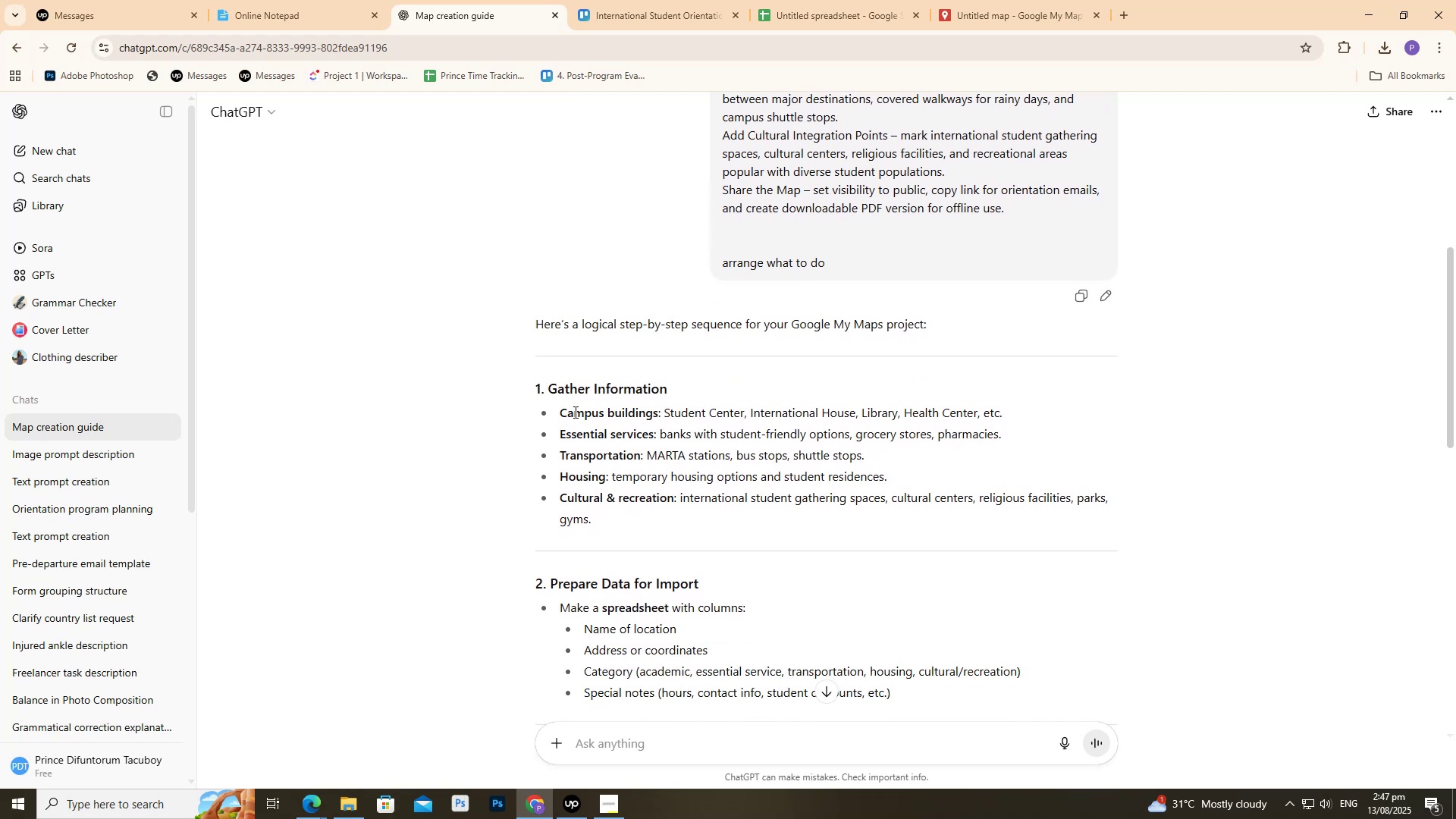 
scroll: coordinate [730, 391], scroll_direction: down, amount: 5.0
 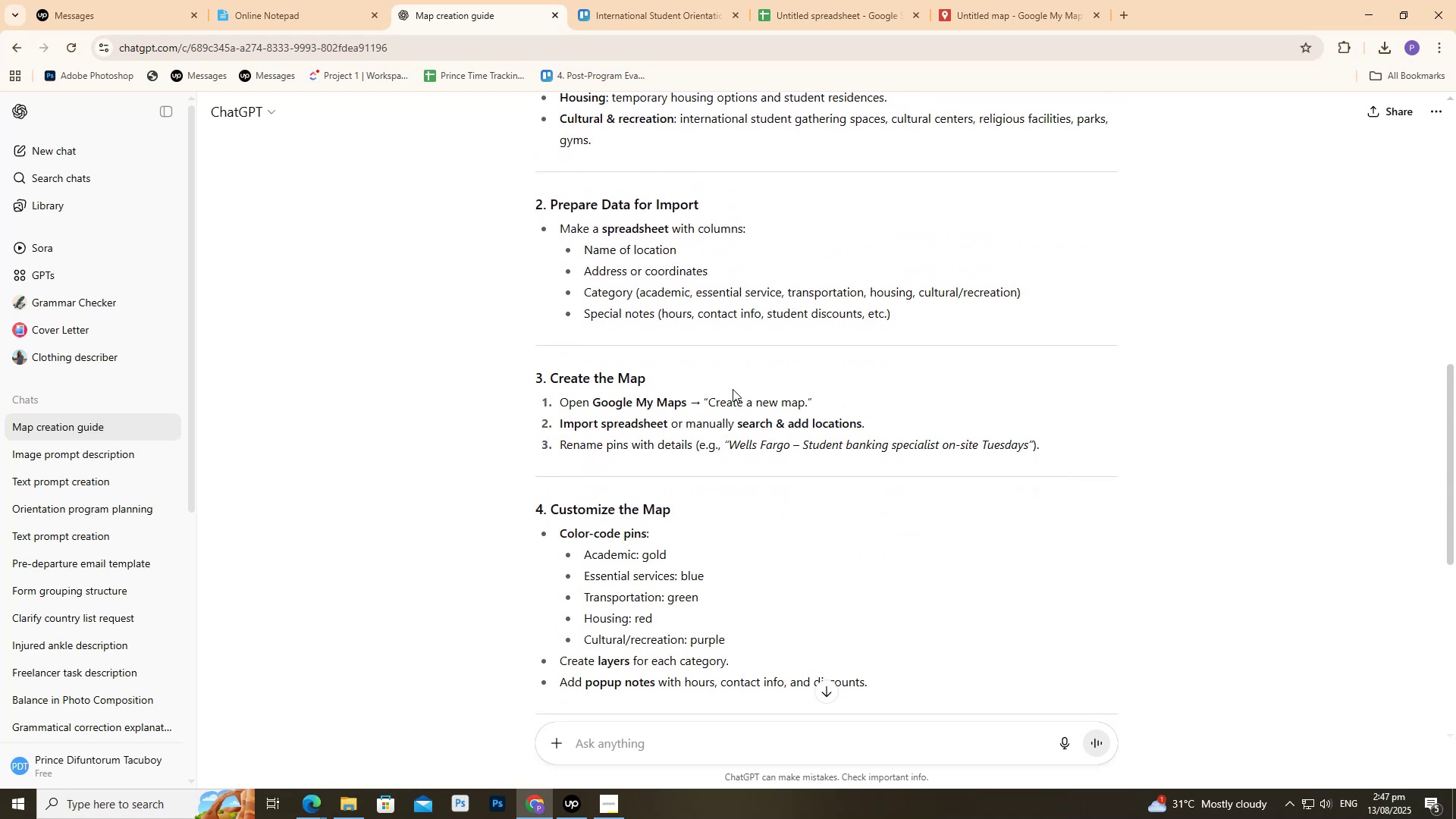 
wait(6.45)
 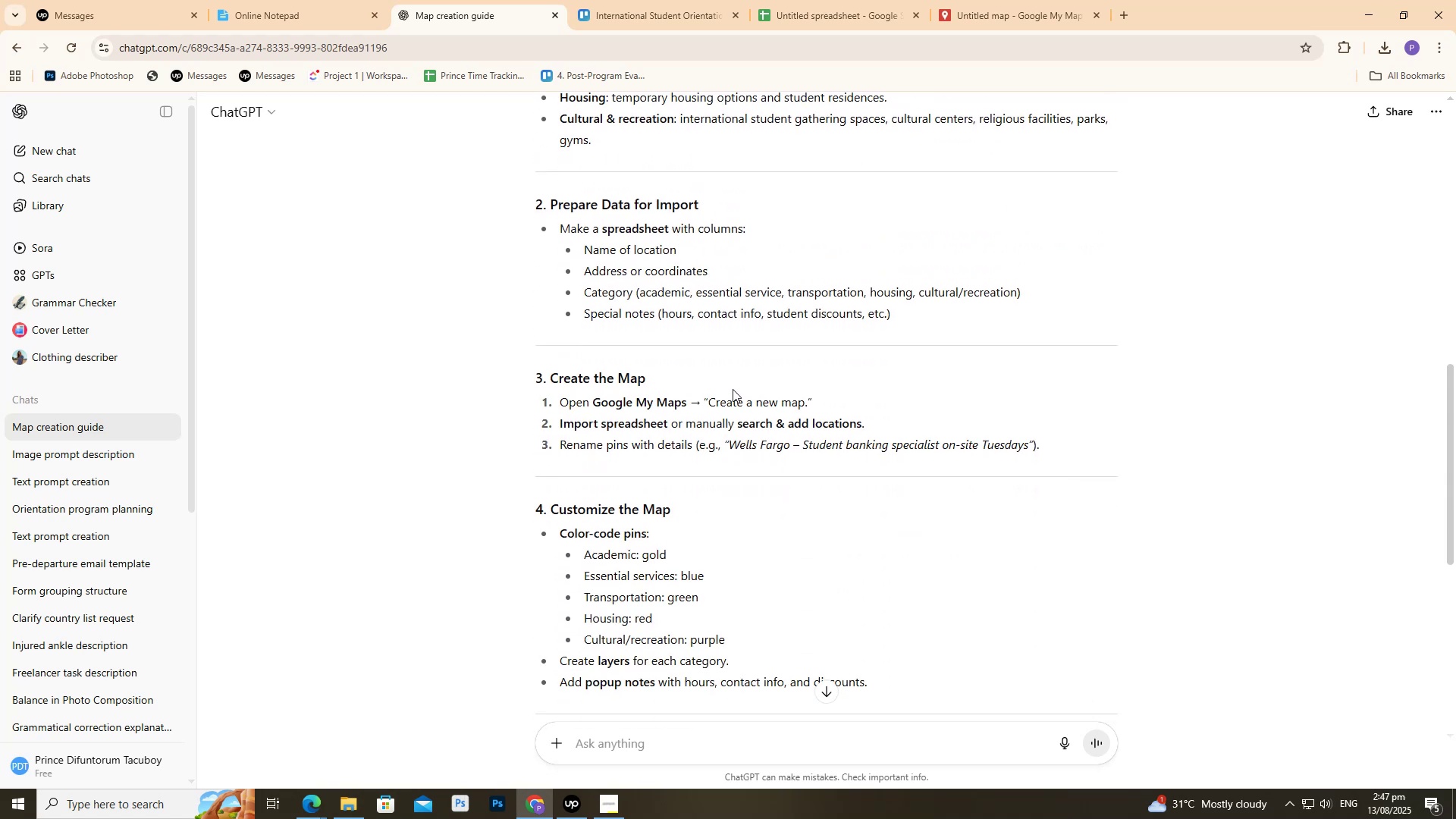 
scroll: coordinate [735, 399], scroll_direction: down, amount: 4.0
 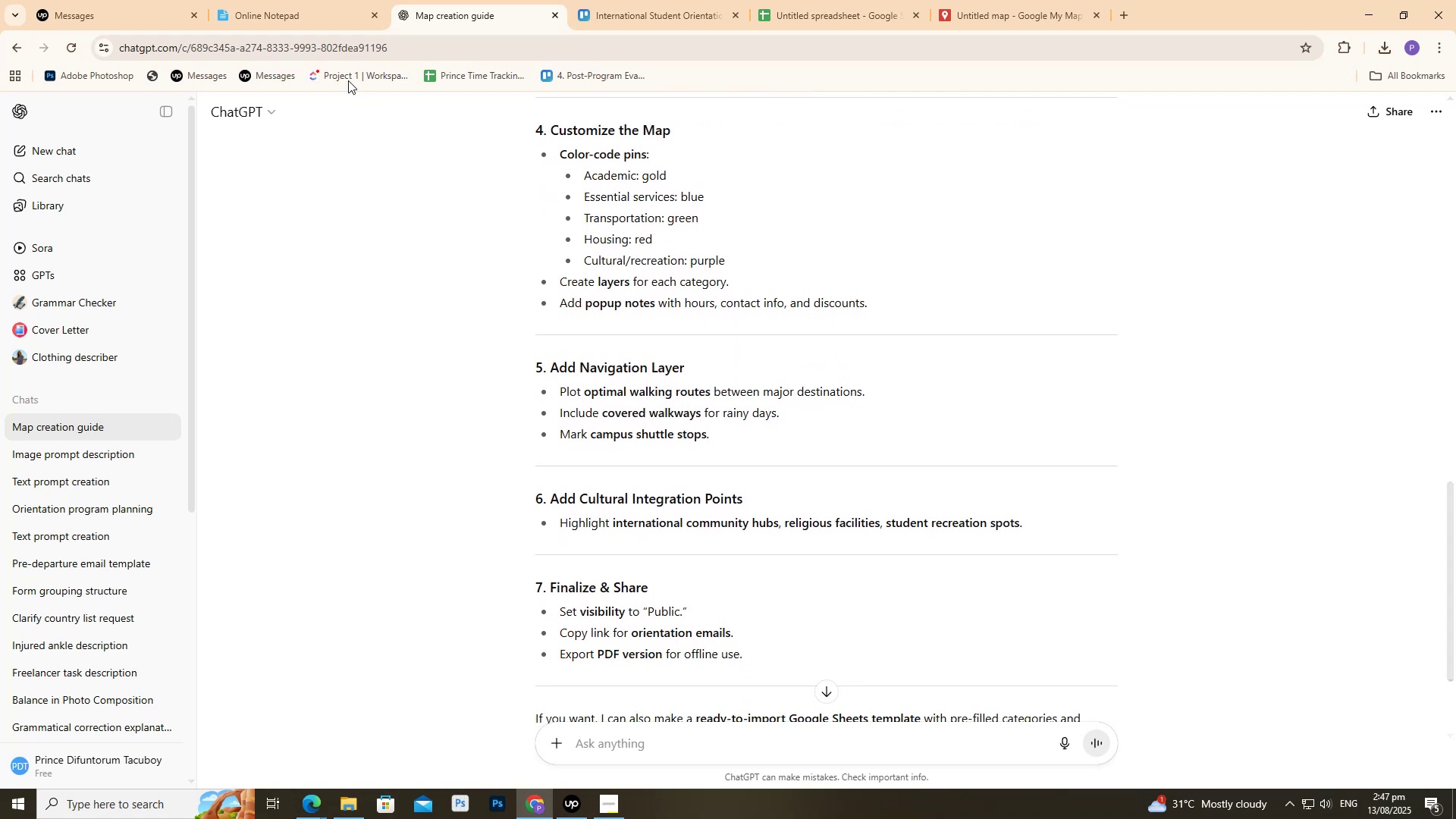 
scroll: coordinate [657, 244], scroll_direction: up, amount: 2.0
 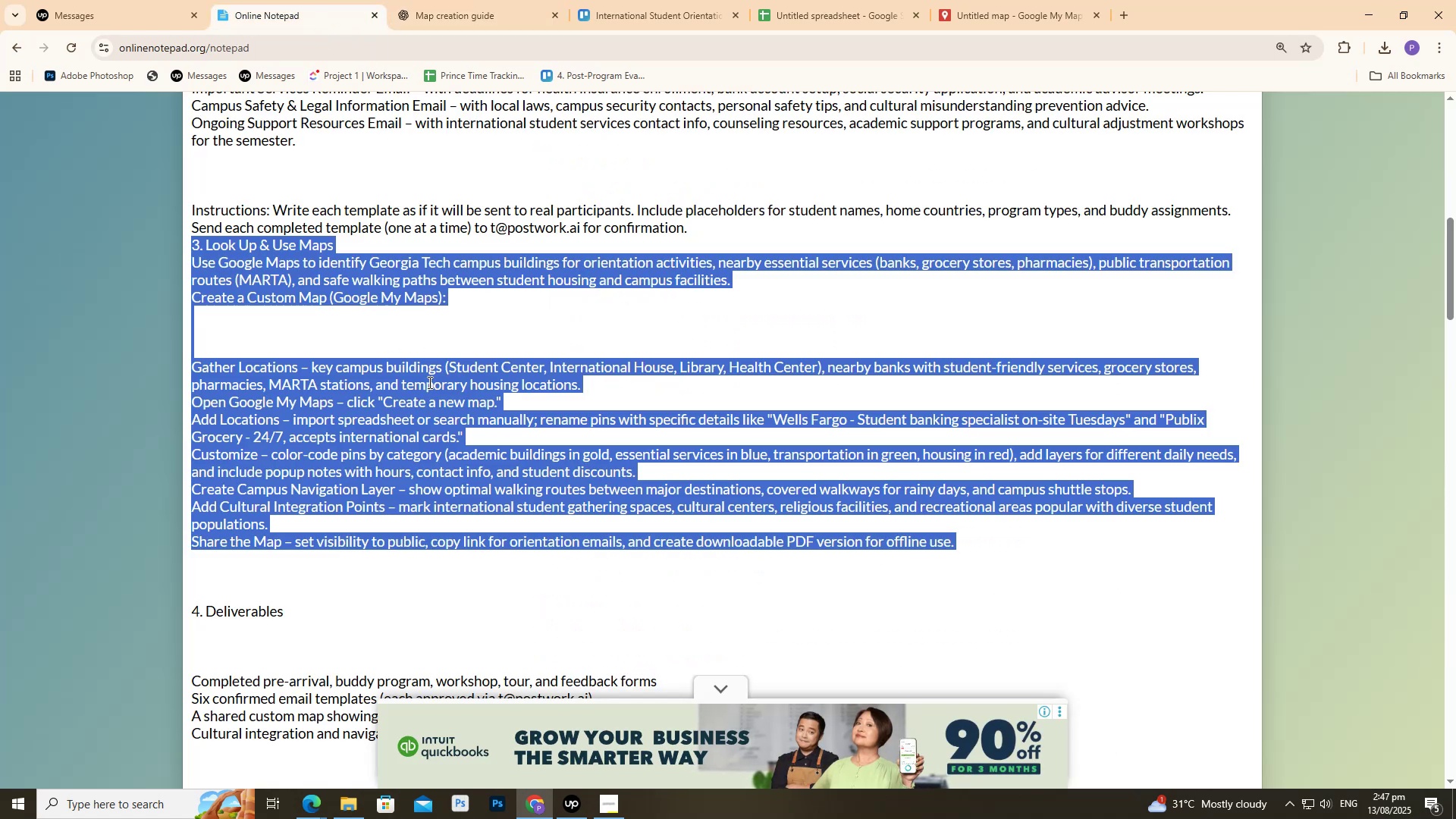 
left_click([489, 370])
 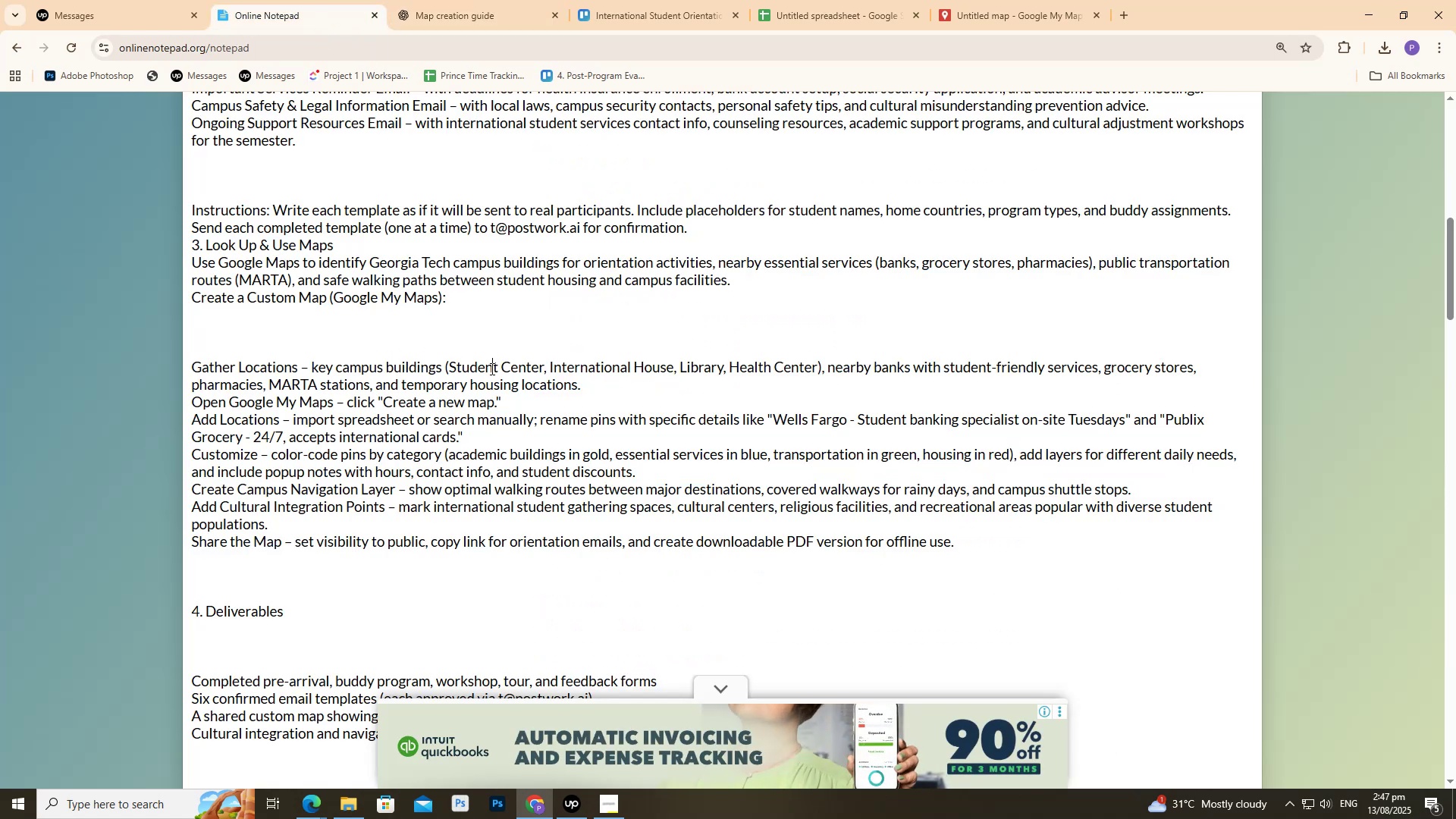 
scroll: coordinate [491, 369], scroll_direction: up, amount: 1.0
 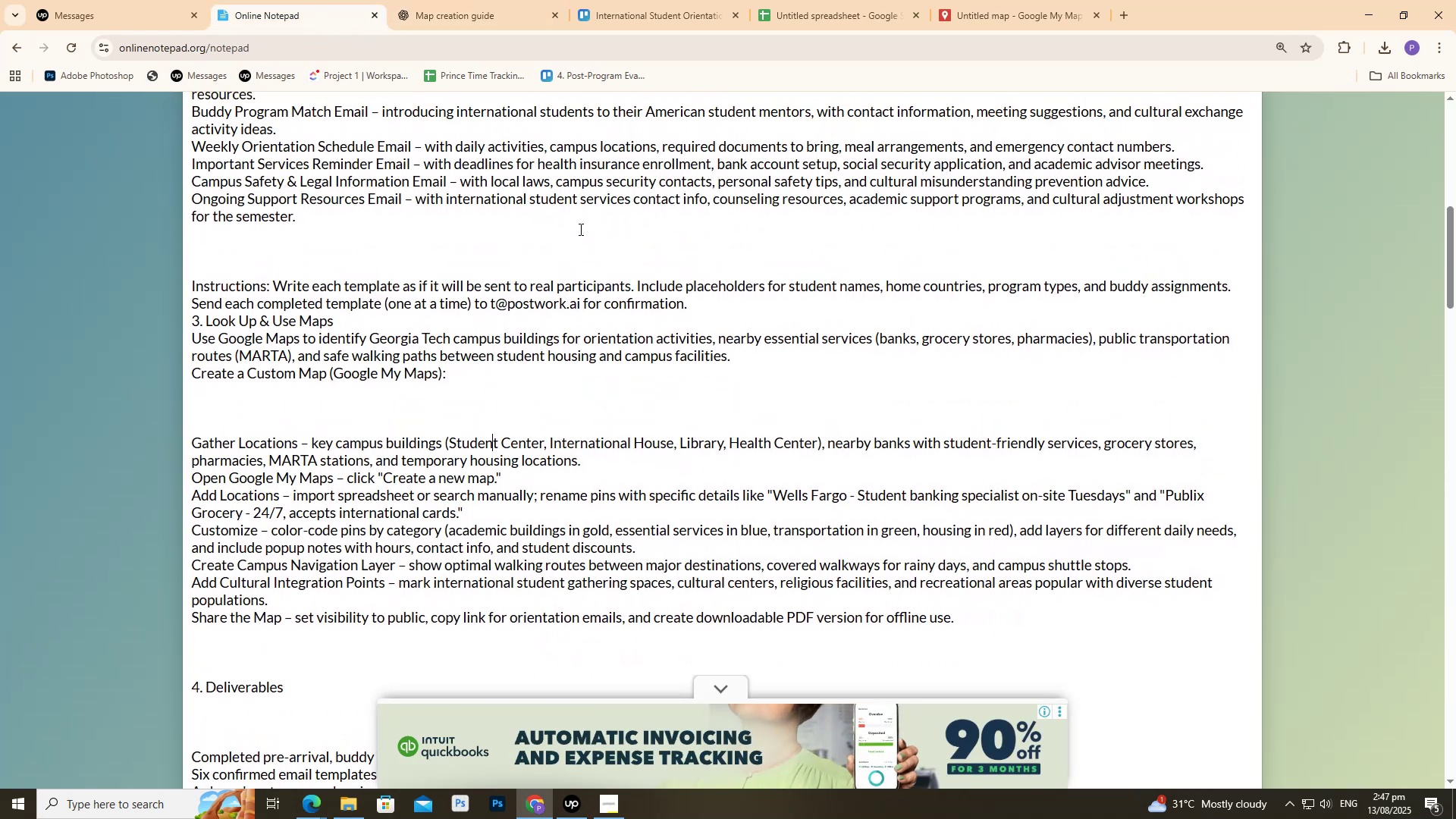 
left_click([983, 0])
 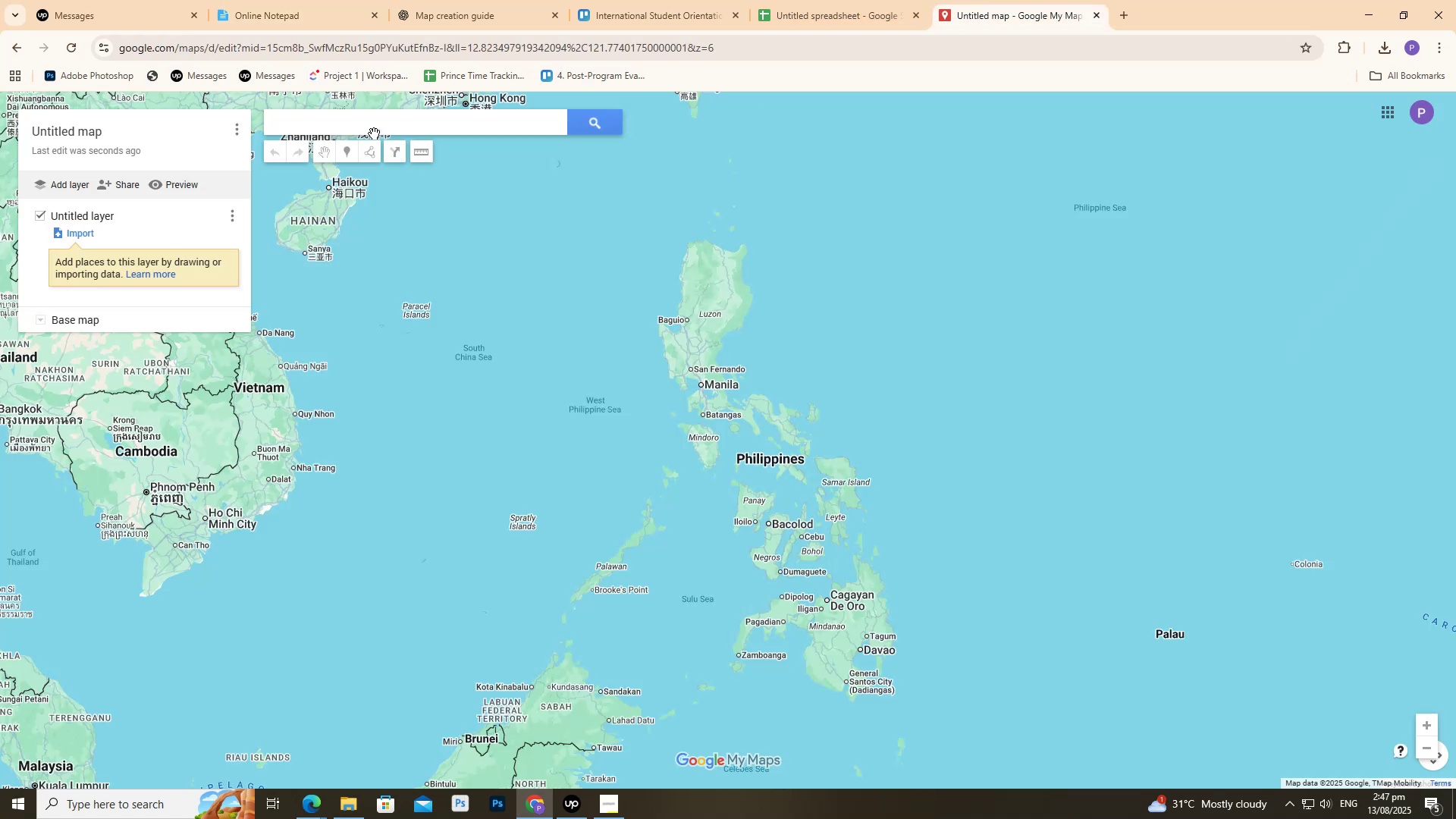 
double_click([374, 131])
 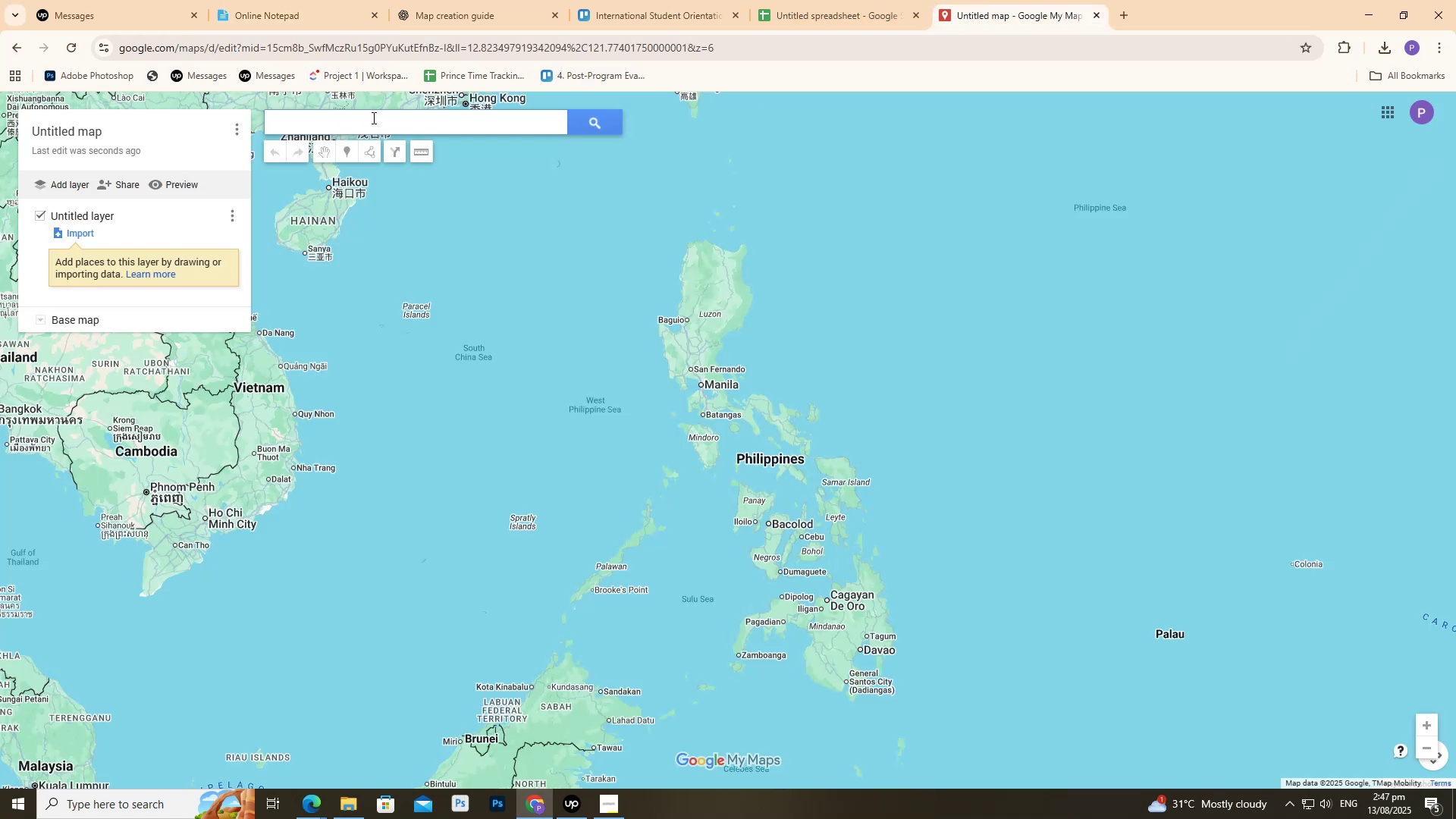 
type(gepr)
key(Backspace)
key(Backspace)
type(orgia tech )
 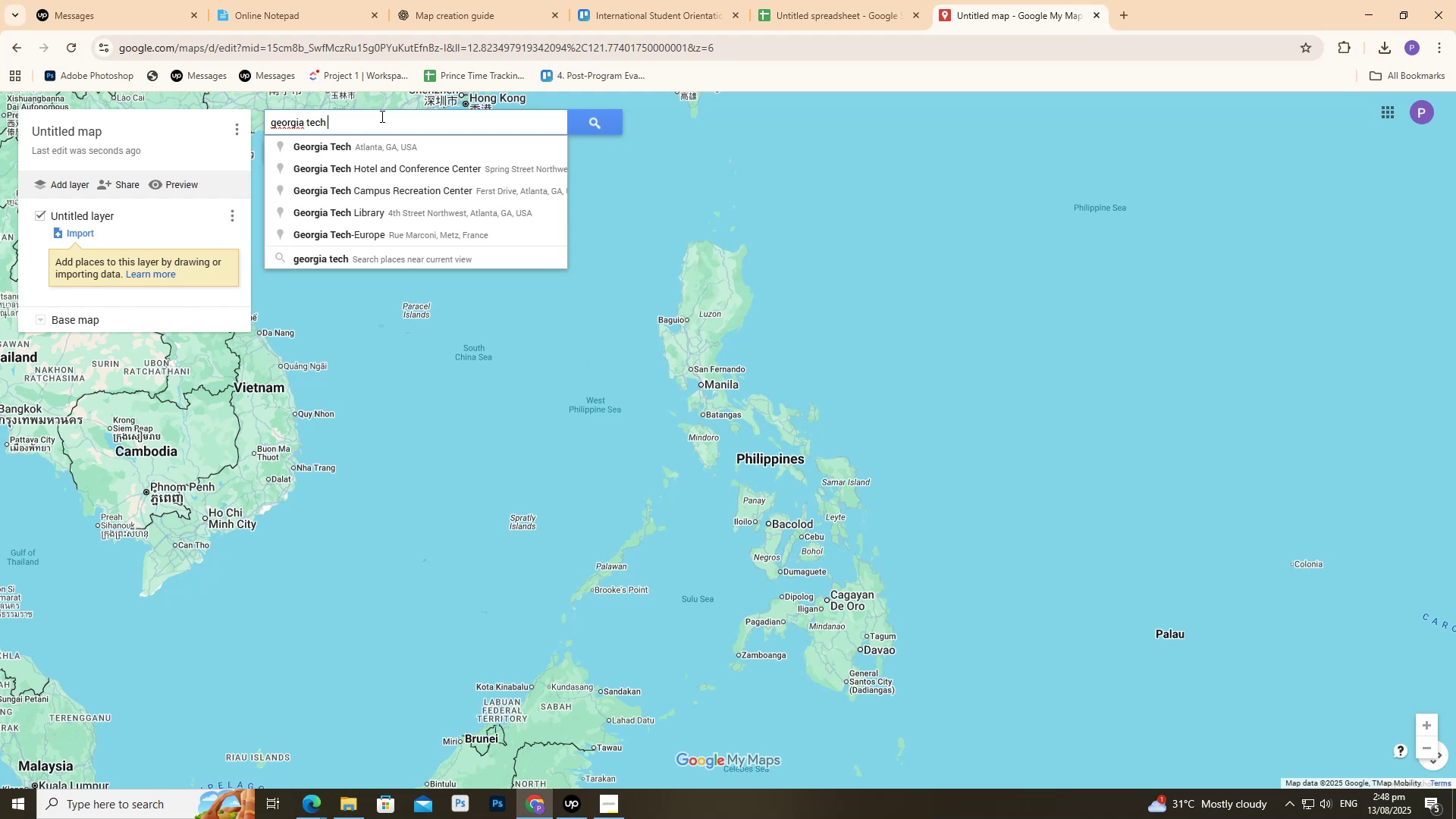 
left_click([429, 190])
 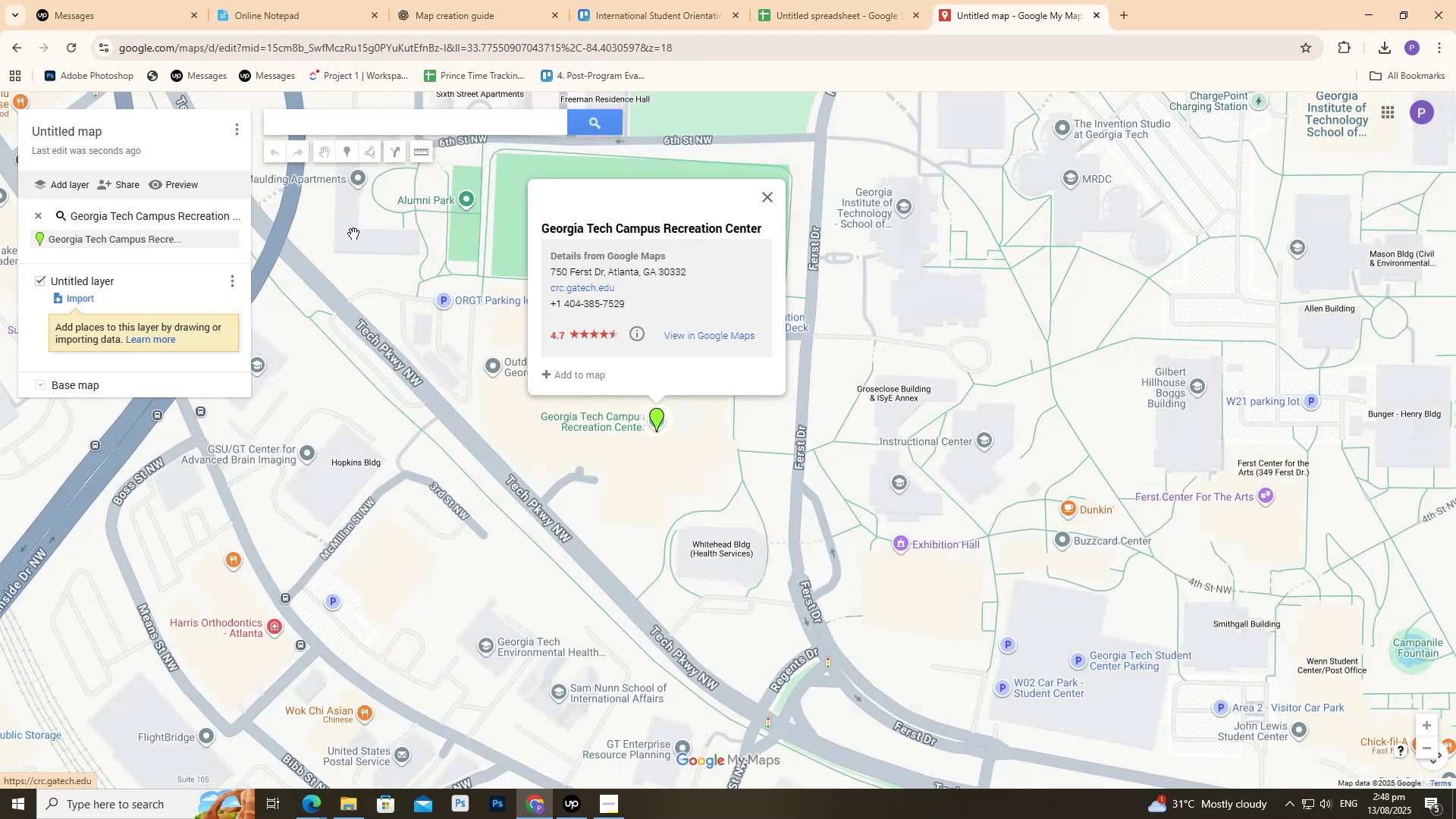 
left_click([87, 387])
 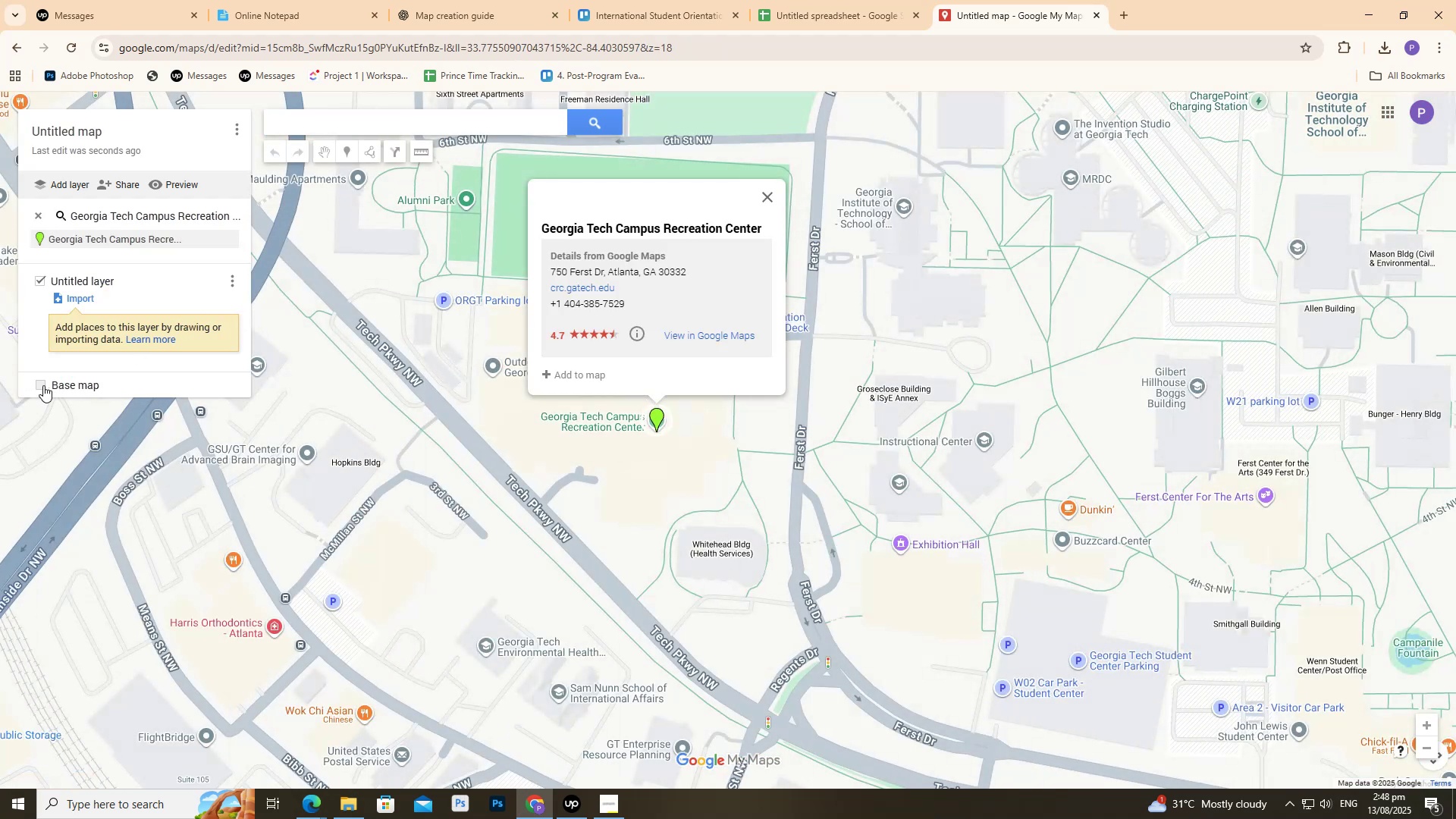 
left_click([41, 386])
 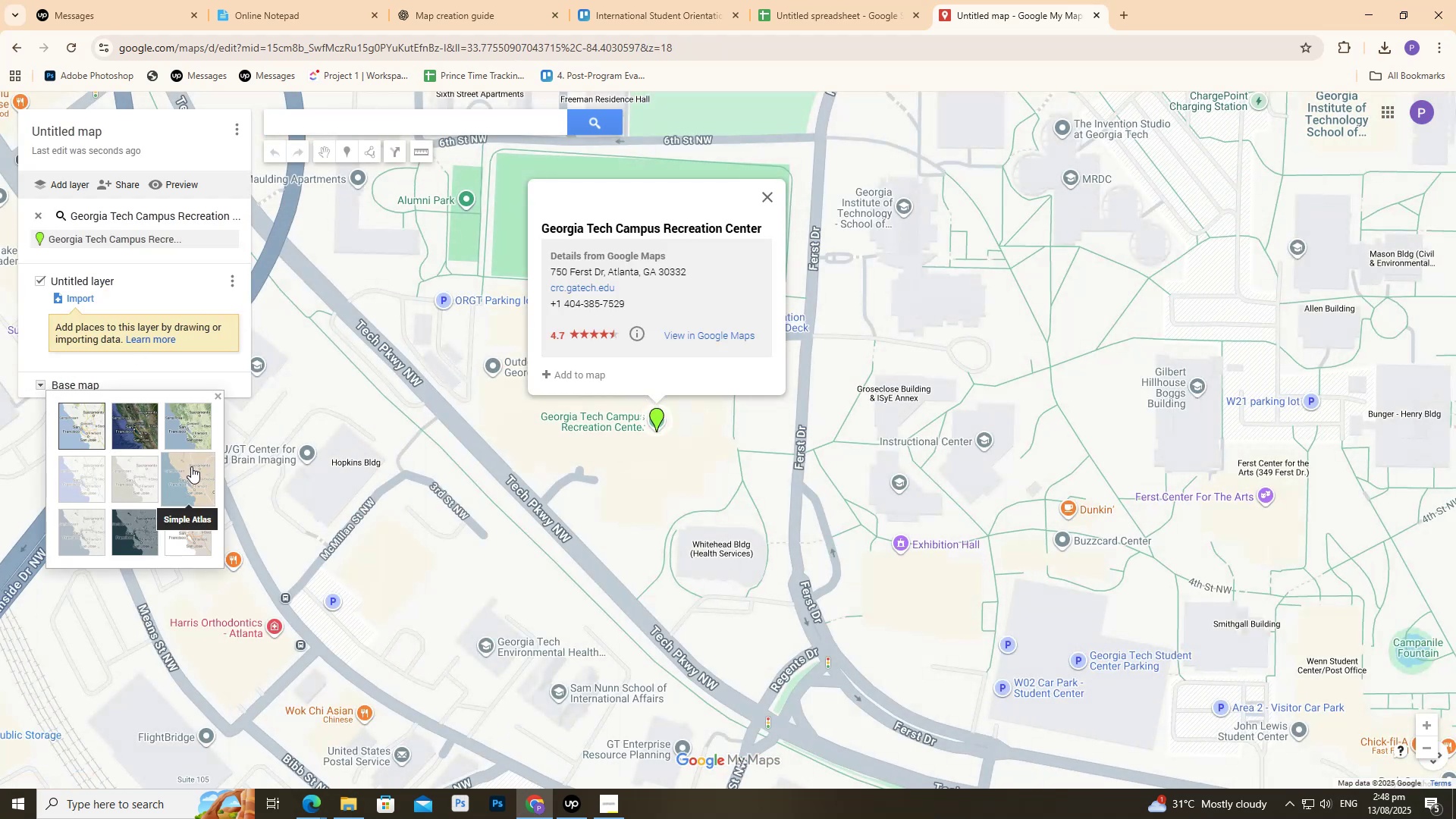 
left_click([191, 466])
 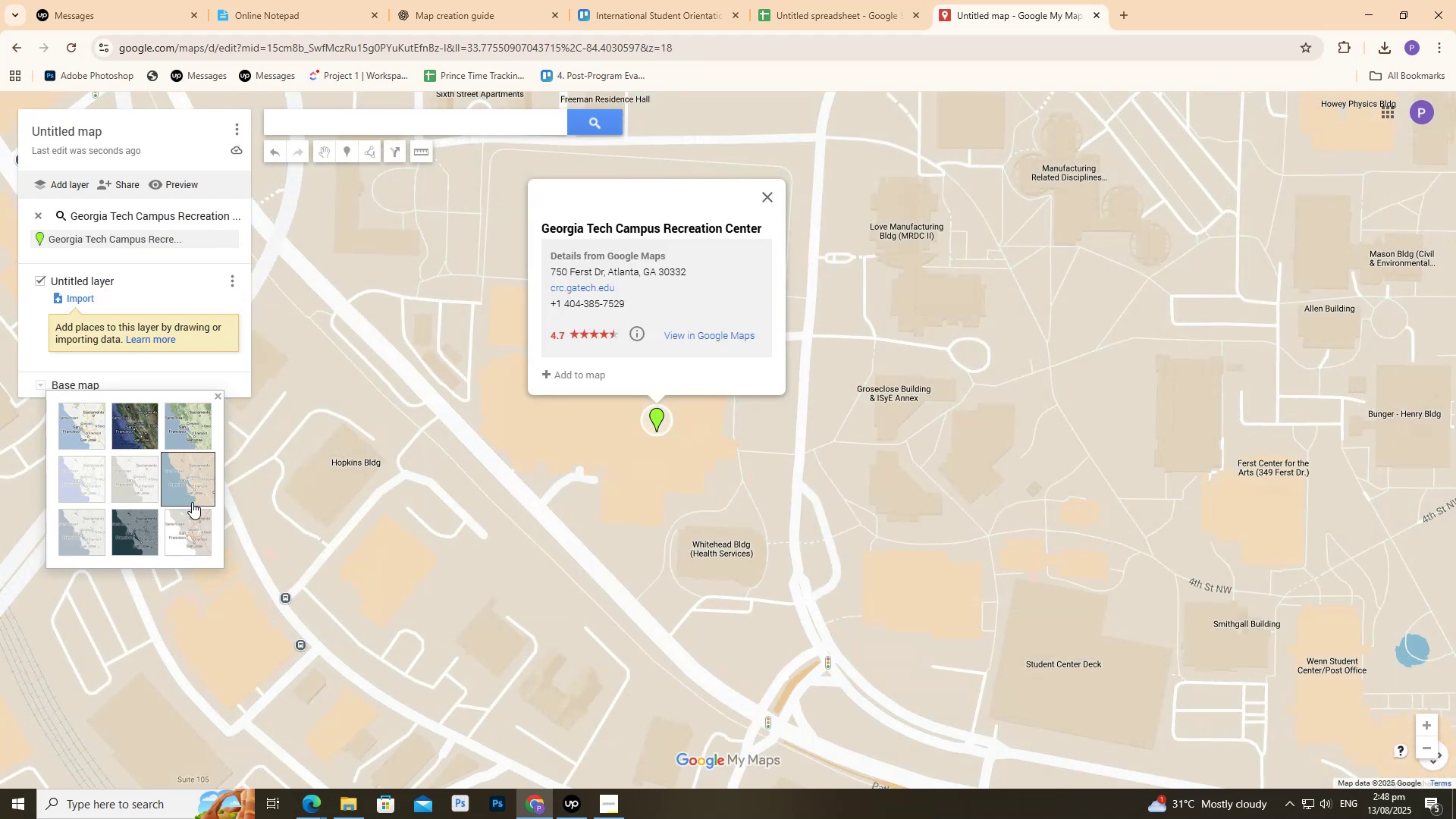 
mouse_move([166, 475])
 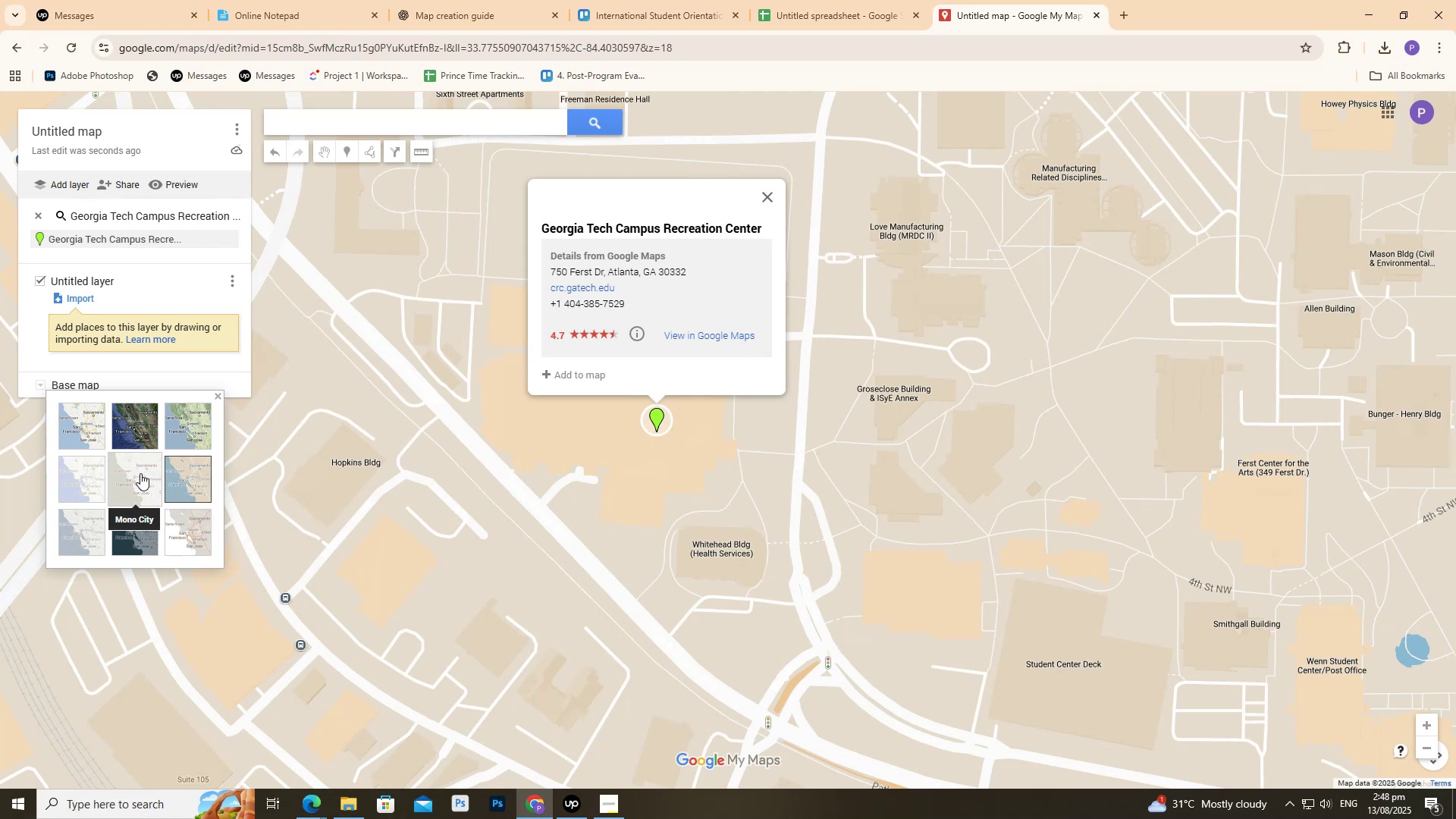 
left_click([140, 472])
 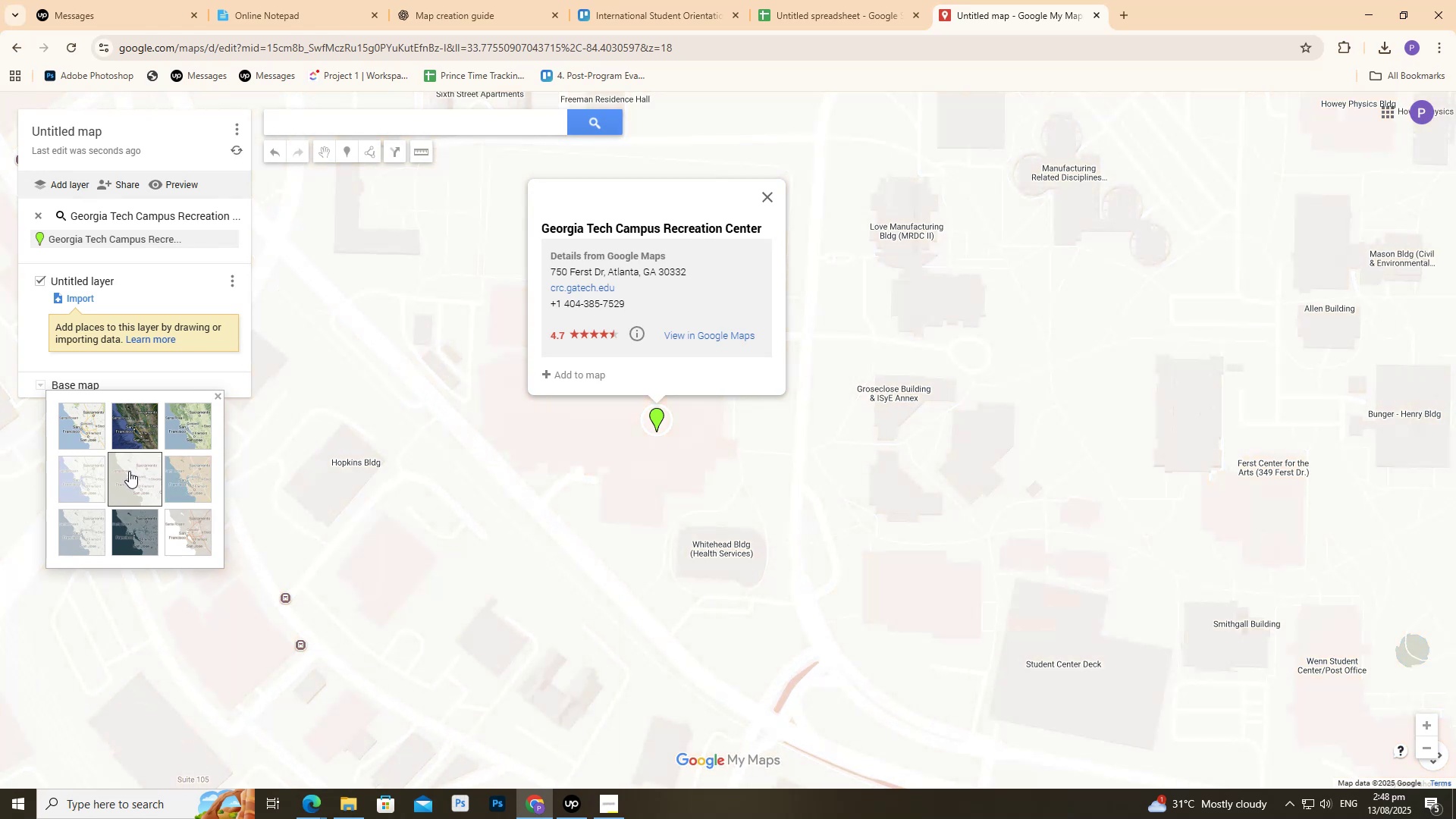 
left_click([89, 471])
 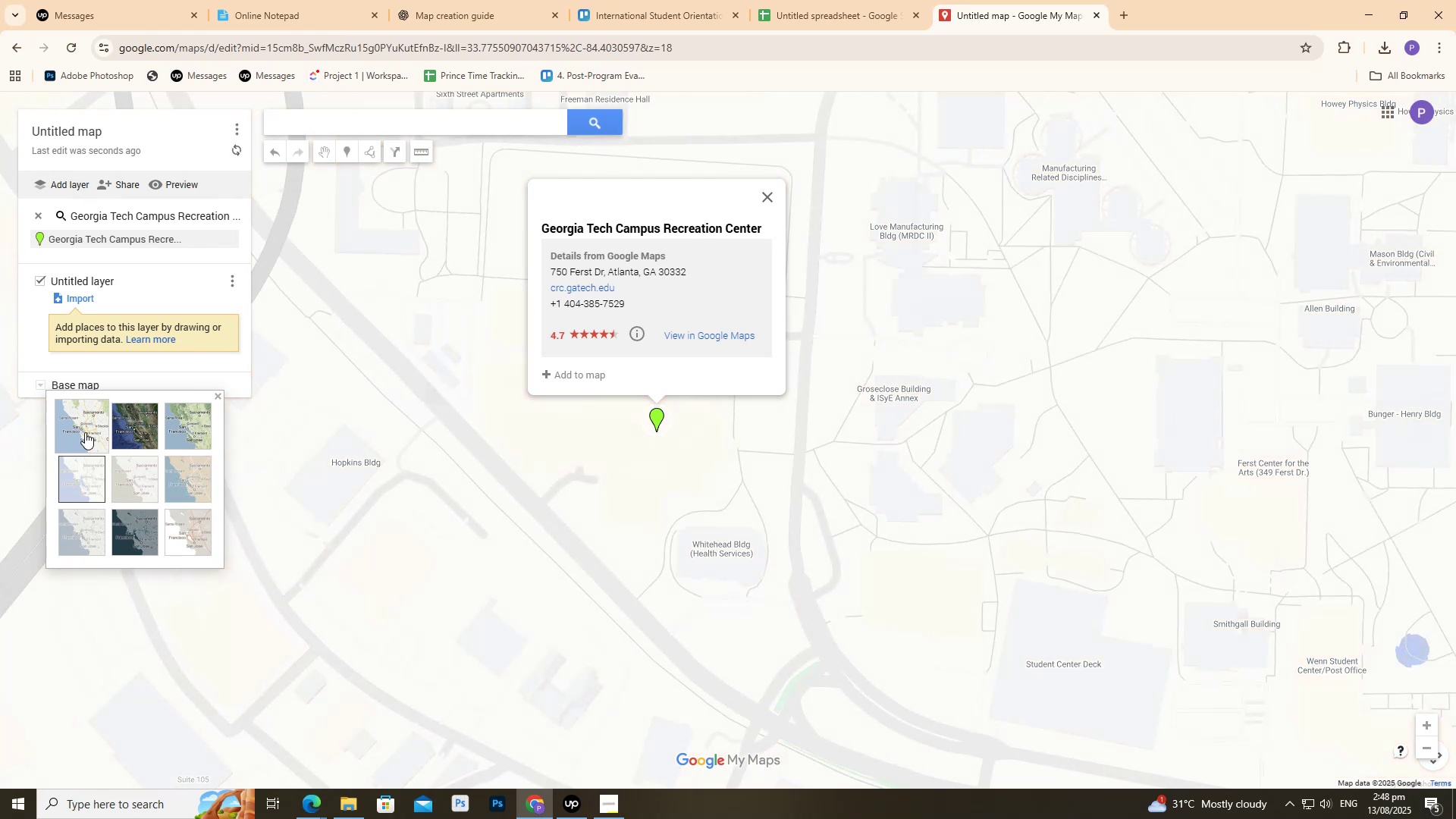 
left_click([83, 425])
 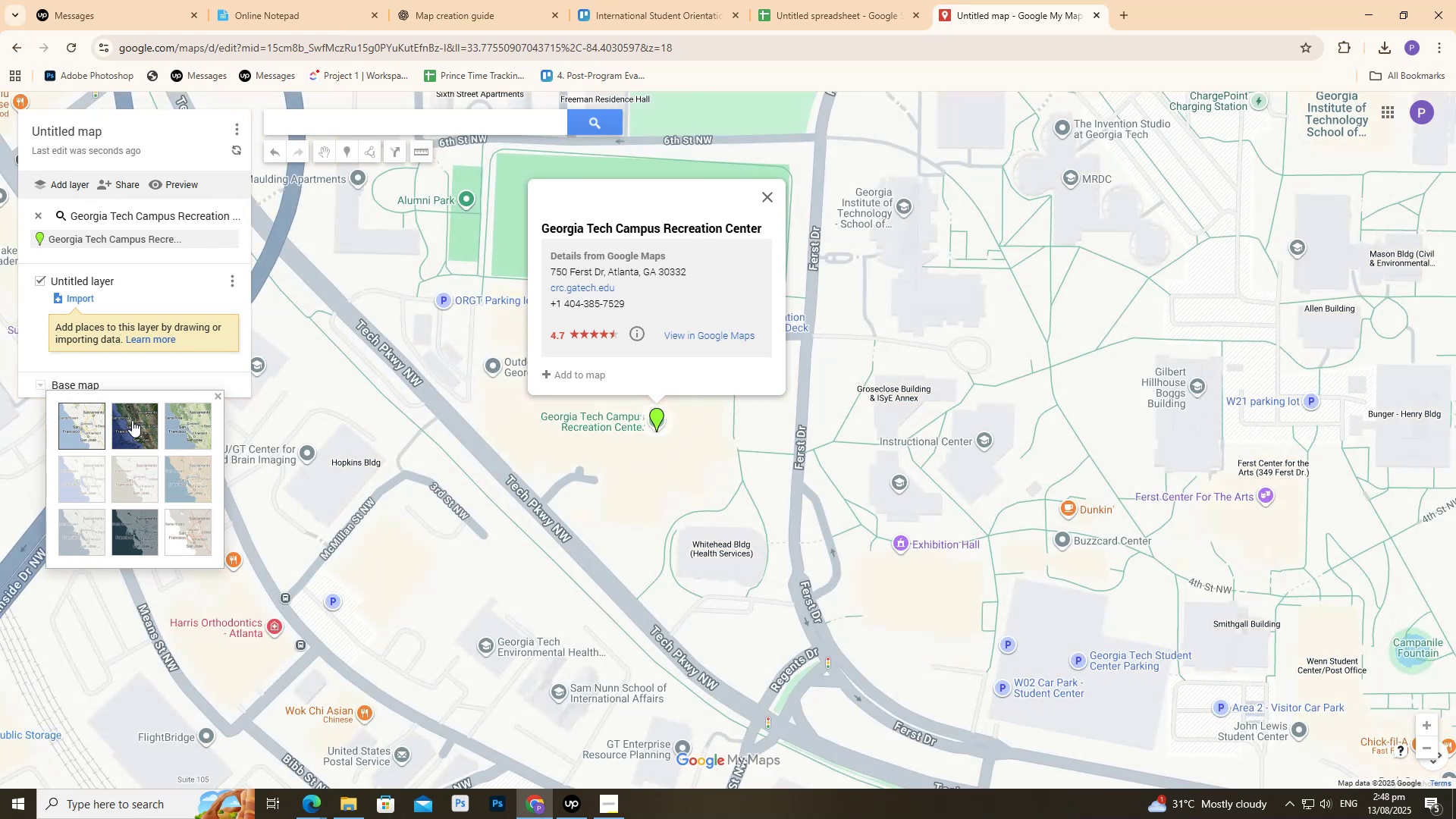 
left_click([149, 420])
 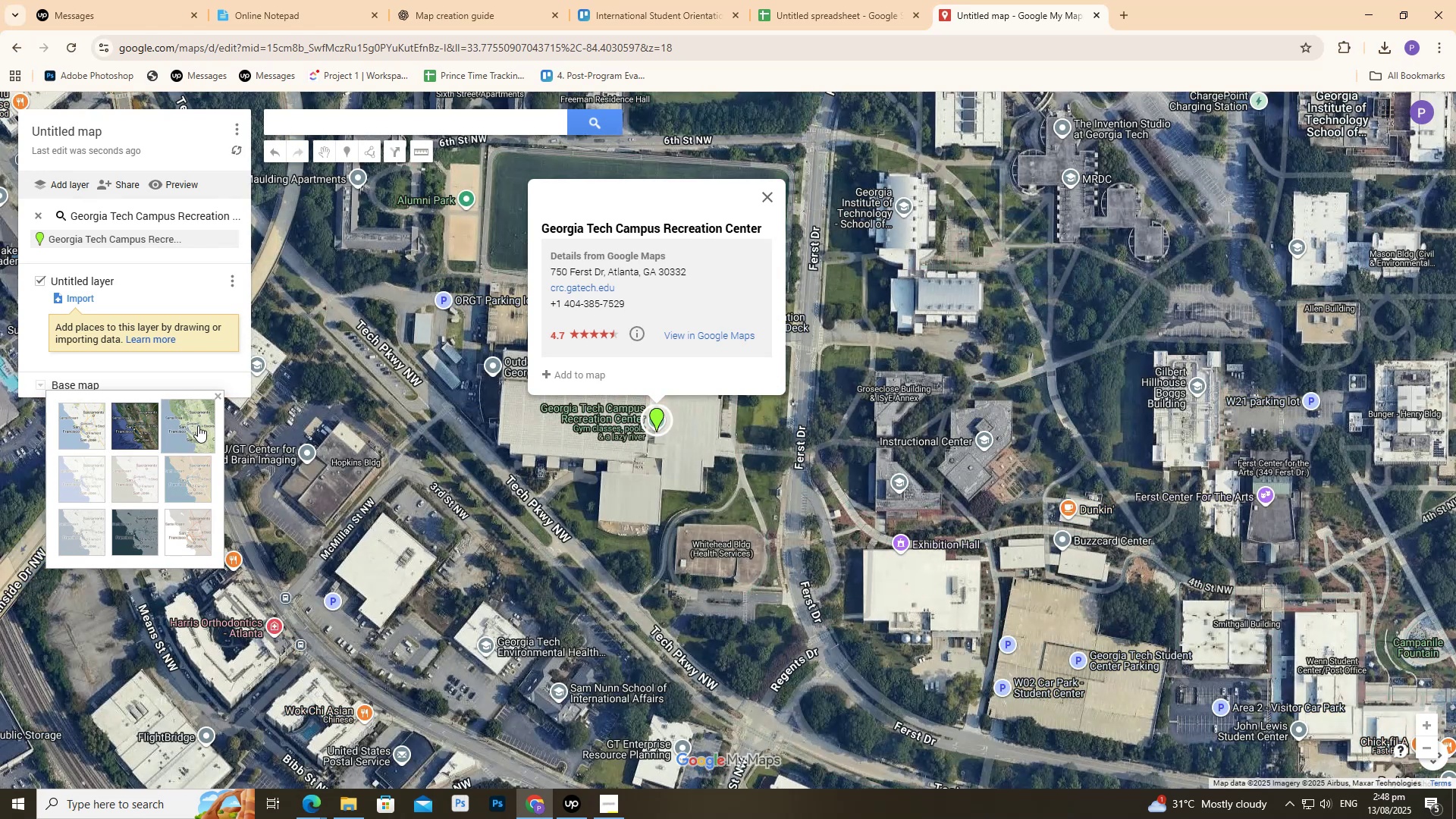 
double_click([199, 425])
 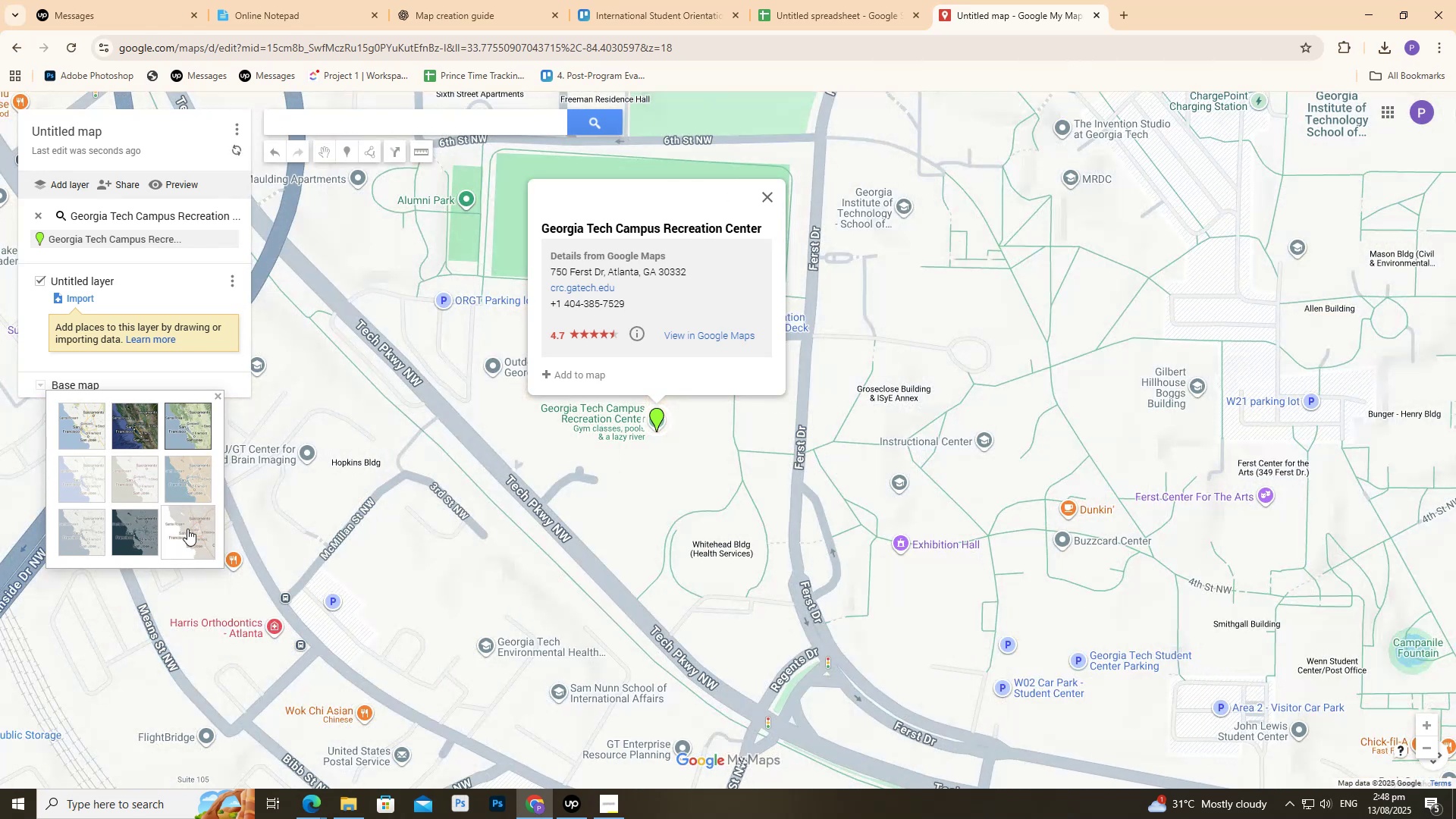 
left_click([190, 535])
 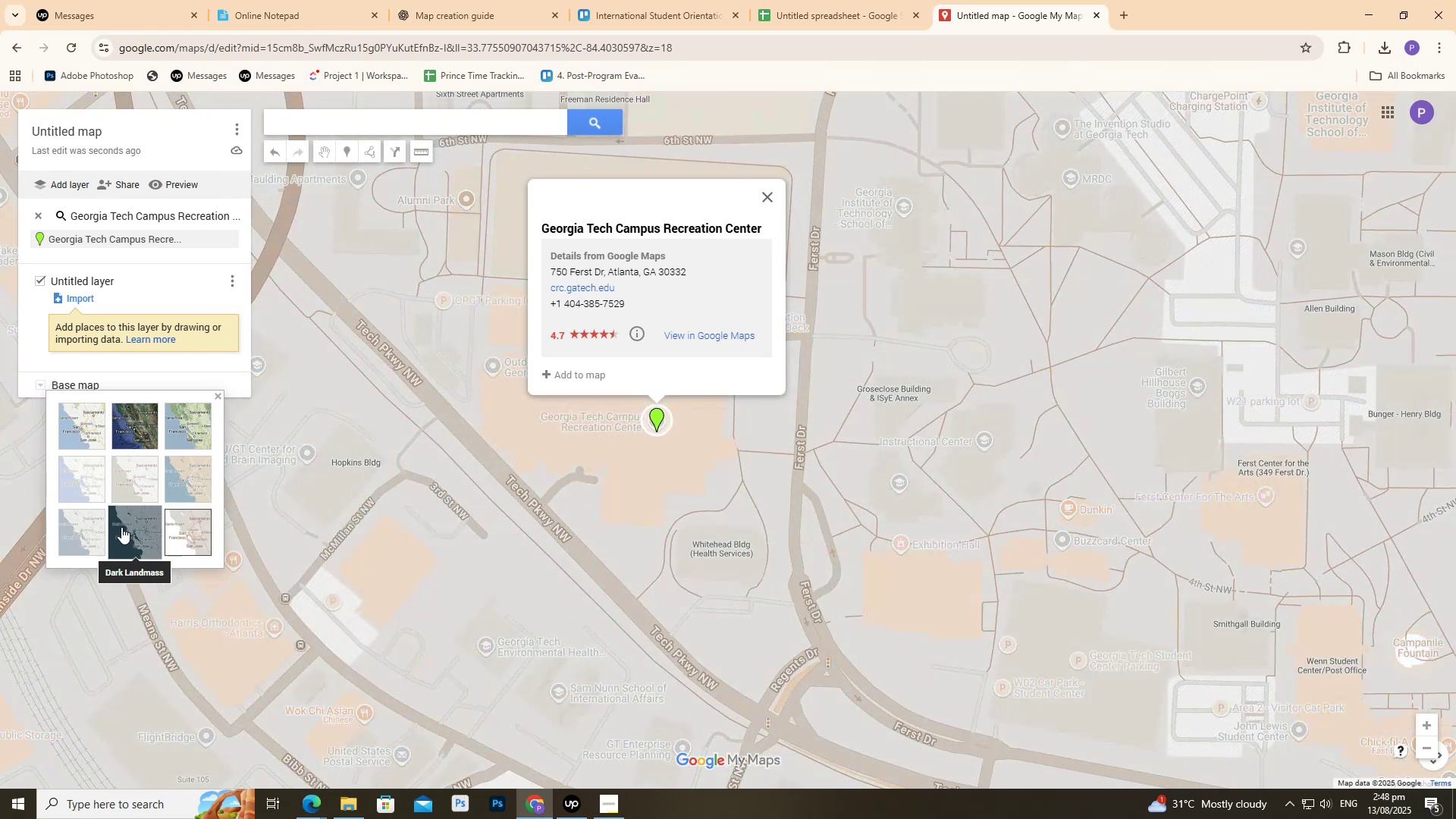 
left_click([121, 527])
 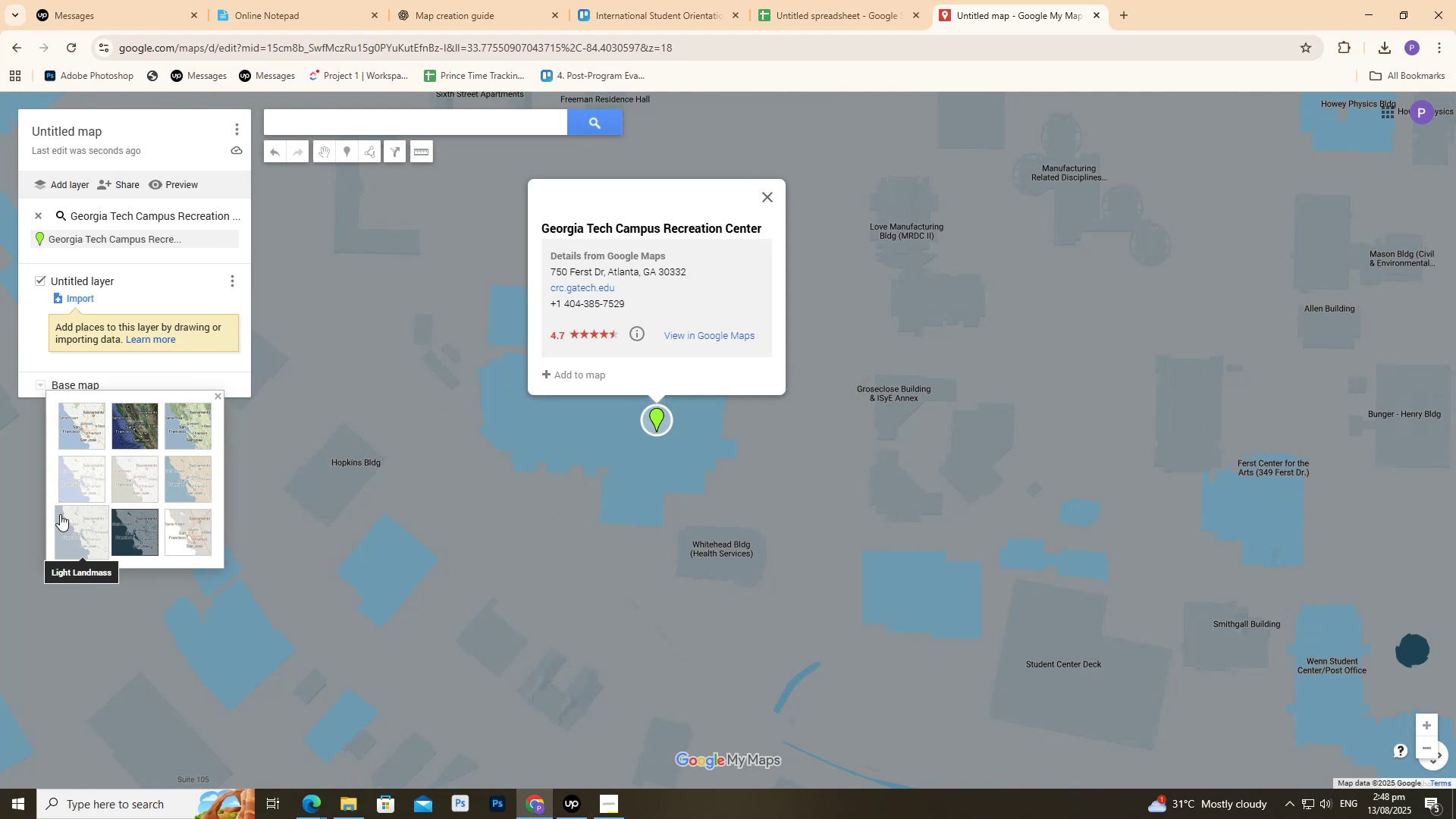 
left_click([60, 514])
 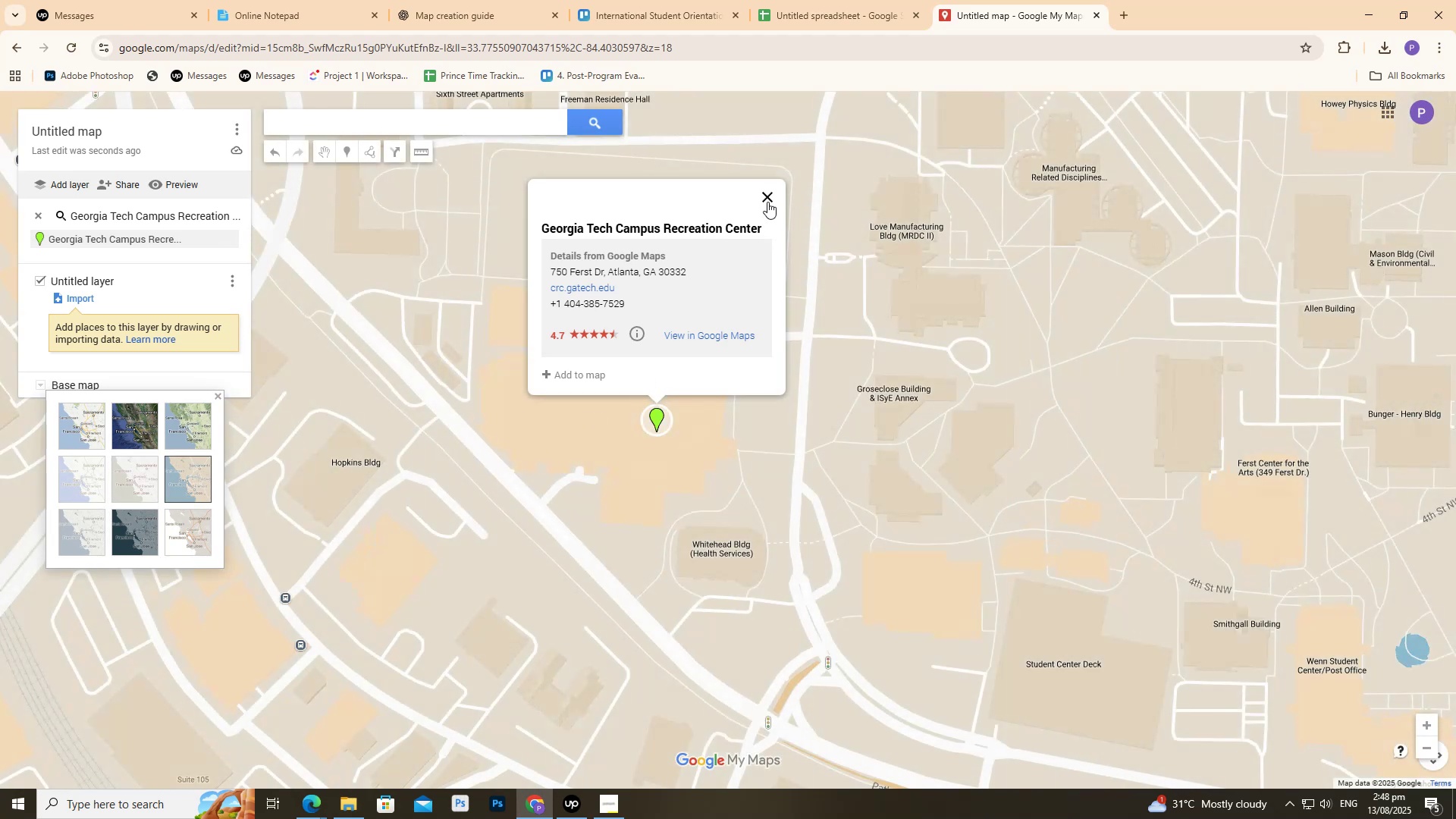 
left_click([685, 475])
 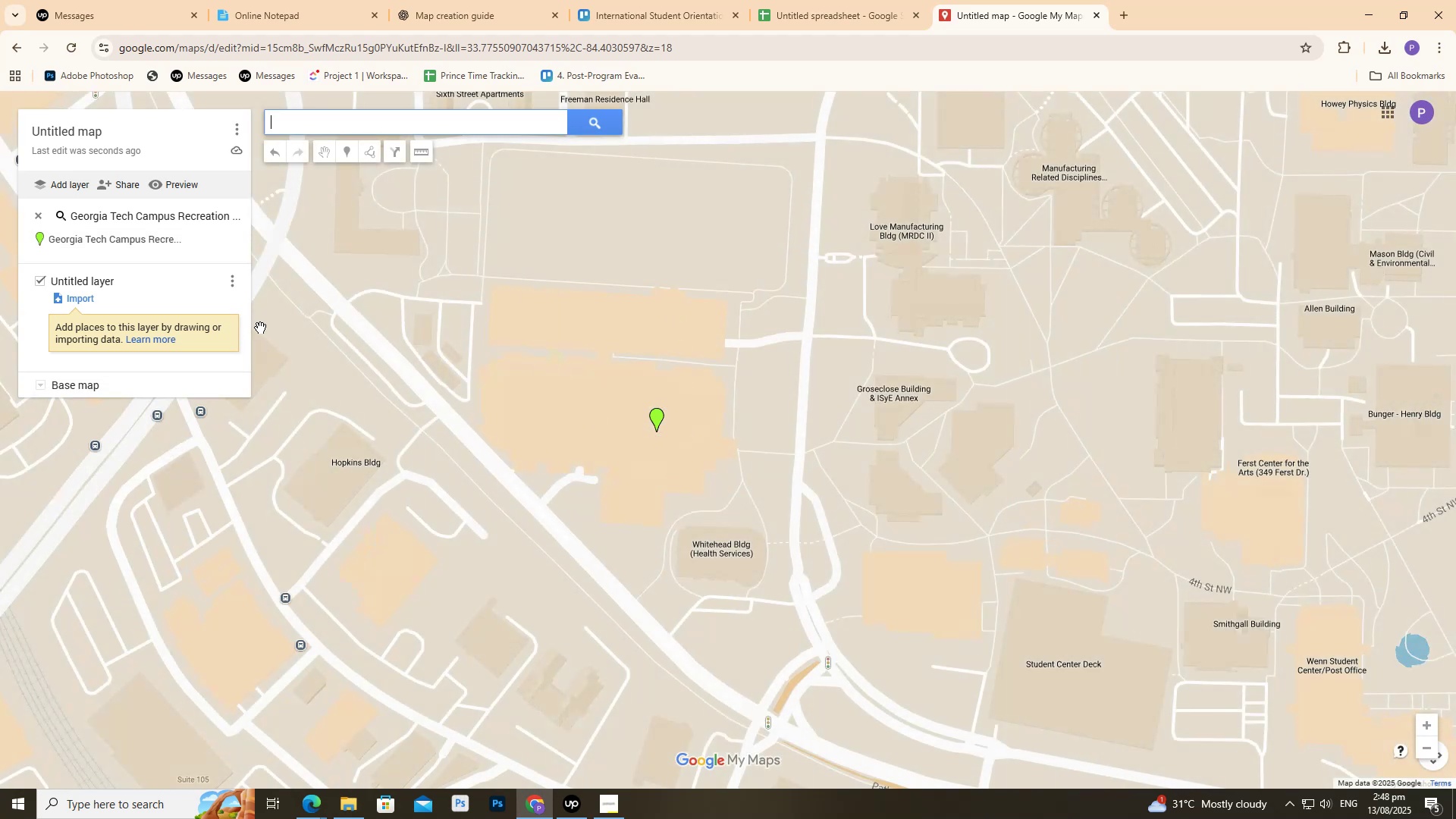 
left_click([87, 284])
 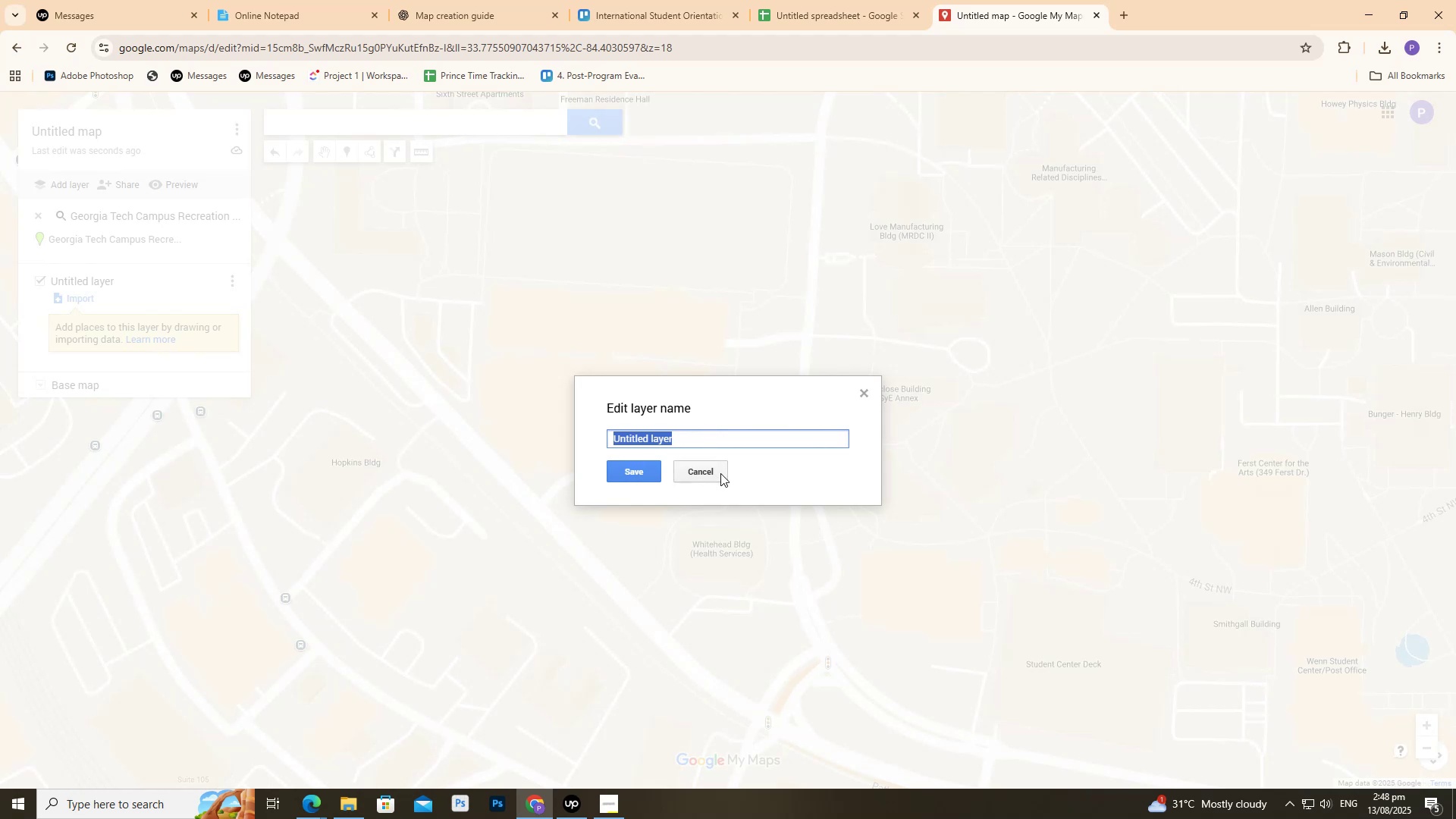 
left_click([716, 471])
 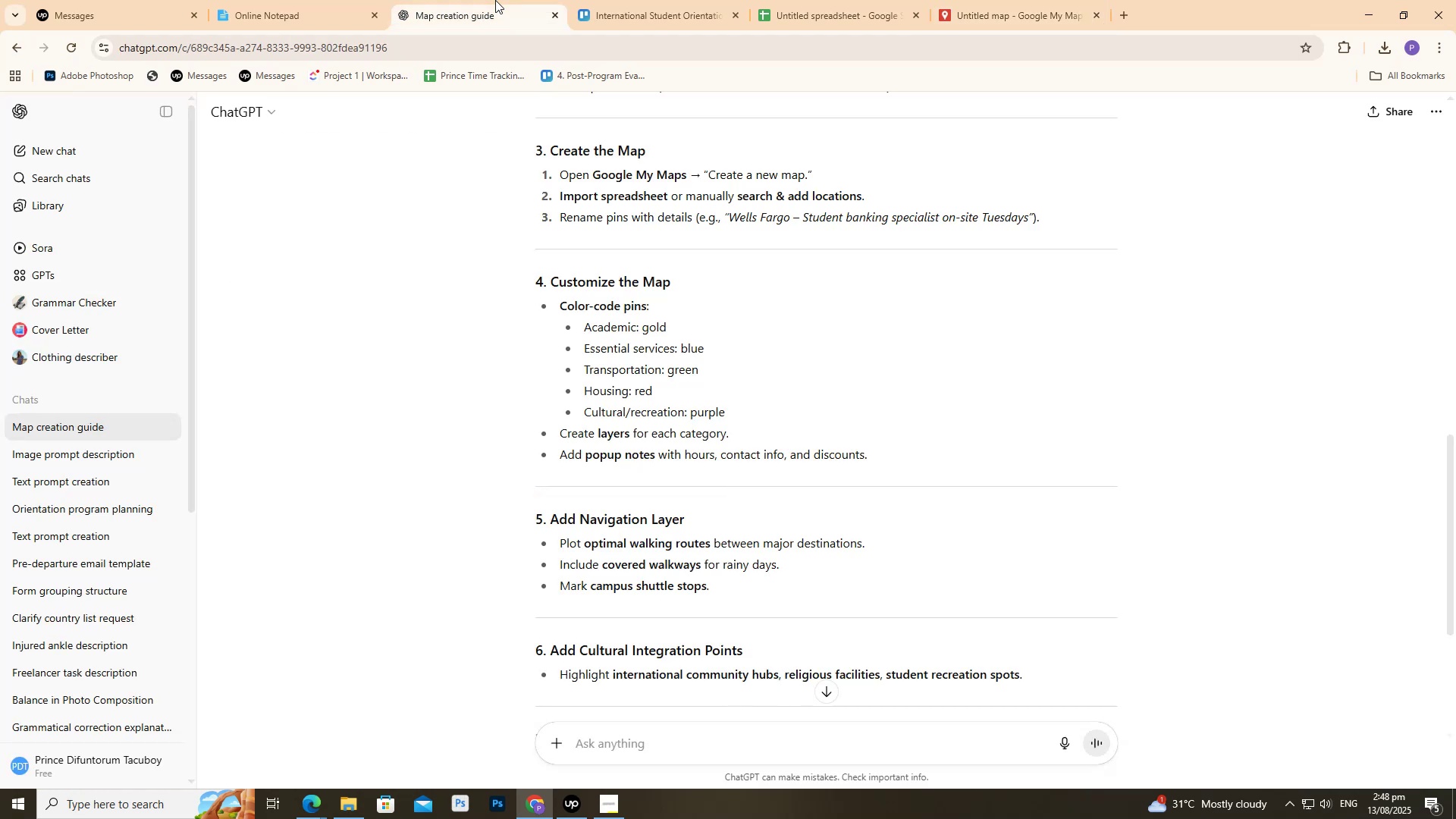 
scroll: coordinate [453, 191], scroll_direction: down, amount: 4.0
 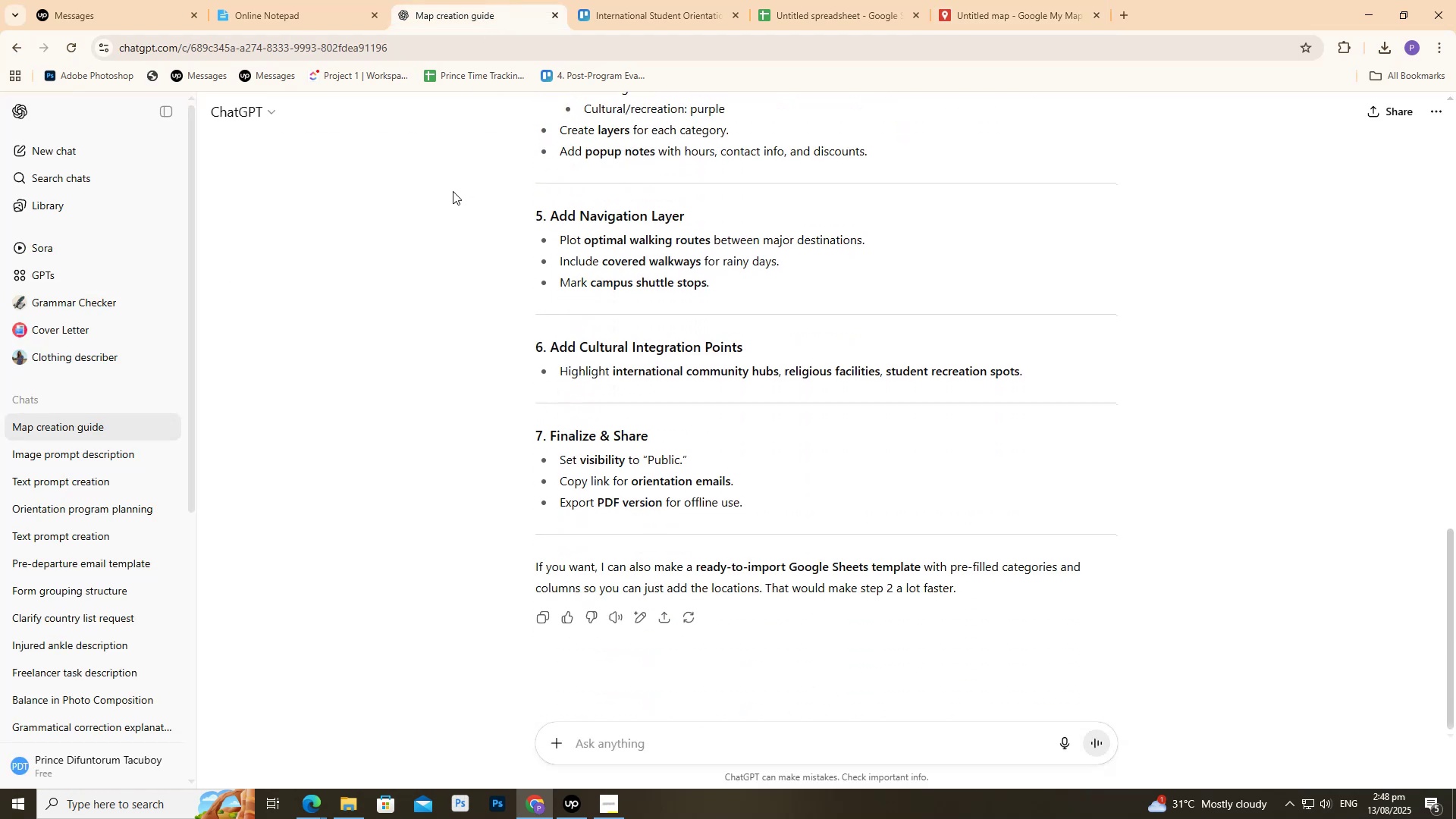 
scroll: coordinate [448, 215], scroll_direction: up, amount: 13.0
 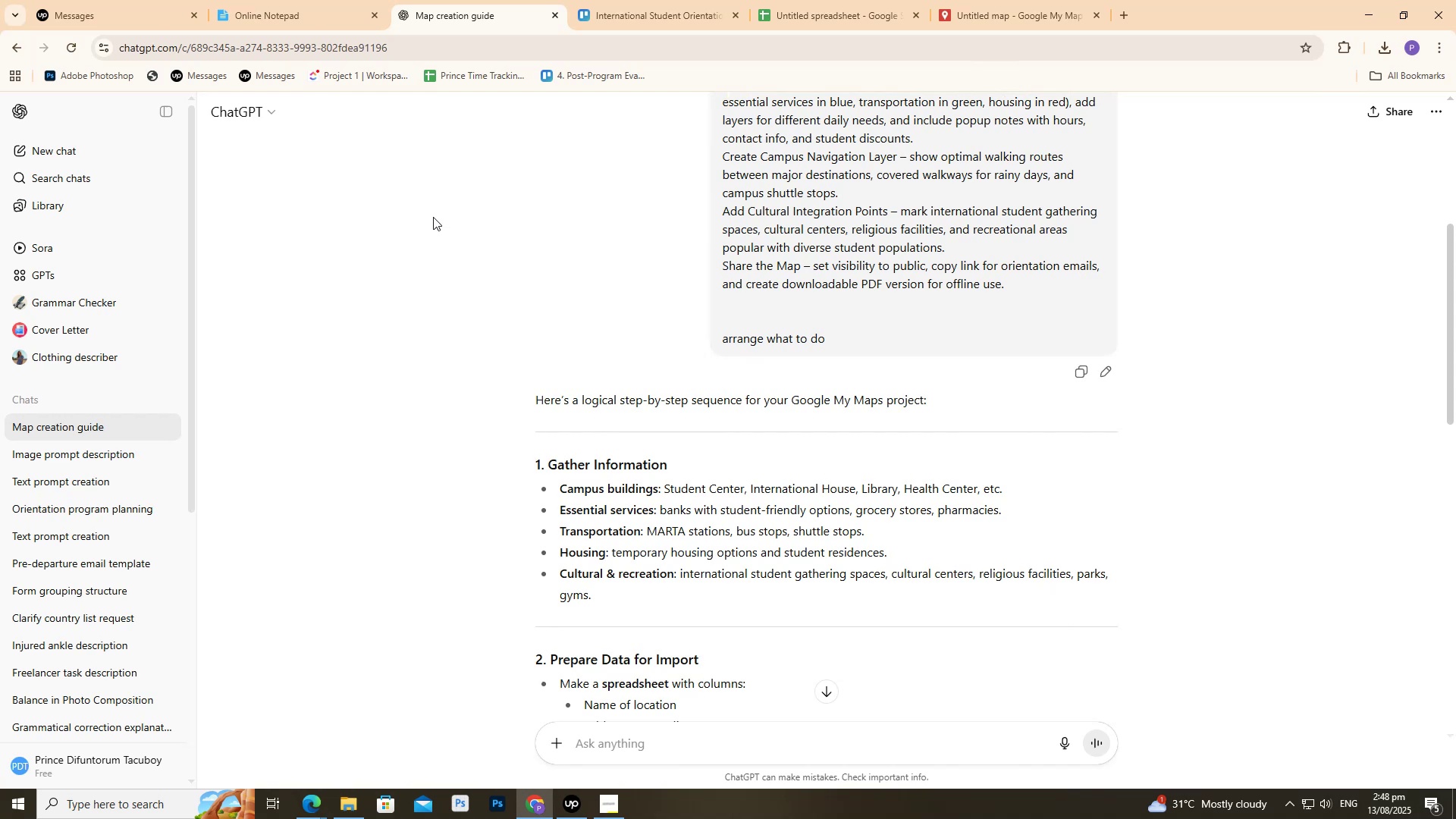 
scroll: coordinate [407, 228], scroll_direction: down, amount: 12.0
 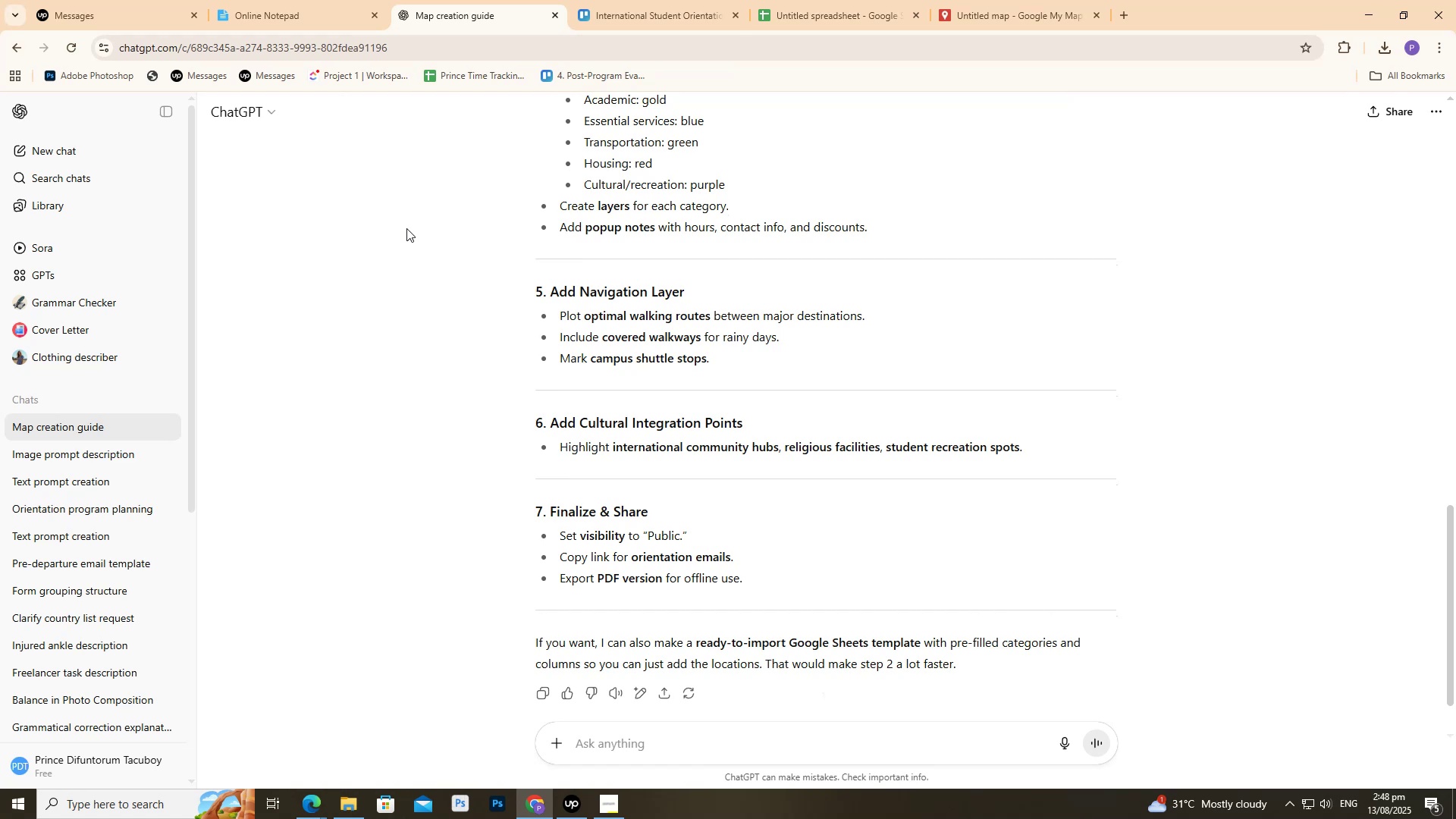 
wait(5.42)
 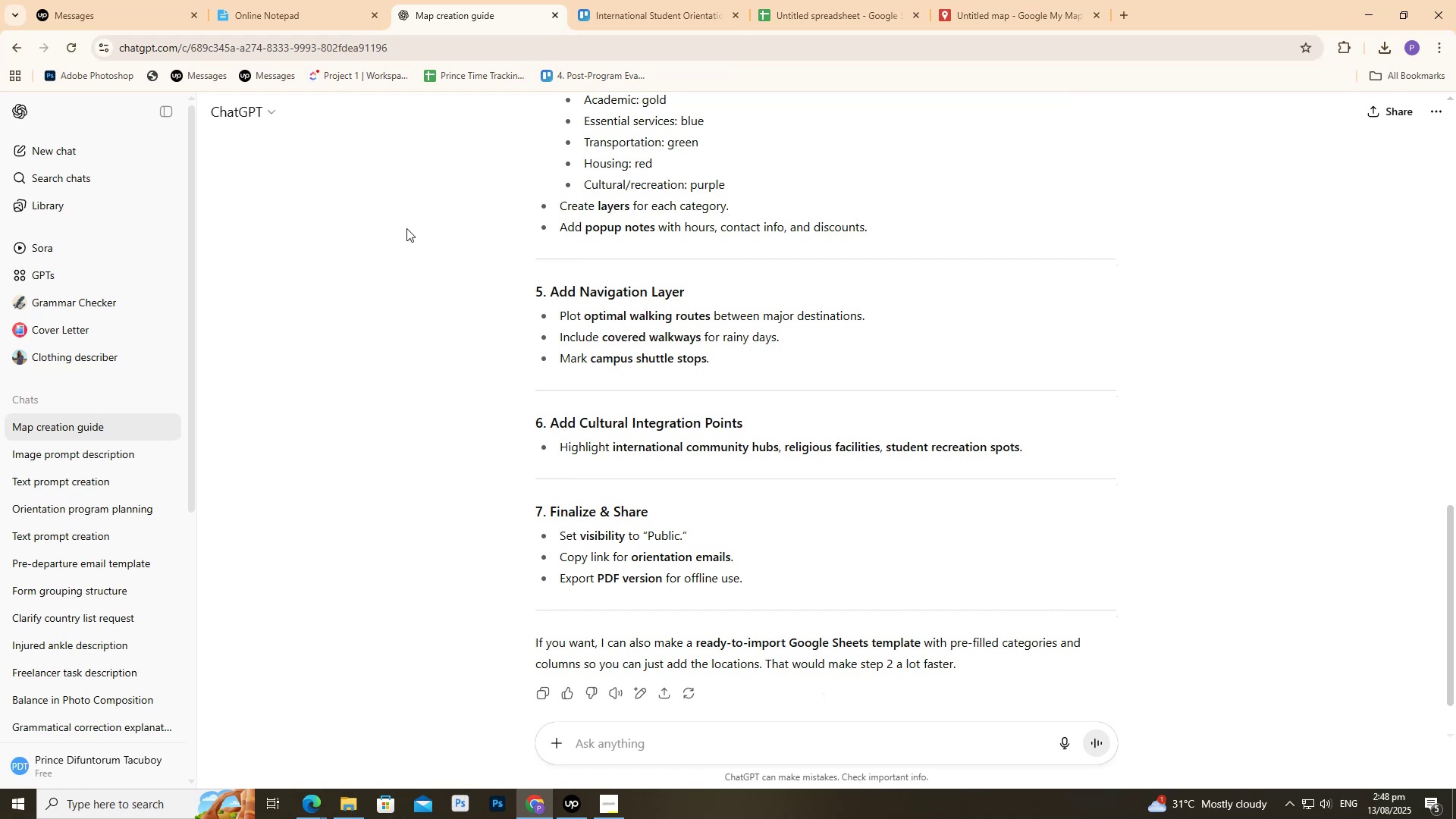 
scroll: coordinate [397, 225], scroll_direction: up, amount: 9.0
 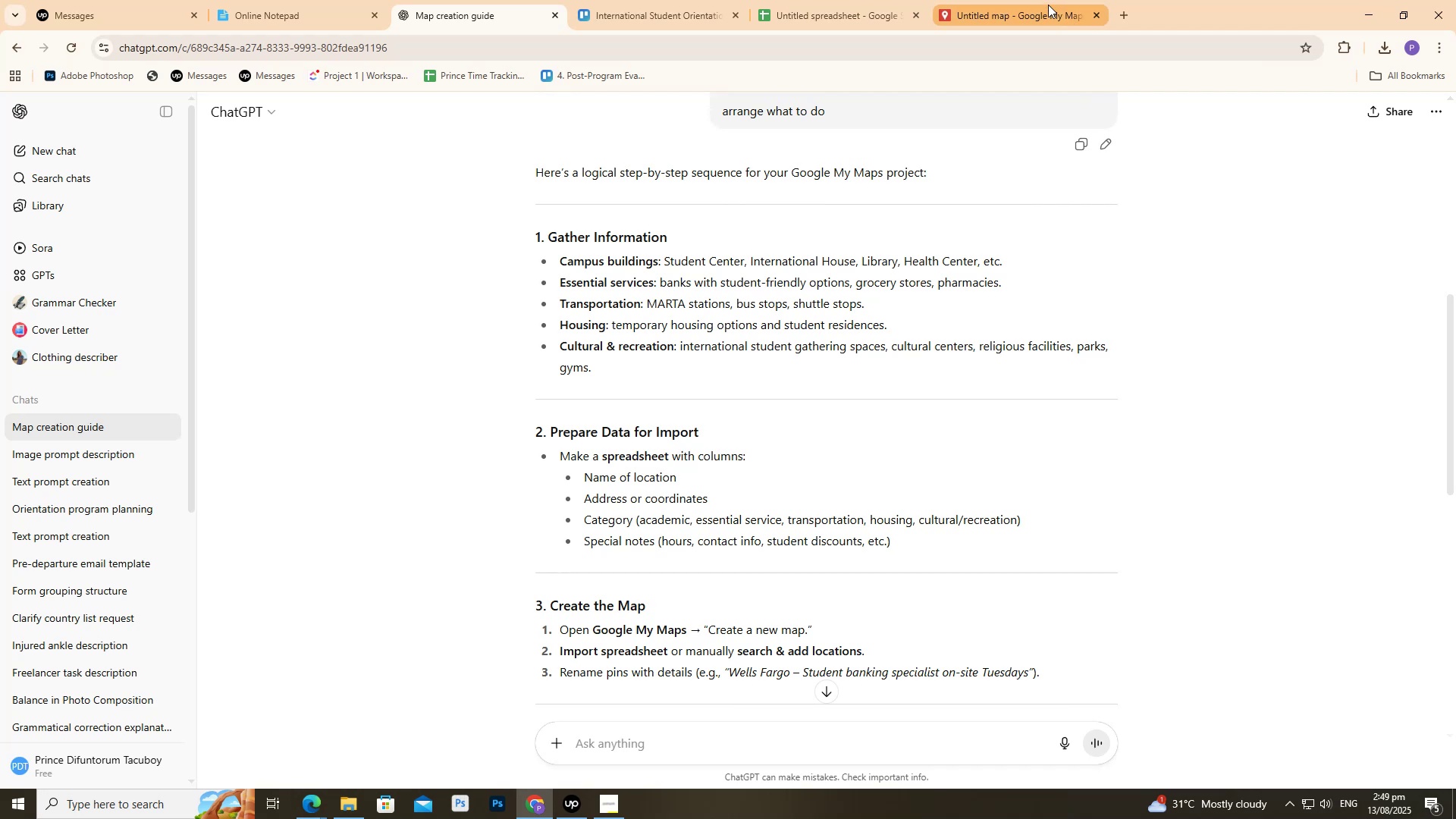 
wait(5.28)
 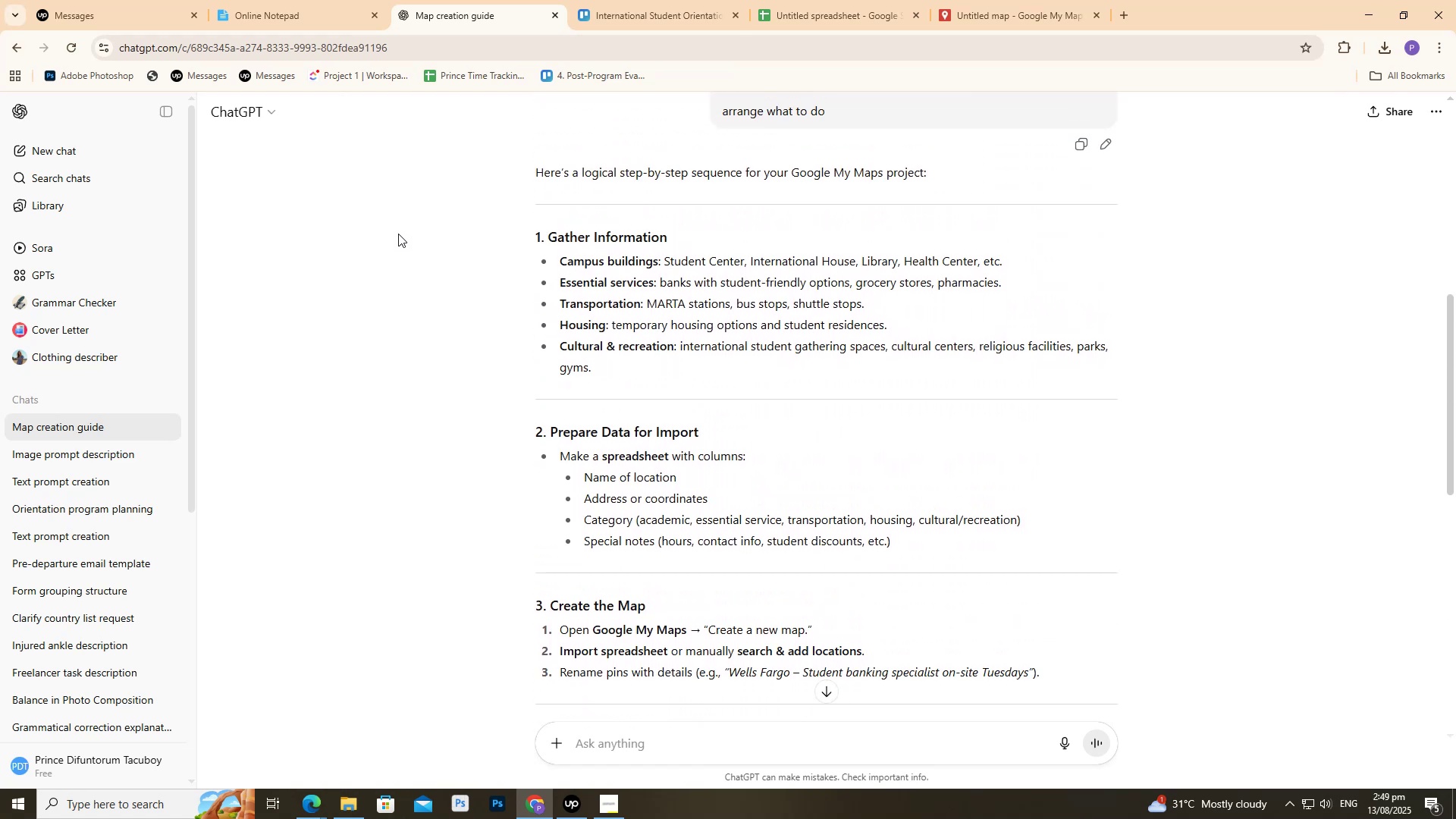 
left_click([93, 283])
 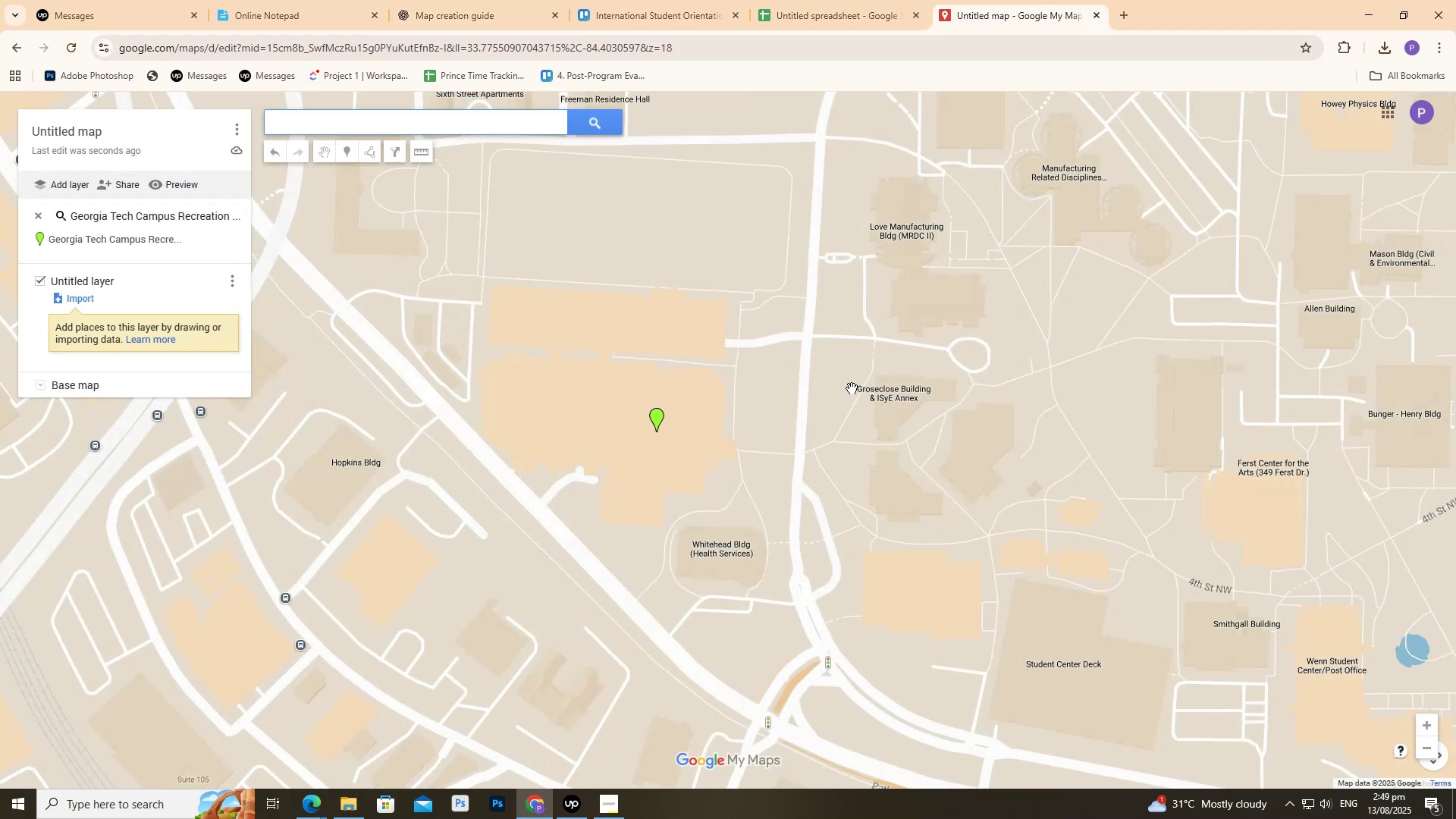 
left_click([343, 0])
 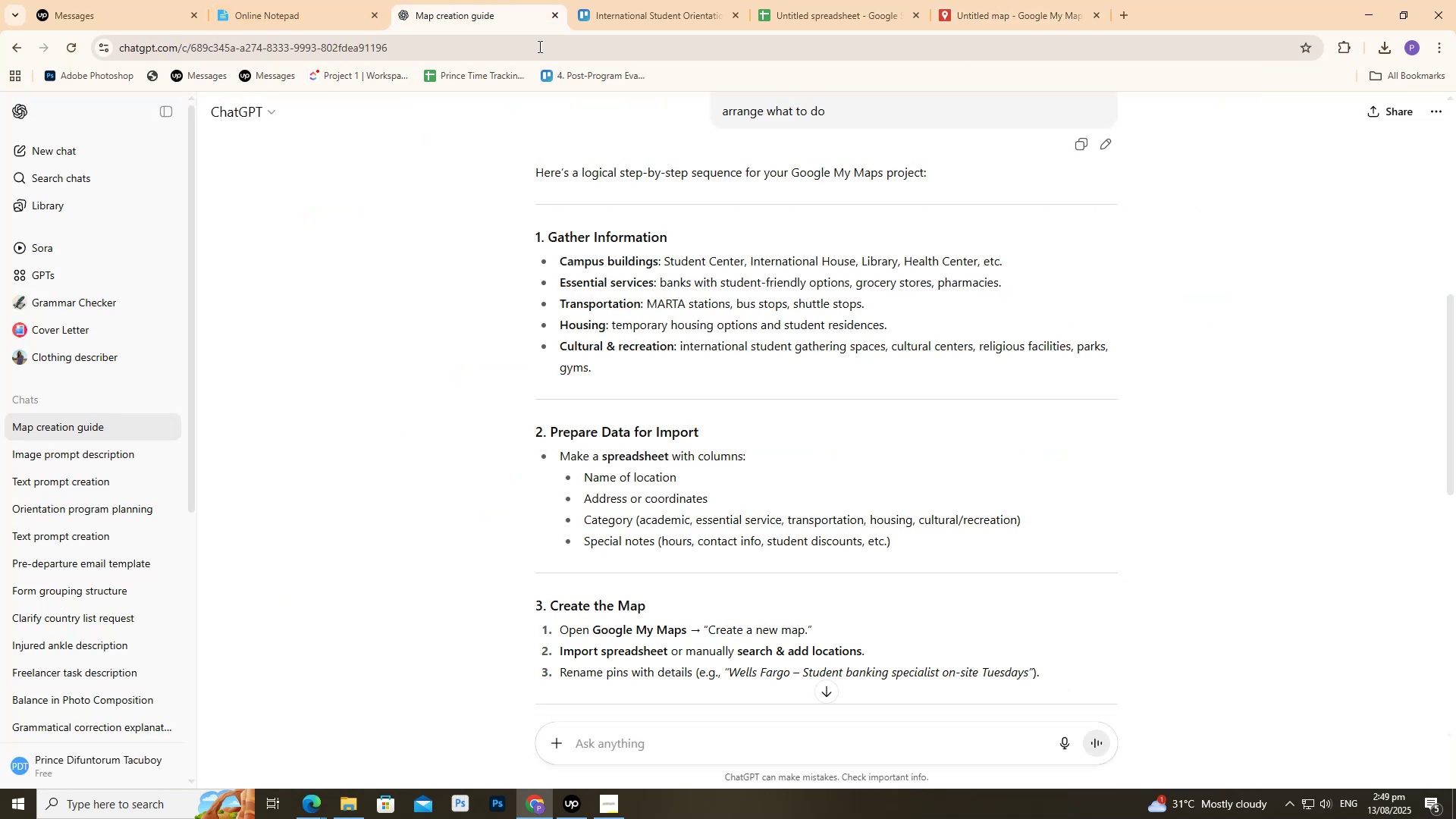 
left_click([822, 22])
 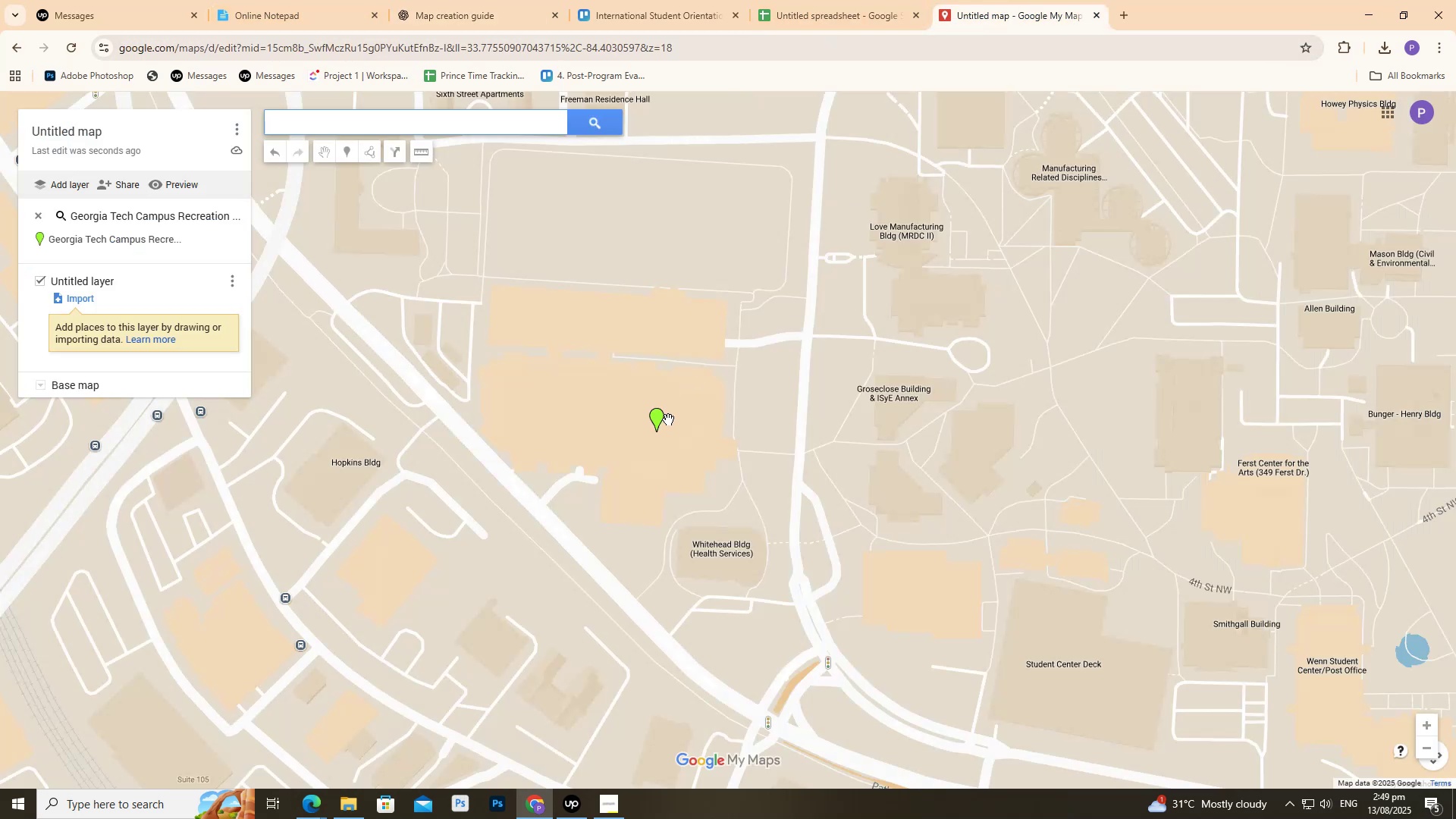 
left_click([659, 424])
 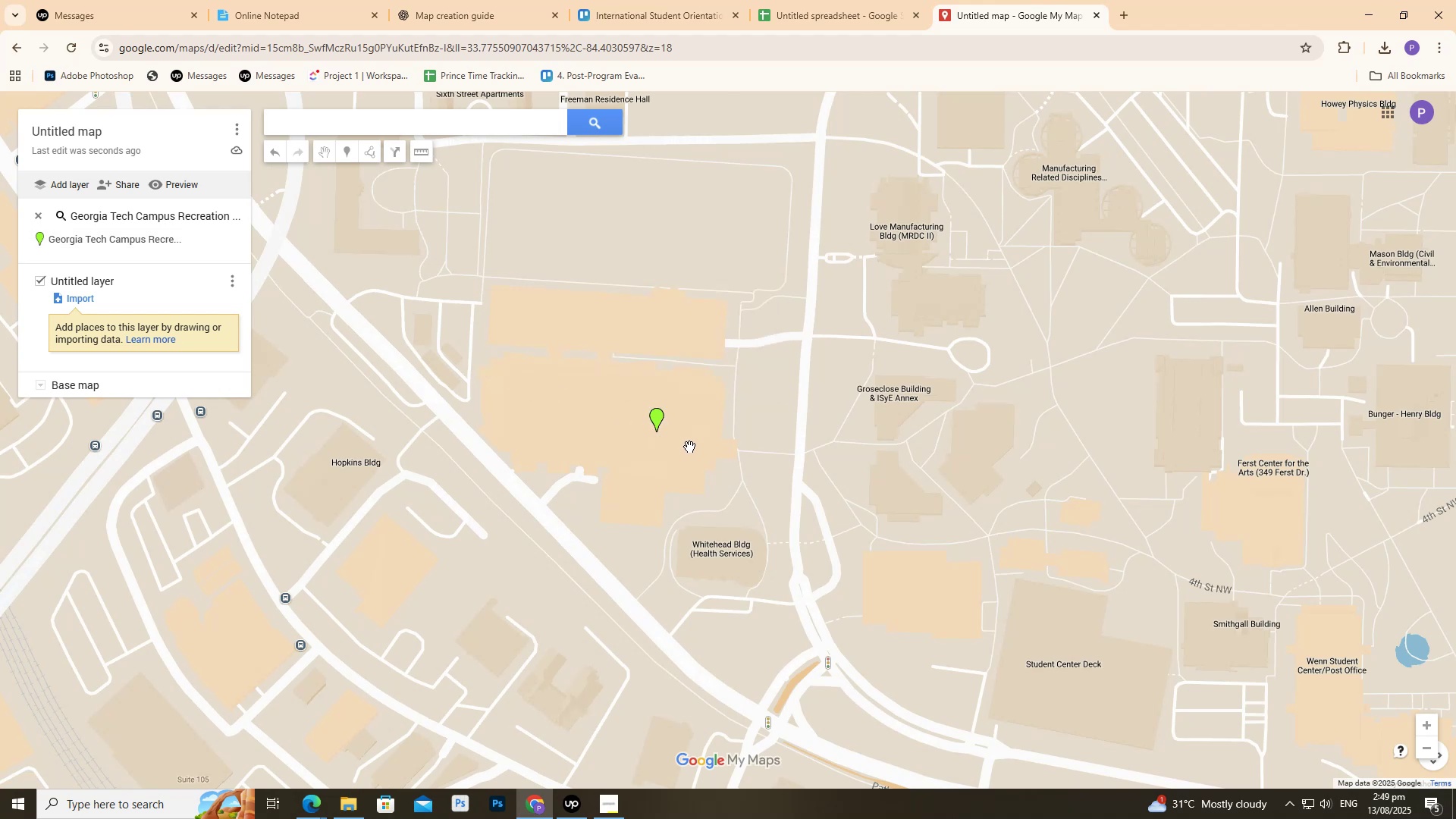 
wait(6.46)
 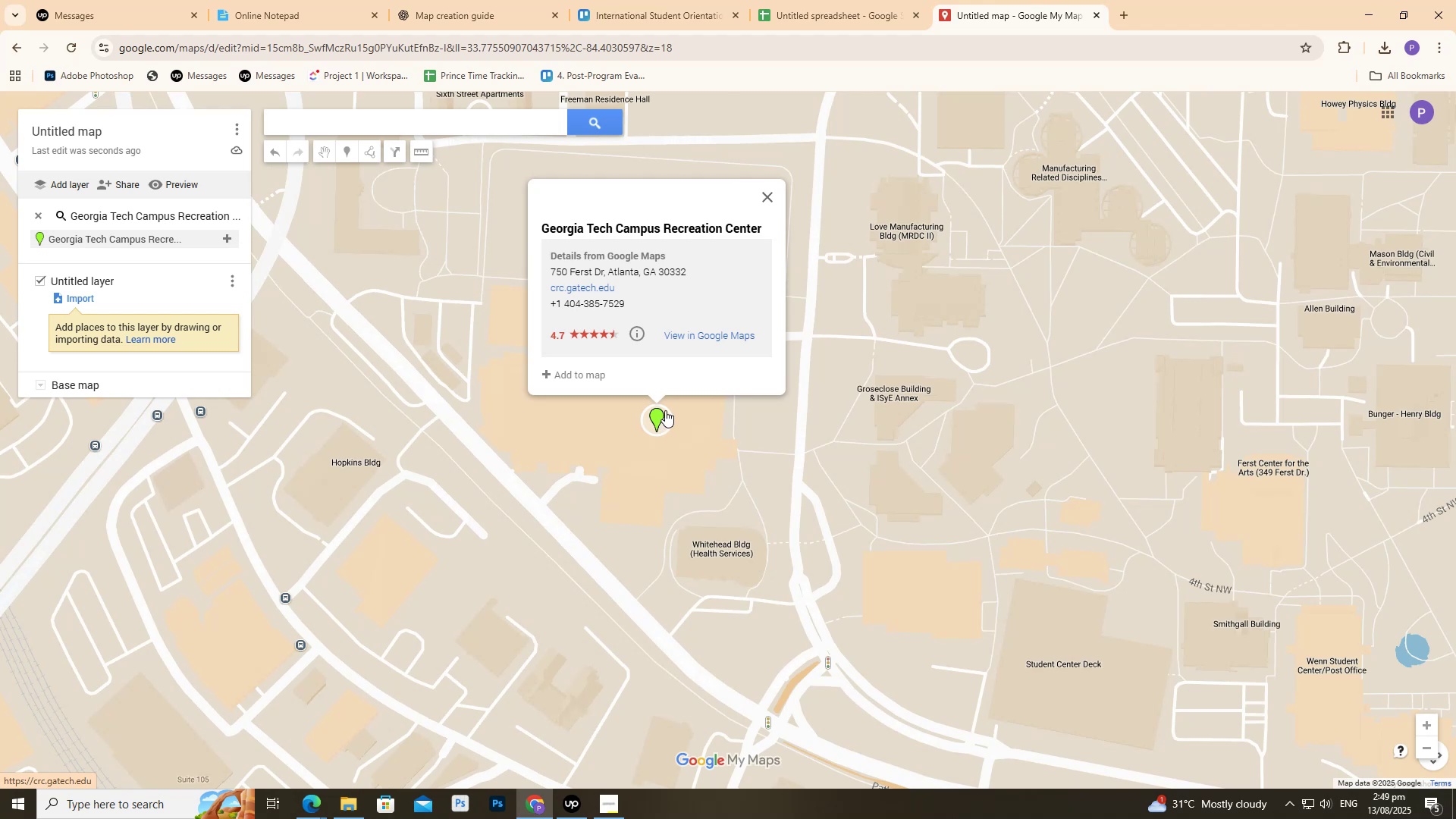 
left_click([657, 422])
 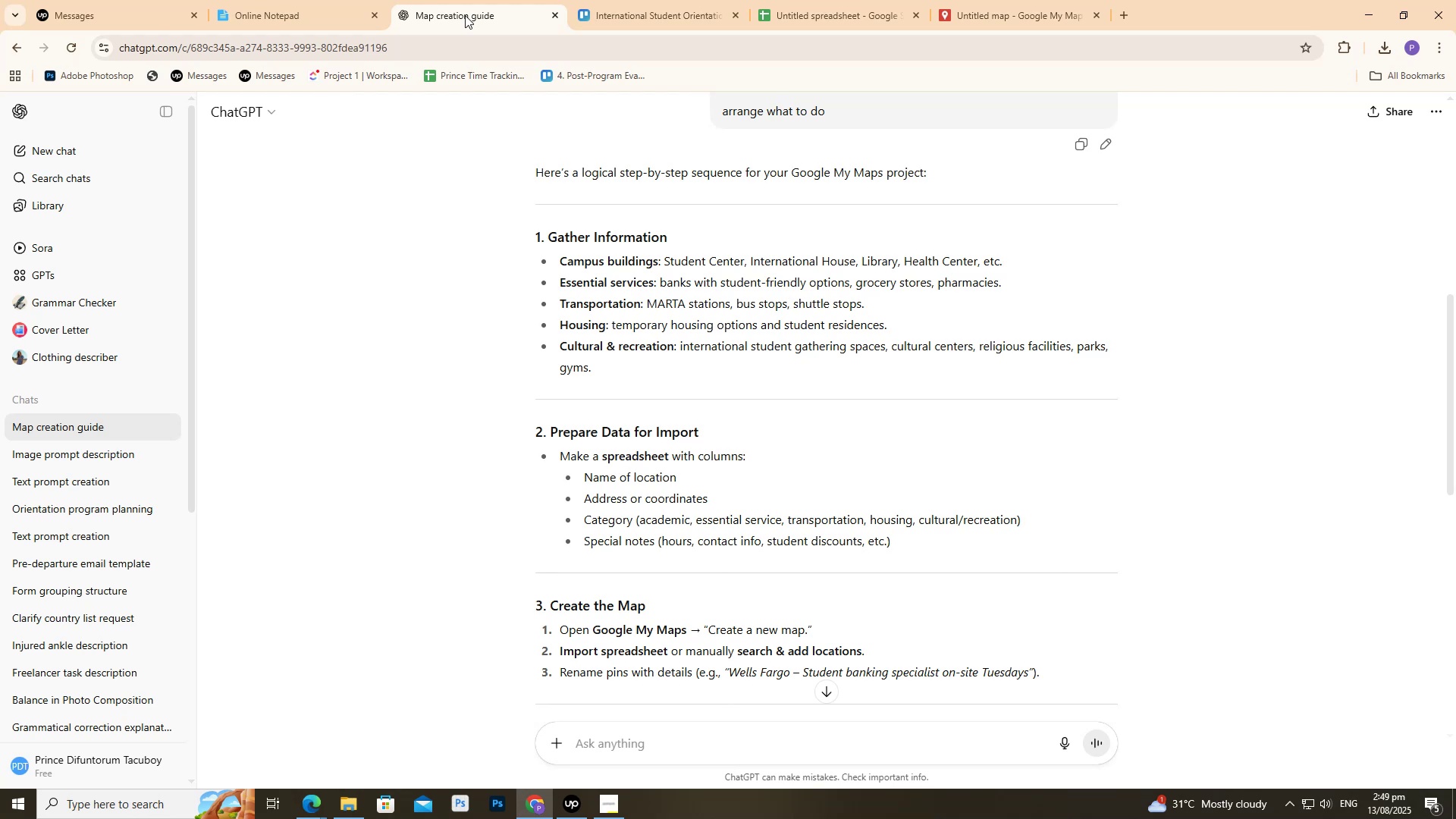 
wait(17.76)
 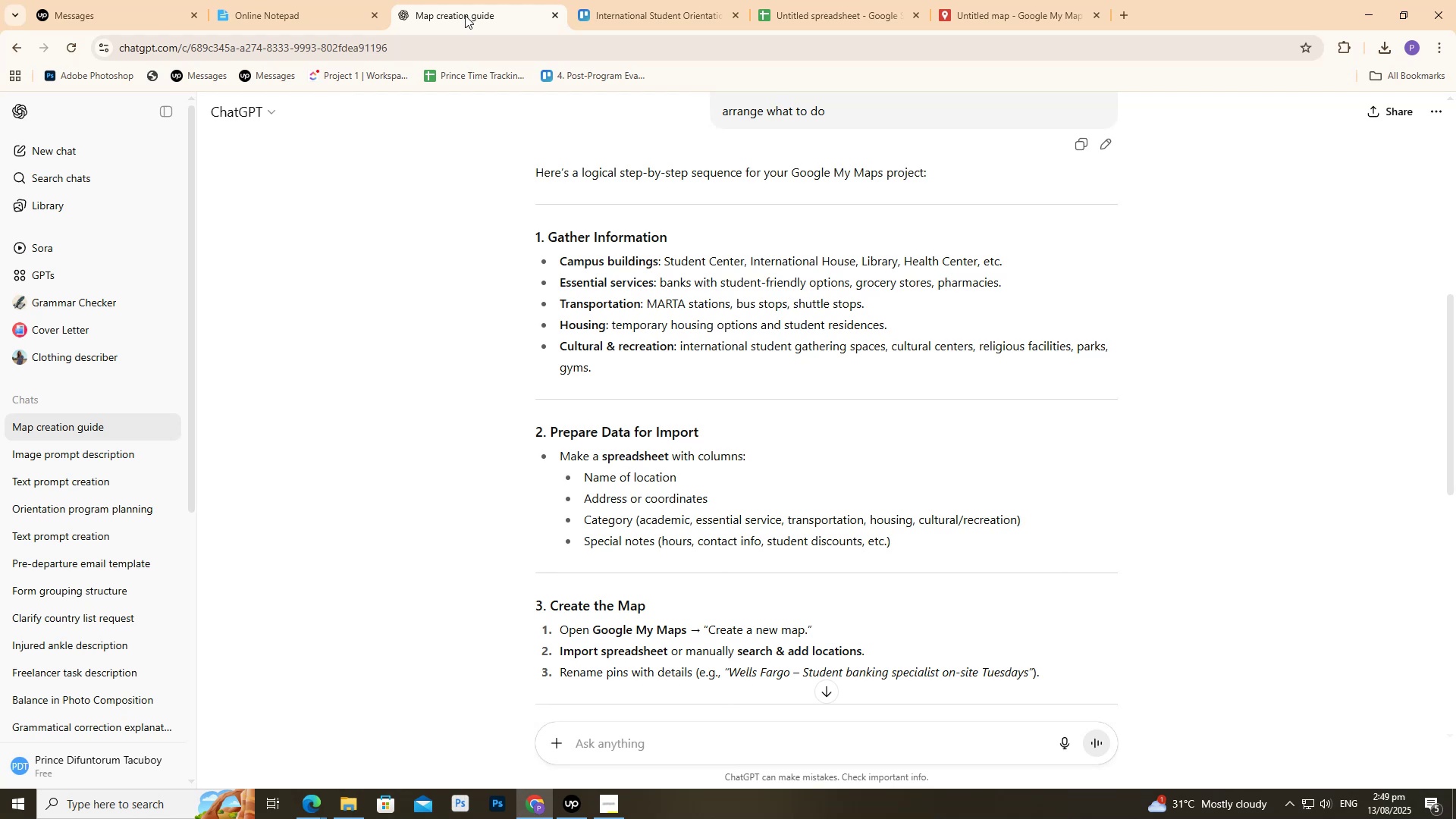 
left_click_drag(start_coordinate=[560, 262], to_coordinate=[645, 308])
 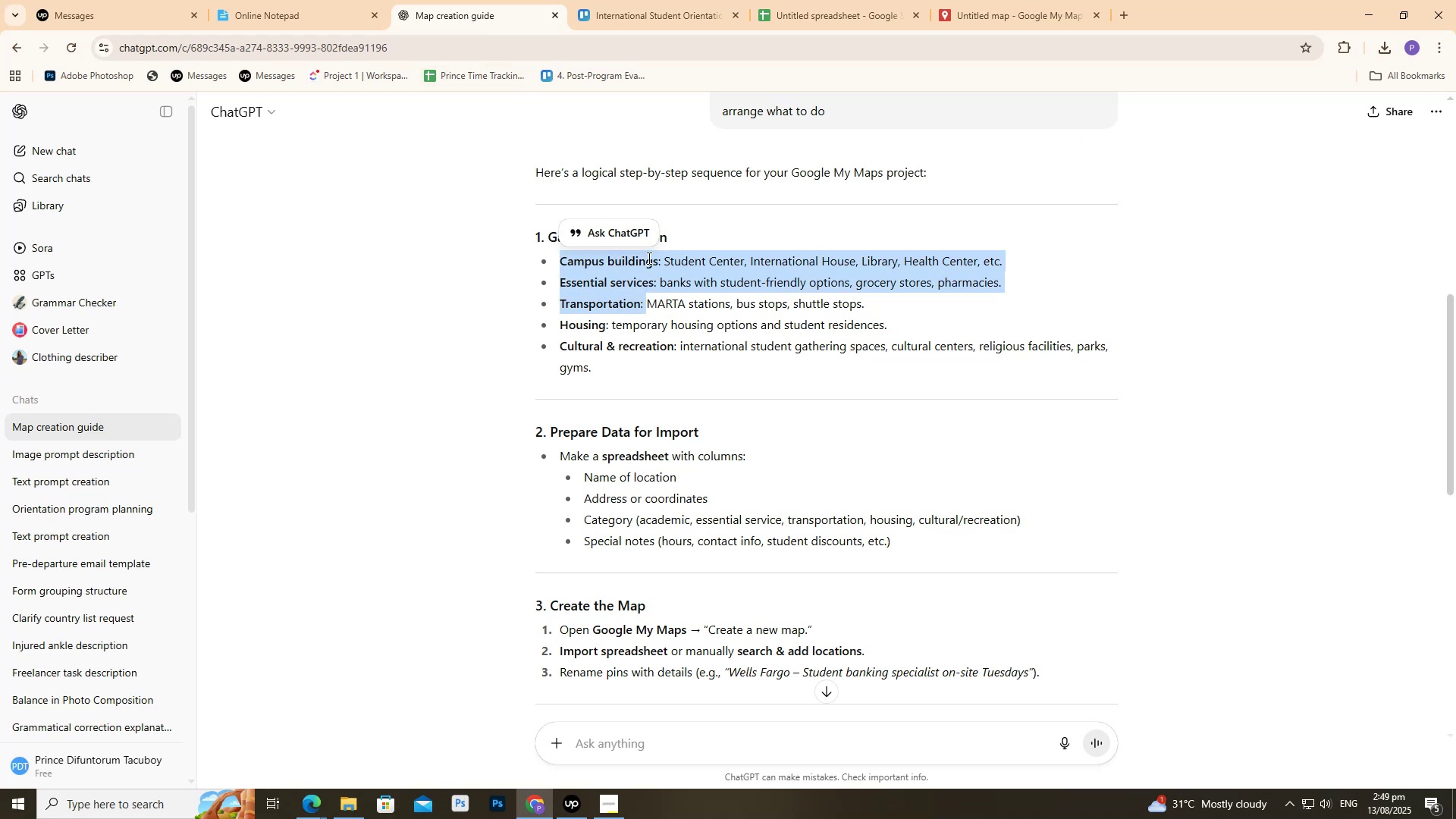 
left_click([648, 258])
 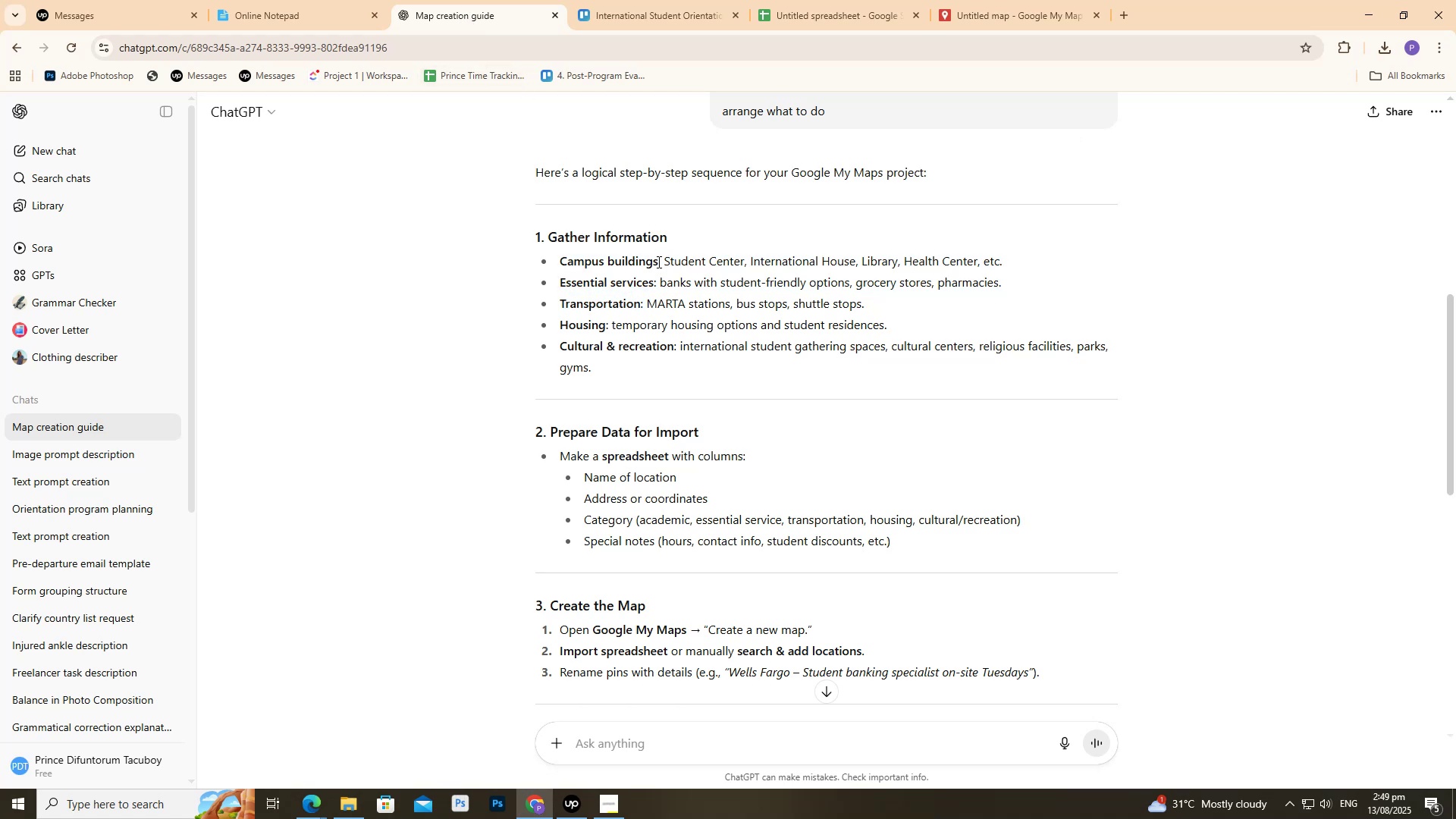 
left_click_drag(start_coordinate=[658, 262], to_coordinate=[553, 256])
 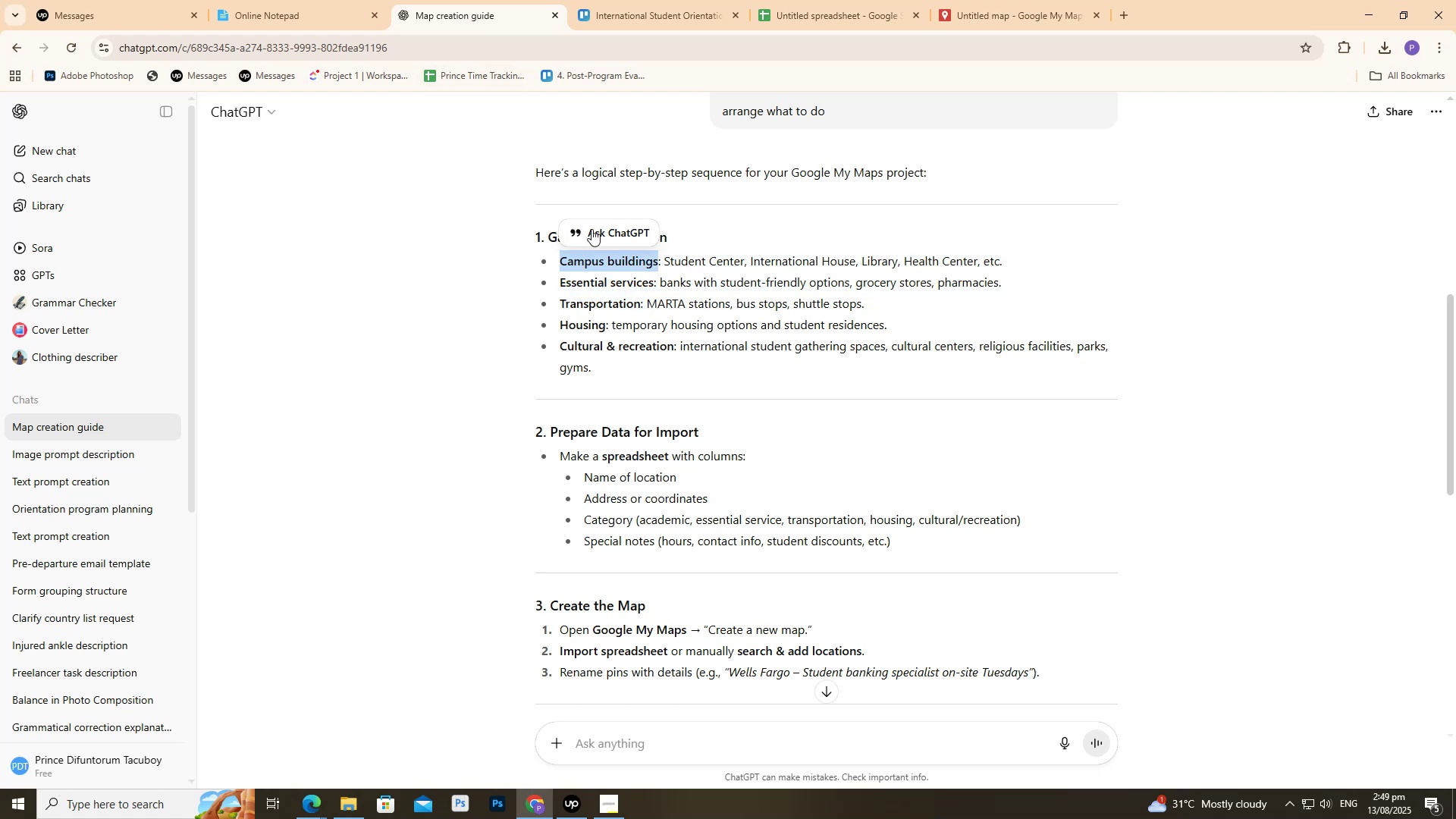 
key(Control+C)
 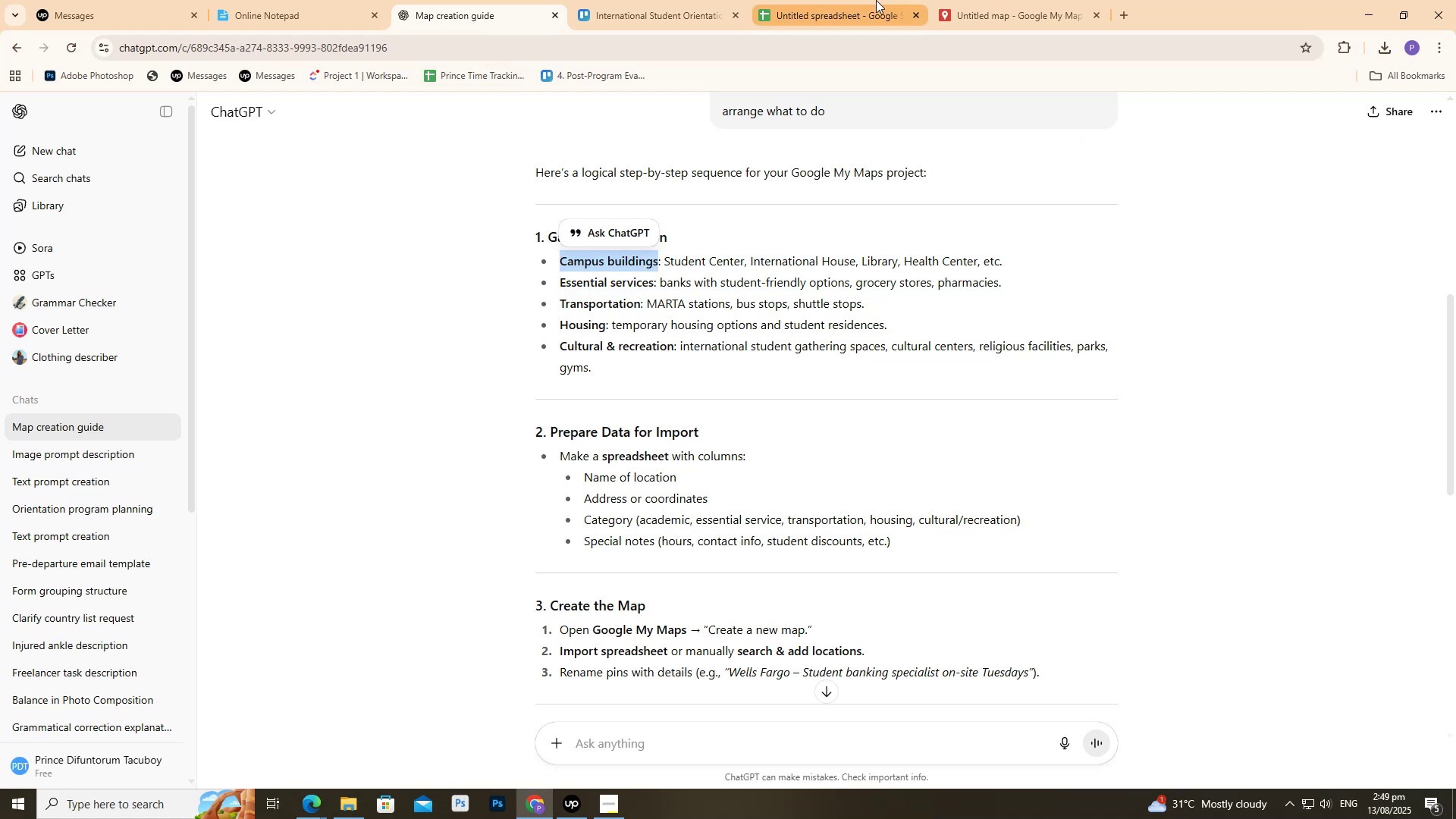 
left_click([876, 0])
 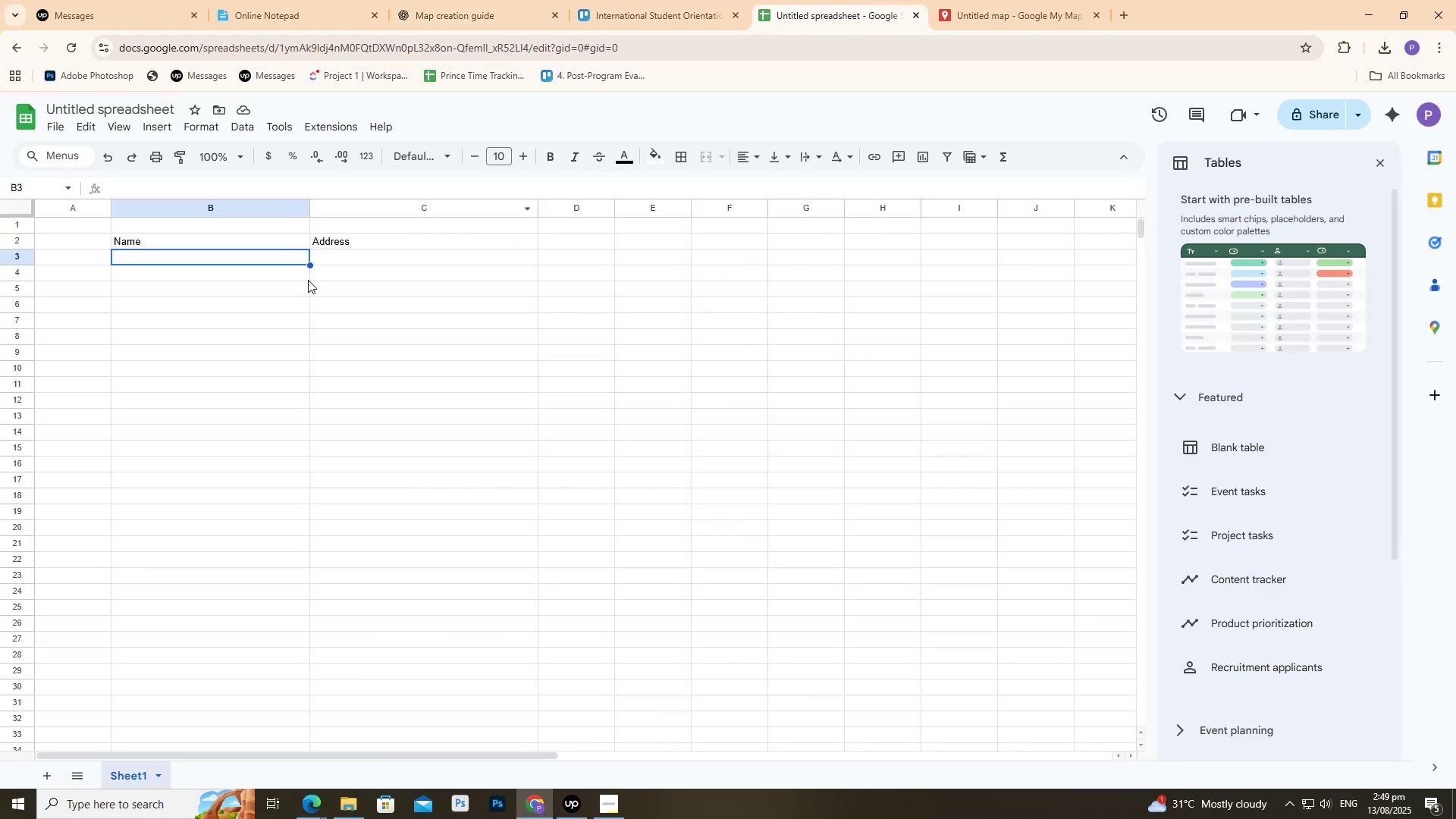 
key(Control+ControlLeft)
 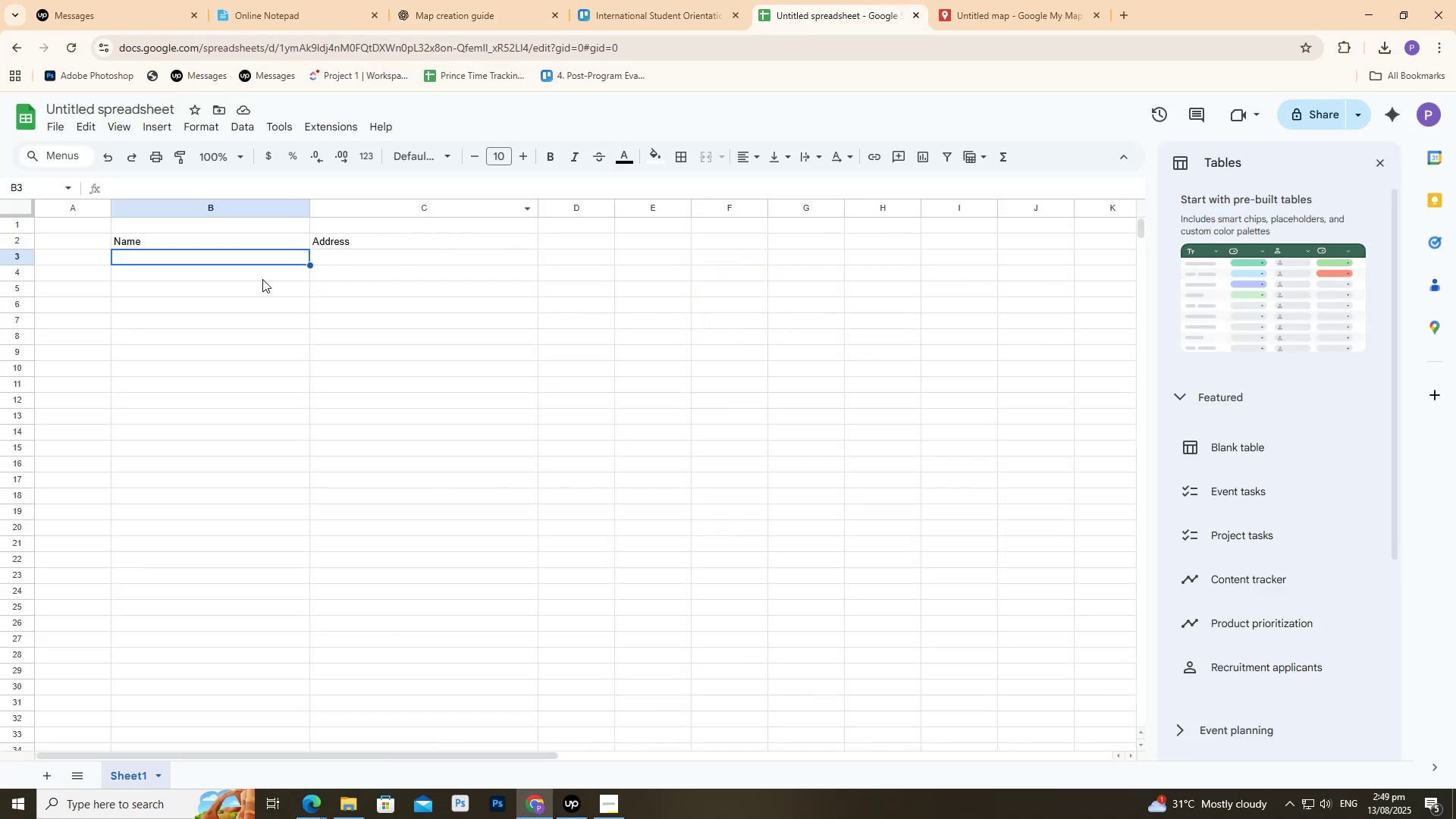 
key(Control+V)
 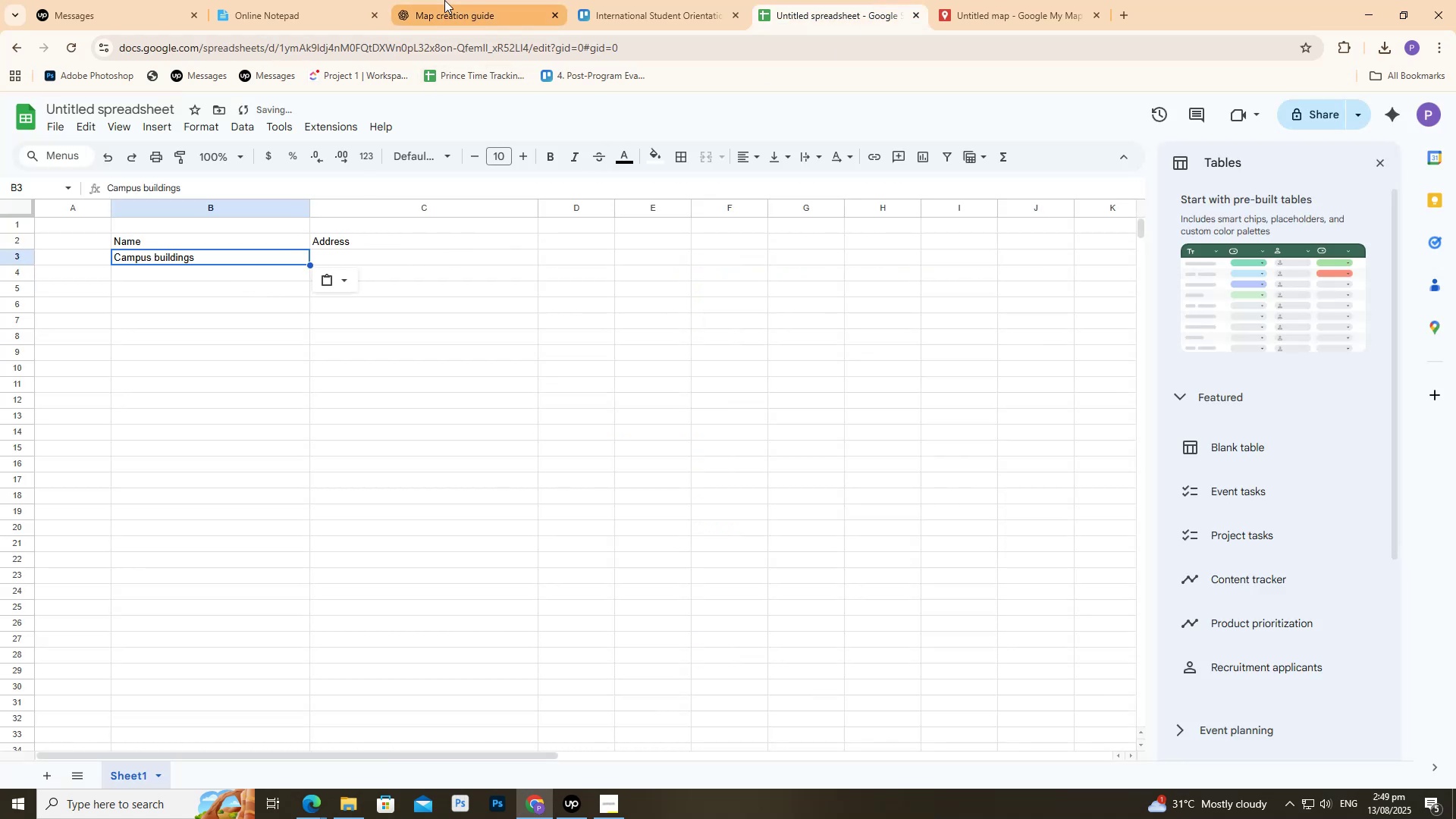 
left_click([444, 0])
 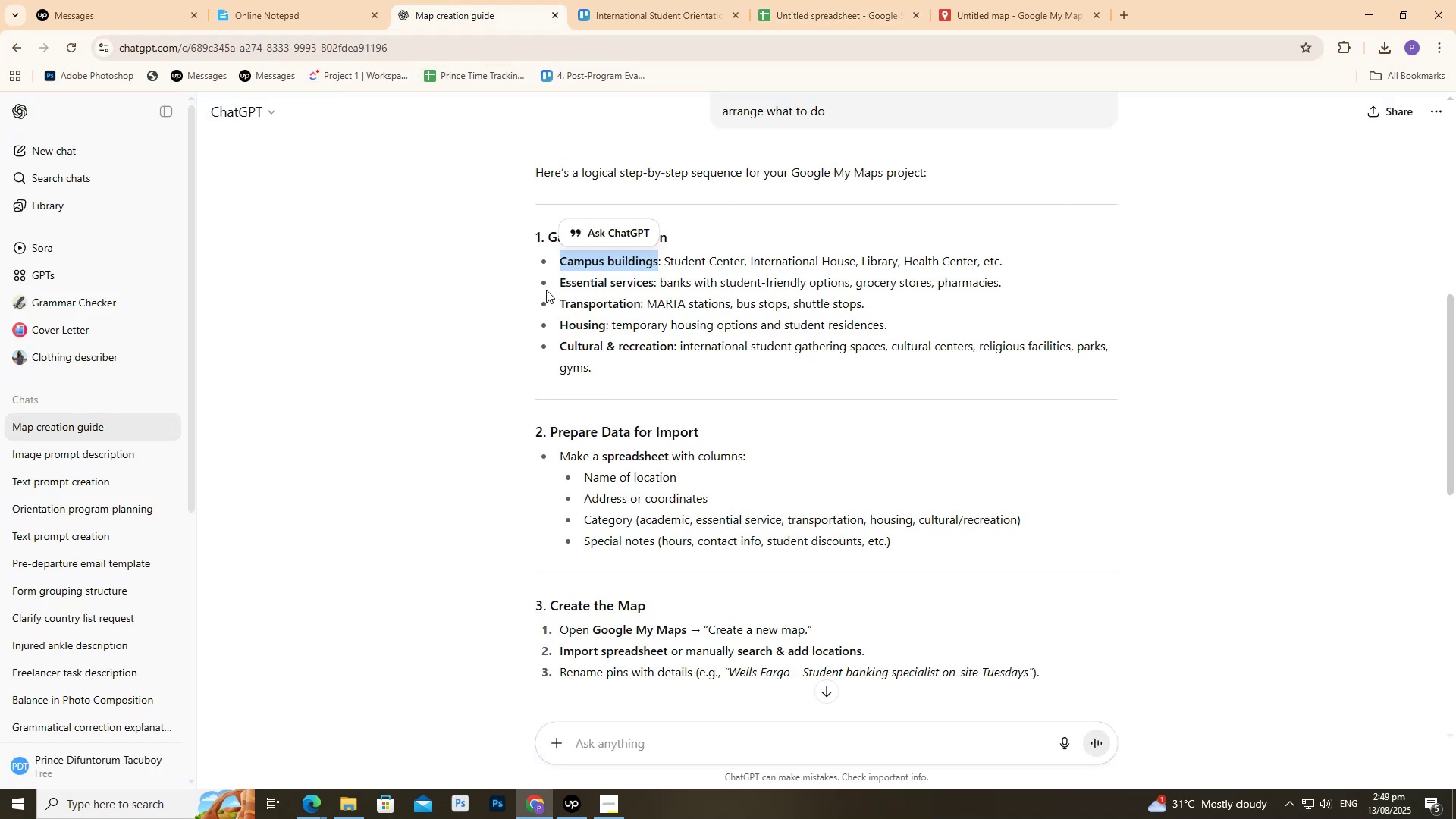 
left_click_drag(start_coordinate=[552, 285], to_coordinate=[653, 284])
 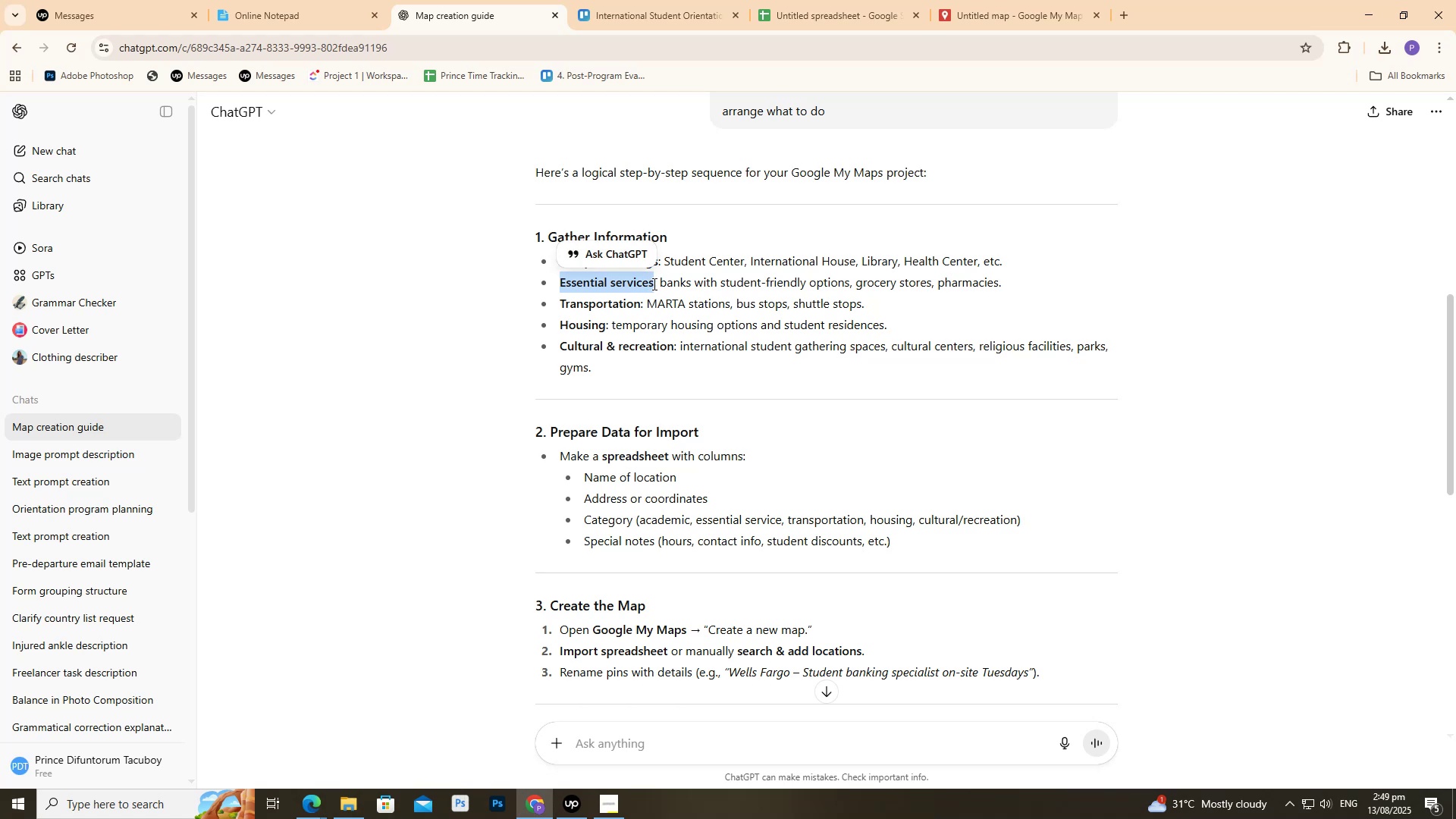 
key(Control+C)
 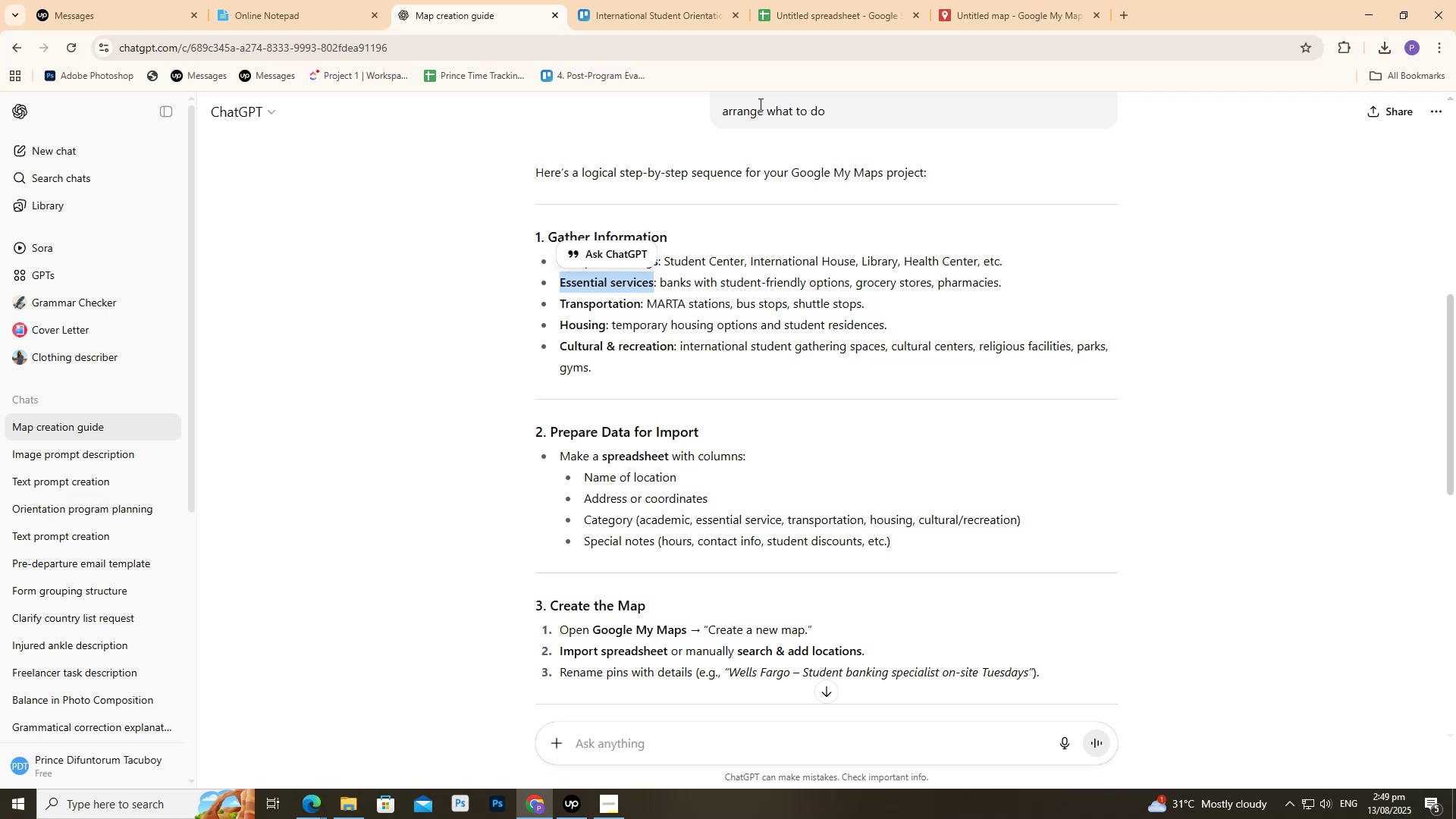 
key(Control+C)
 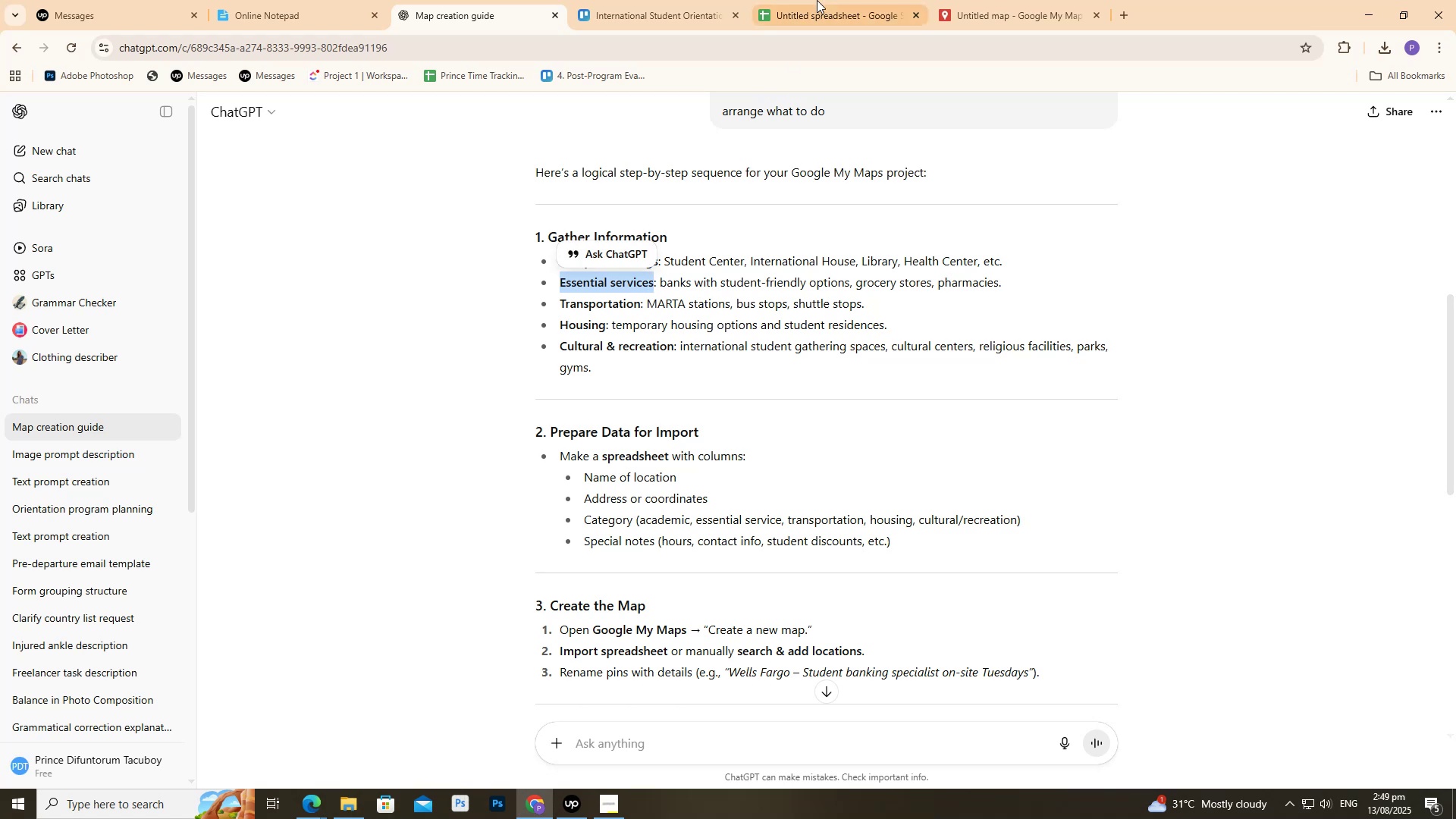 
left_click([817, 0])
 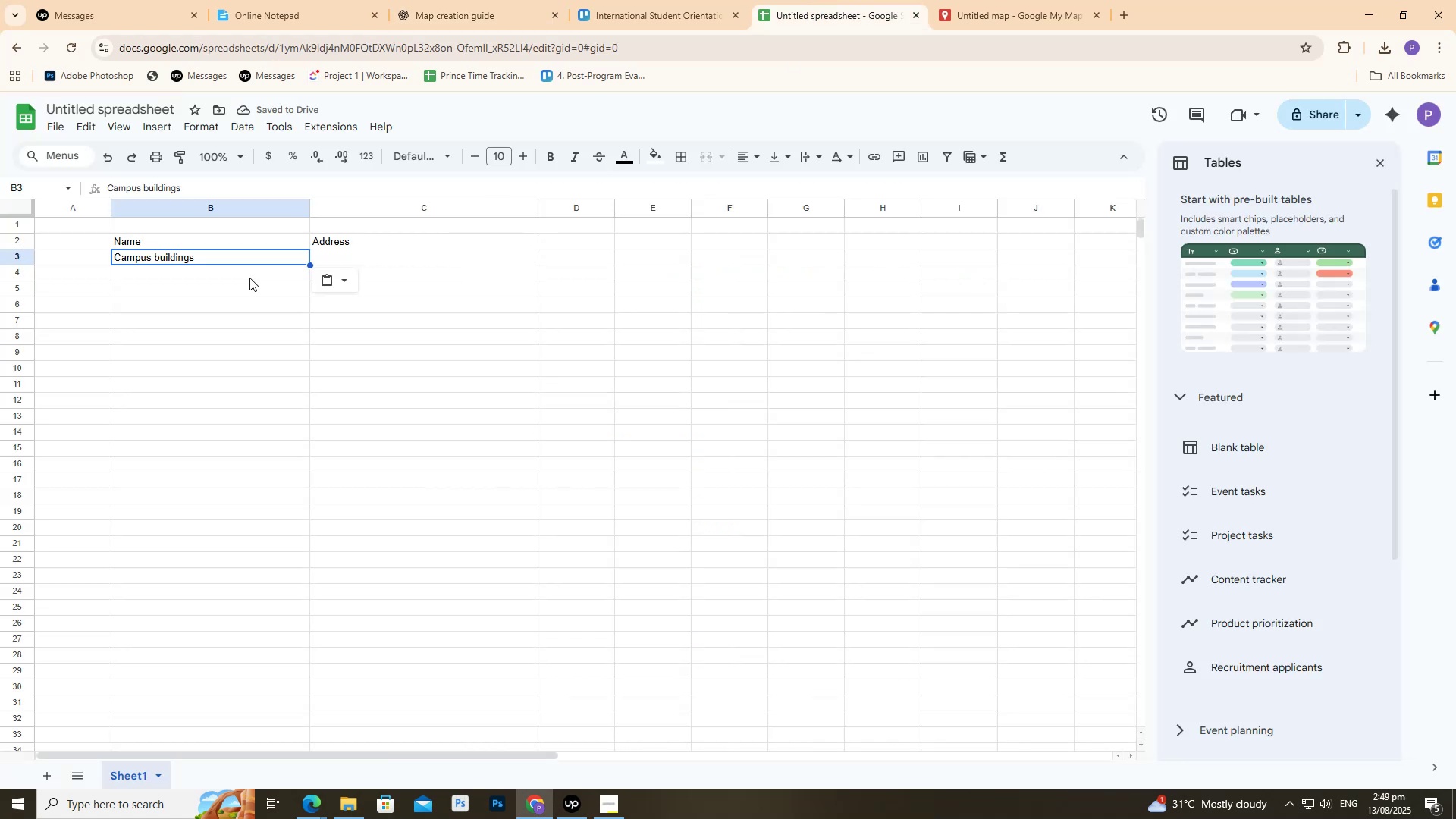 
double_click([249, 278])
 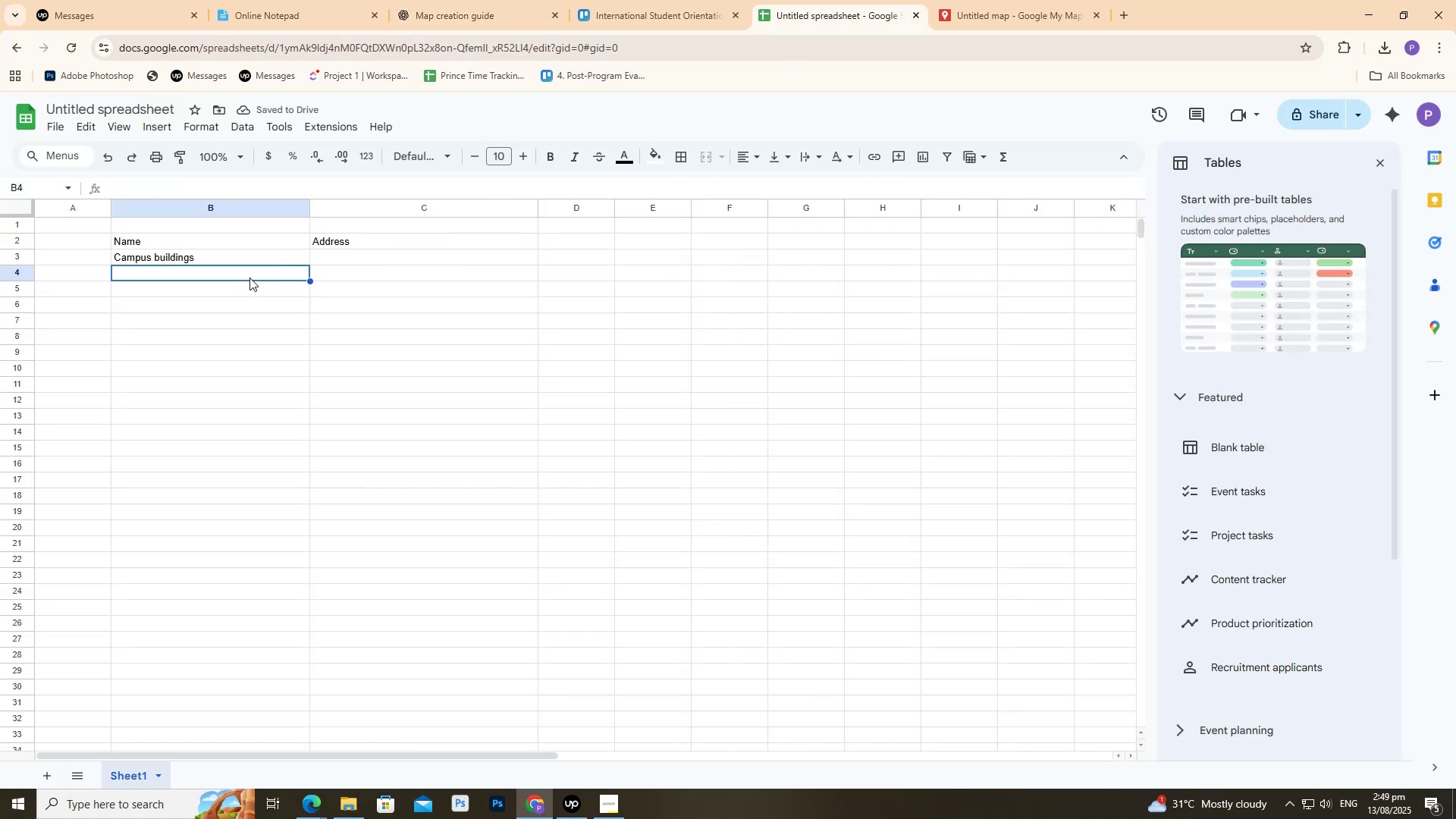 
key(Control+ControlLeft)
 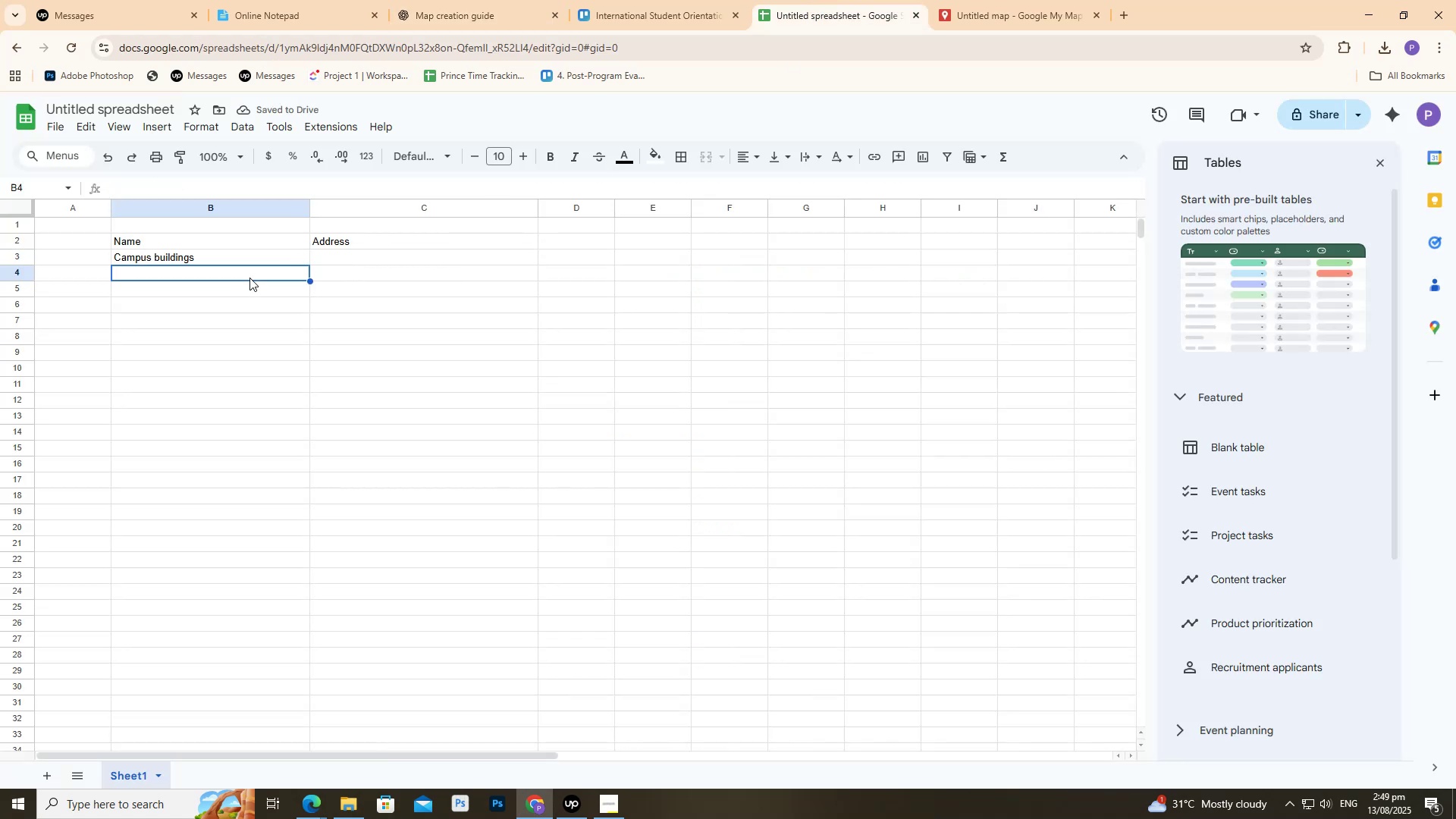 
key(Control+V)
 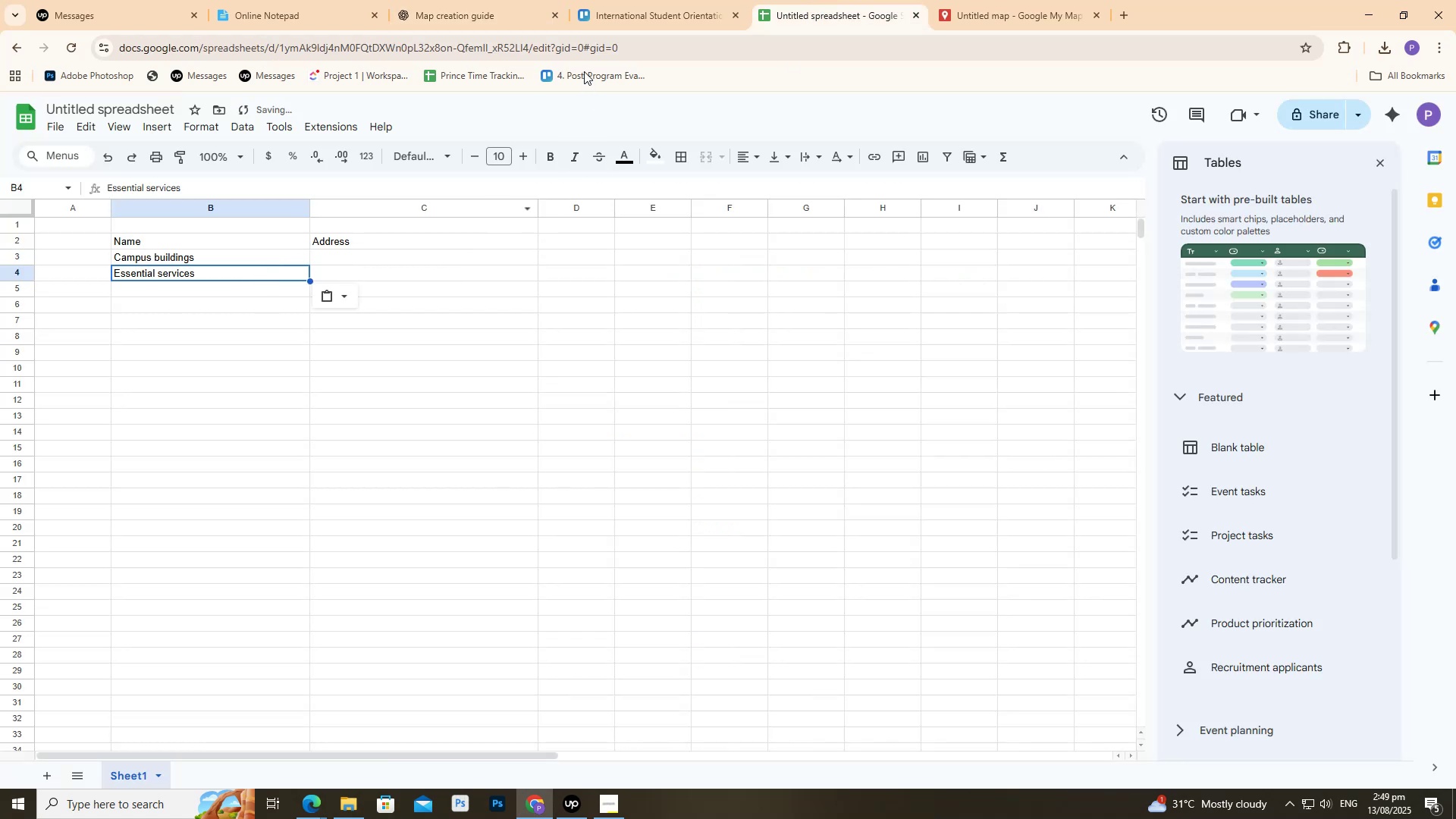 
left_click([615, 0])
 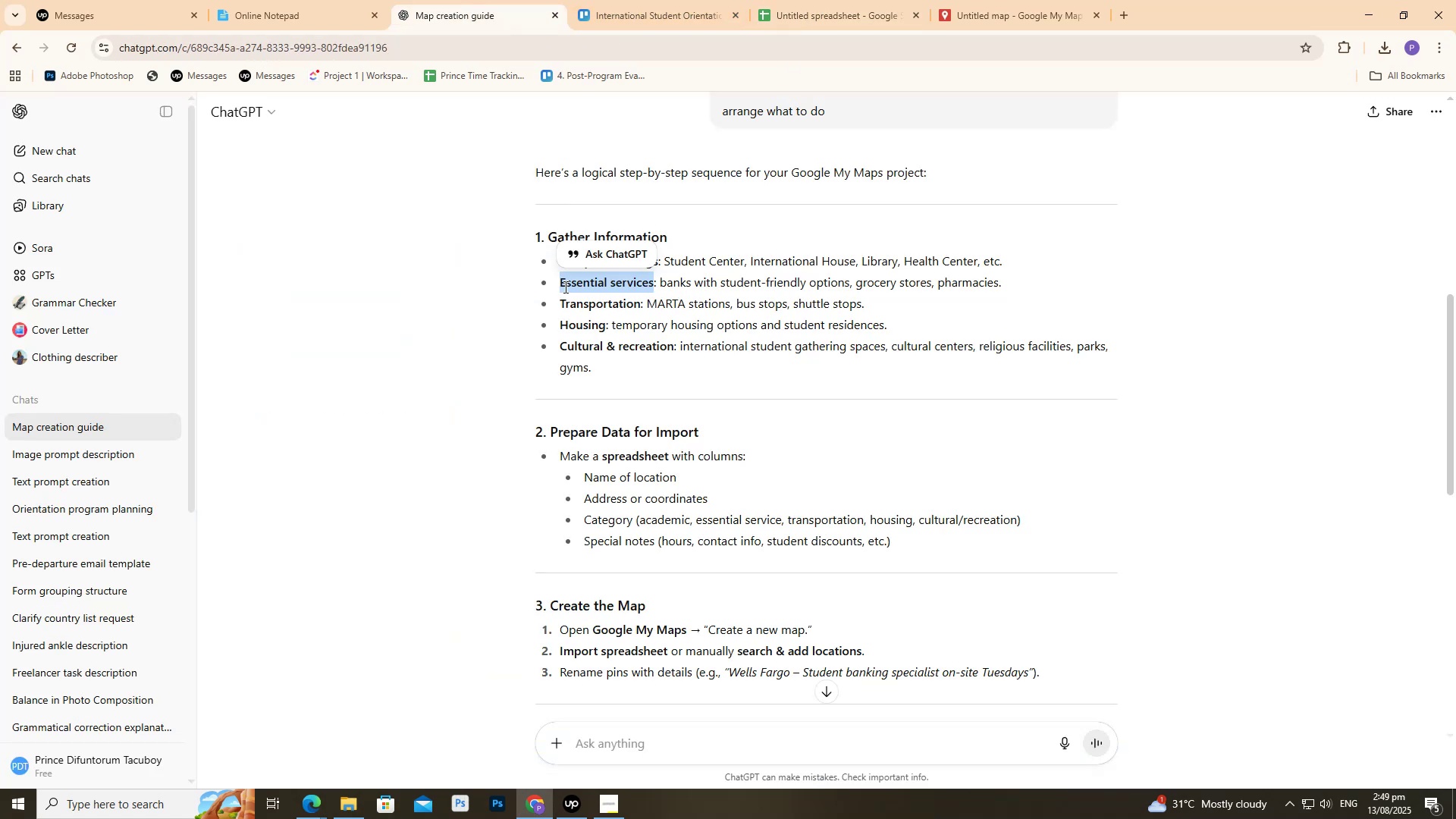 
left_click_drag(start_coordinate=[552, 302], to_coordinate=[642, 311])
 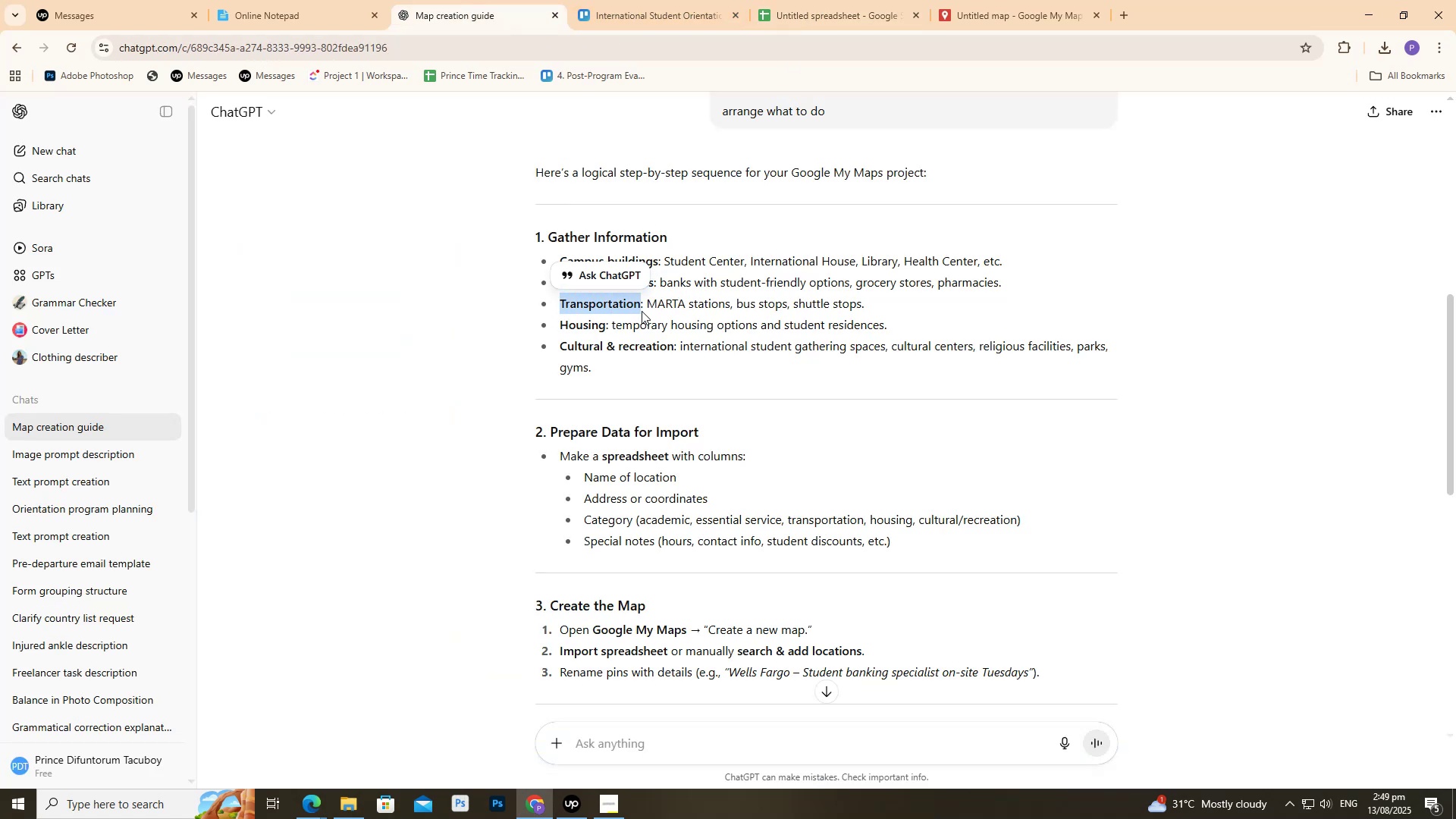 
key(Control+C)
 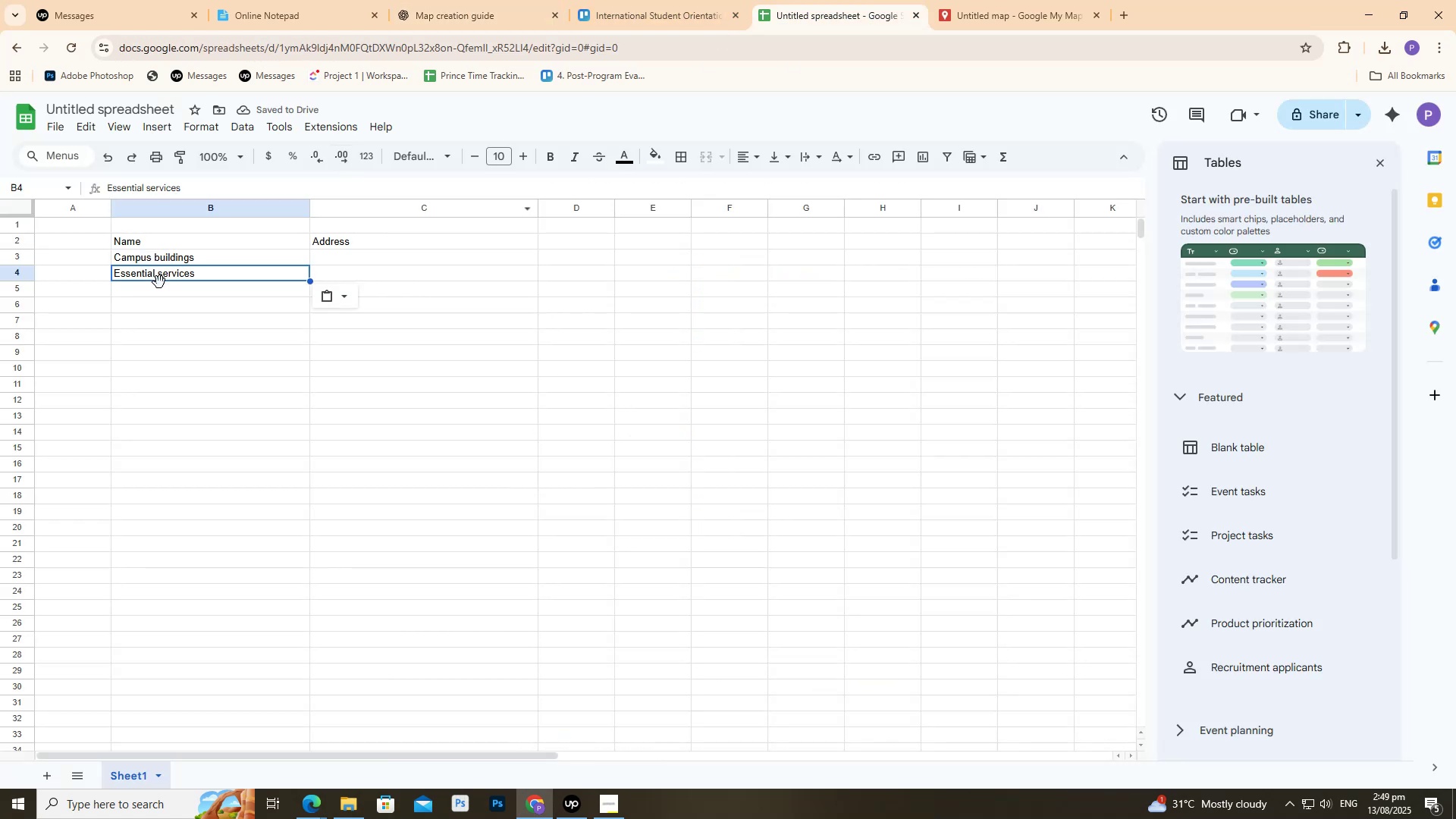 
left_click([166, 287])
 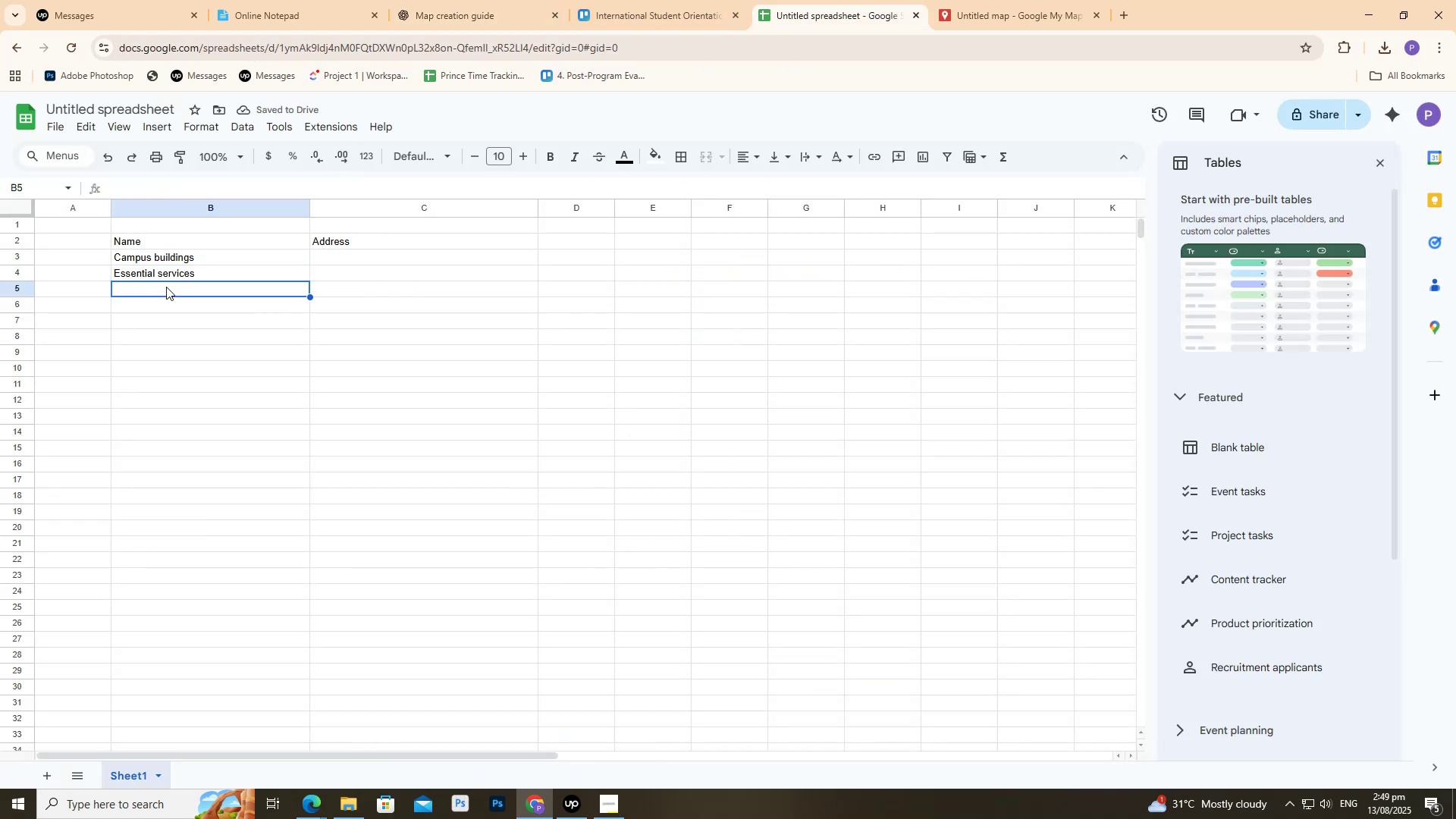 
key(Control+ControlLeft)
 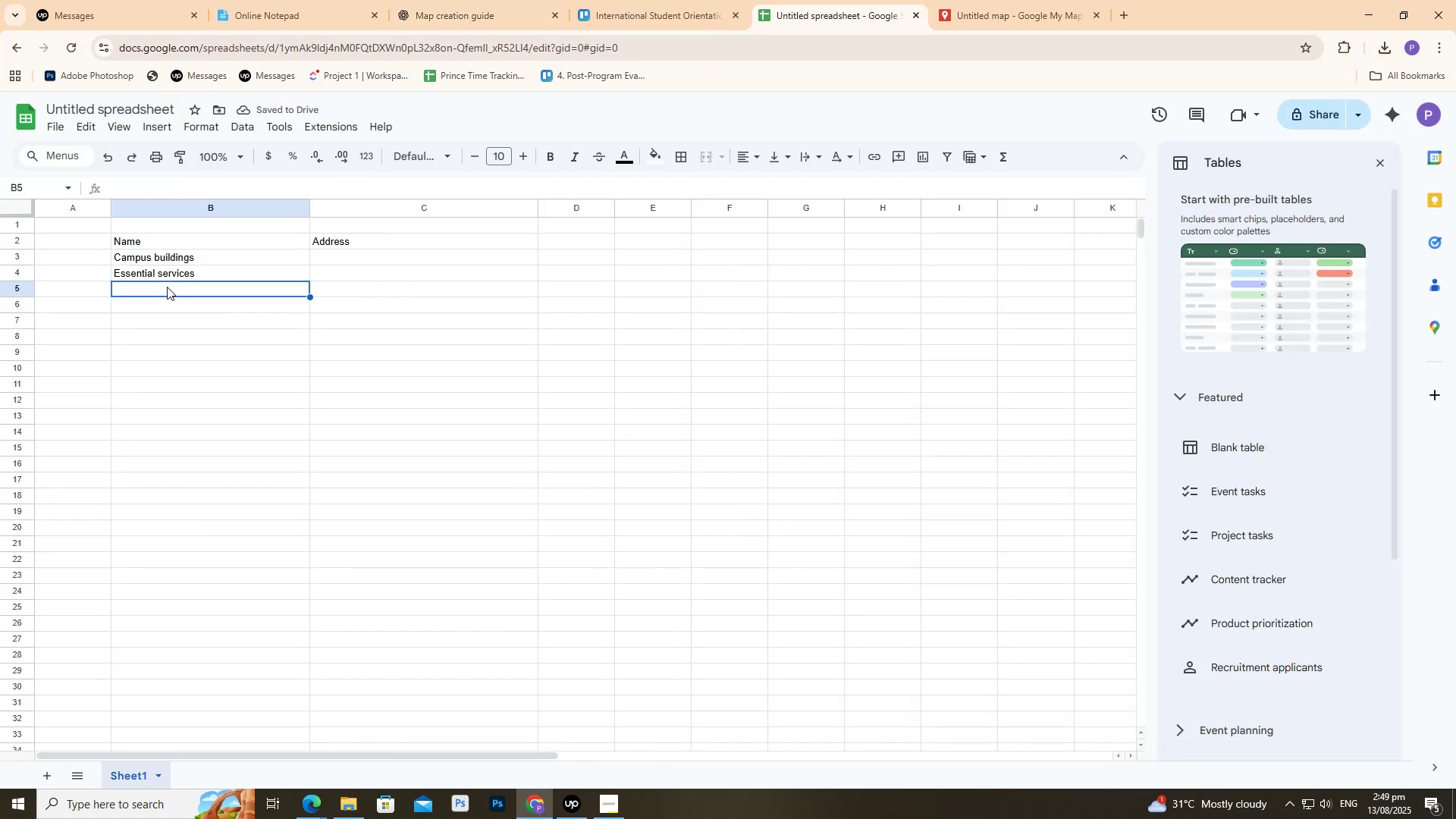 
key(Control+V)
 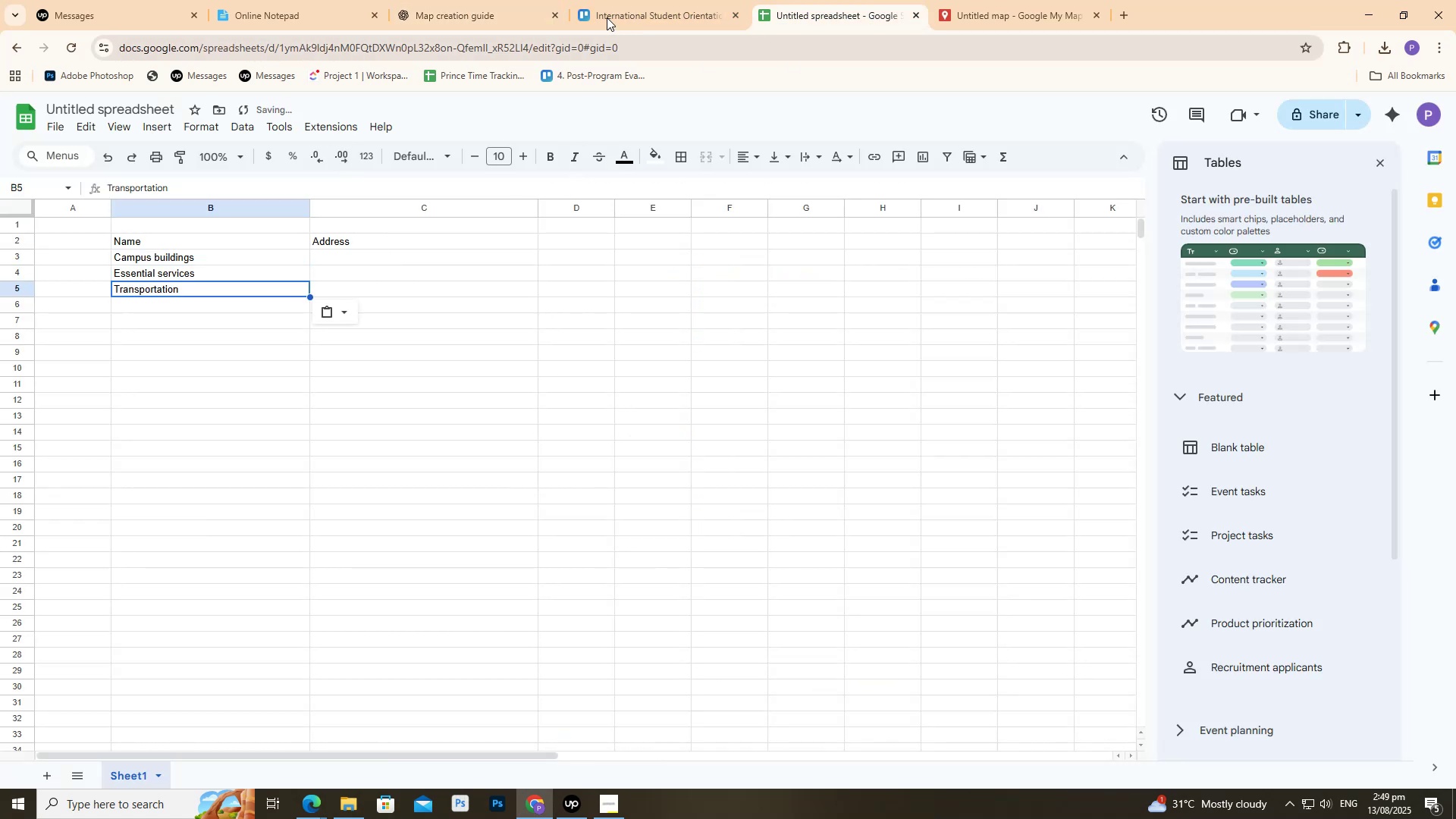 
left_click([602, 8])
 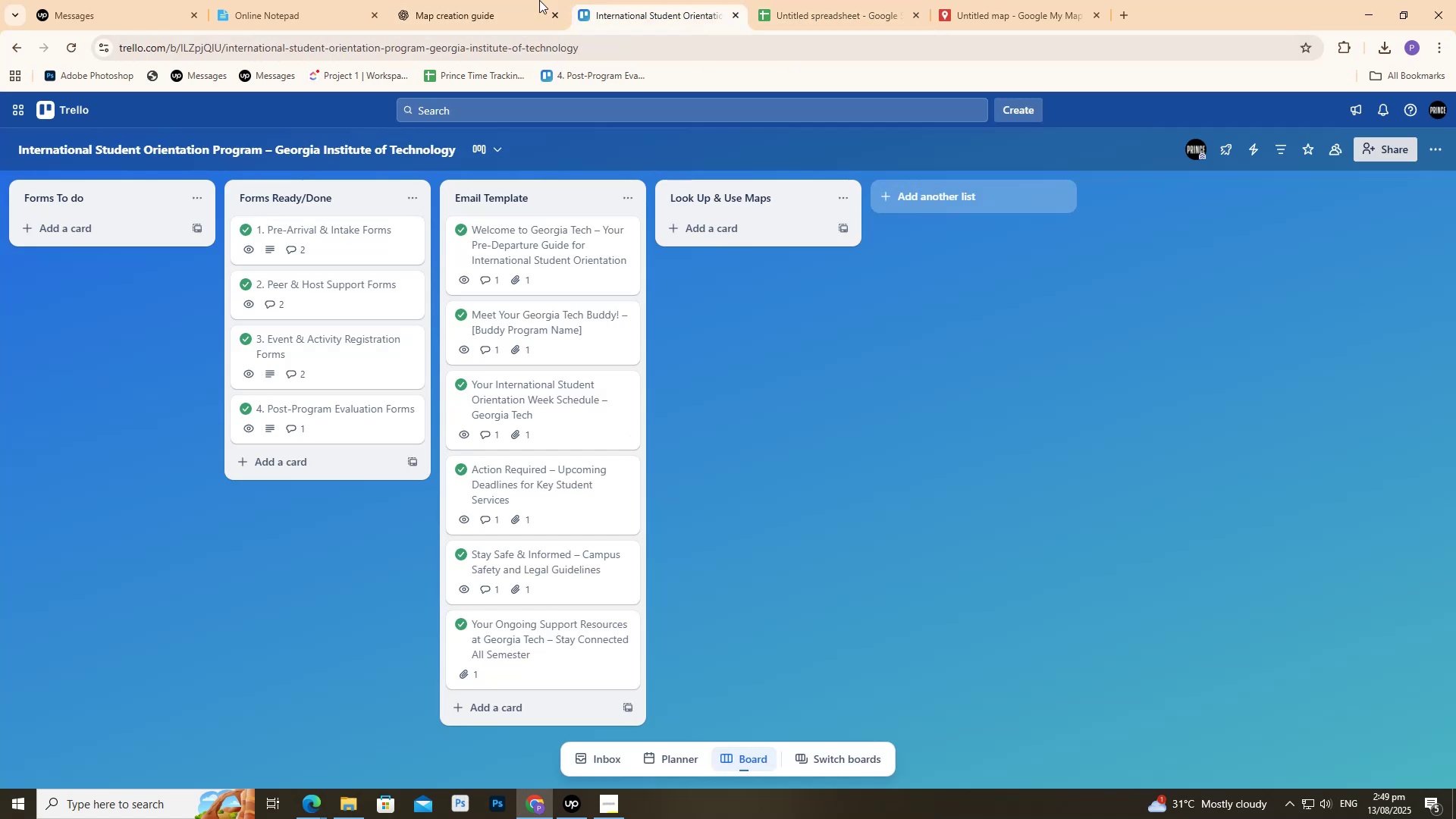 
double_click([513, 0])
 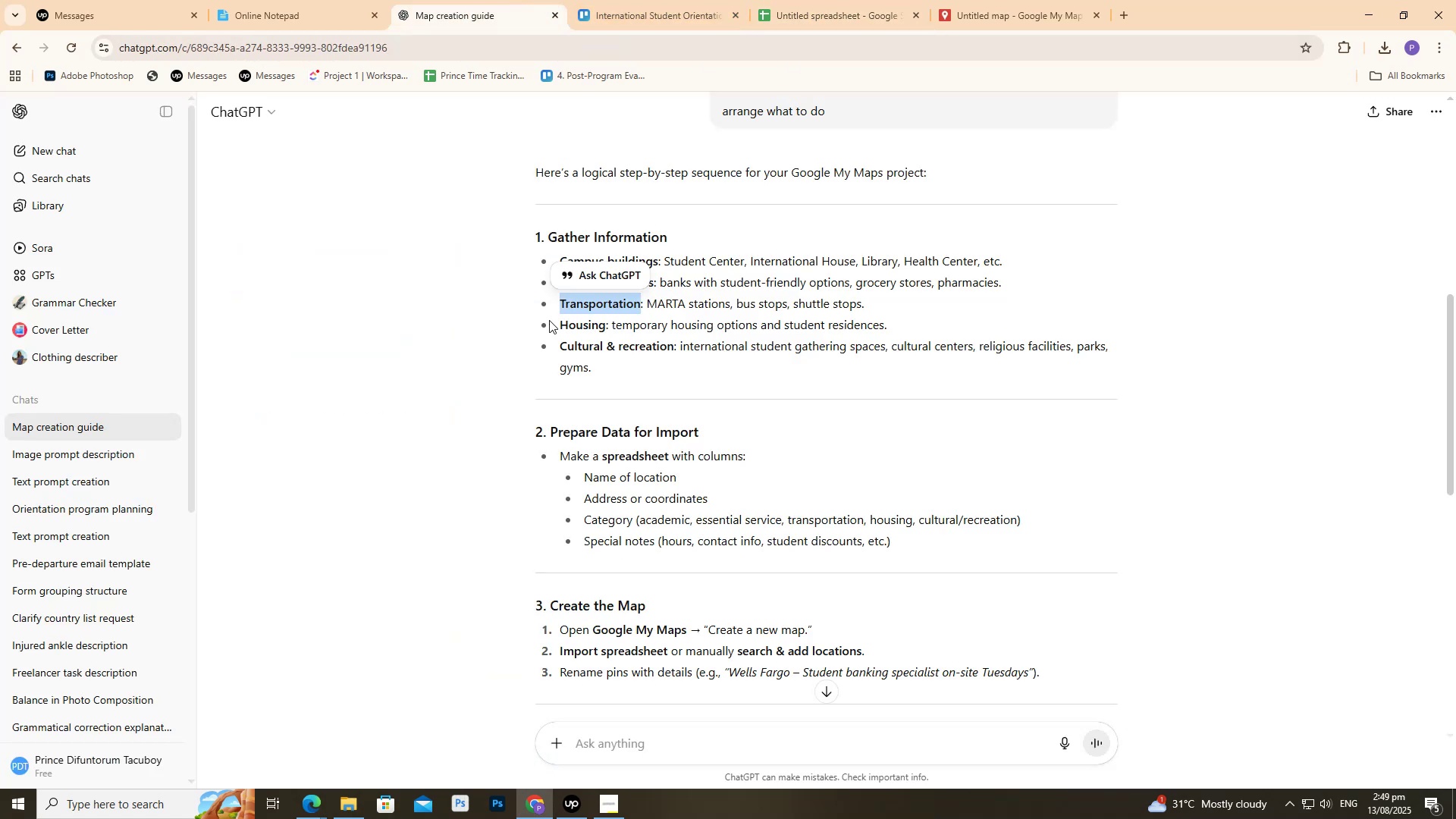 
left_click_drag(start_coordinate=[553, 321], to_coordinate=[606, 328])
 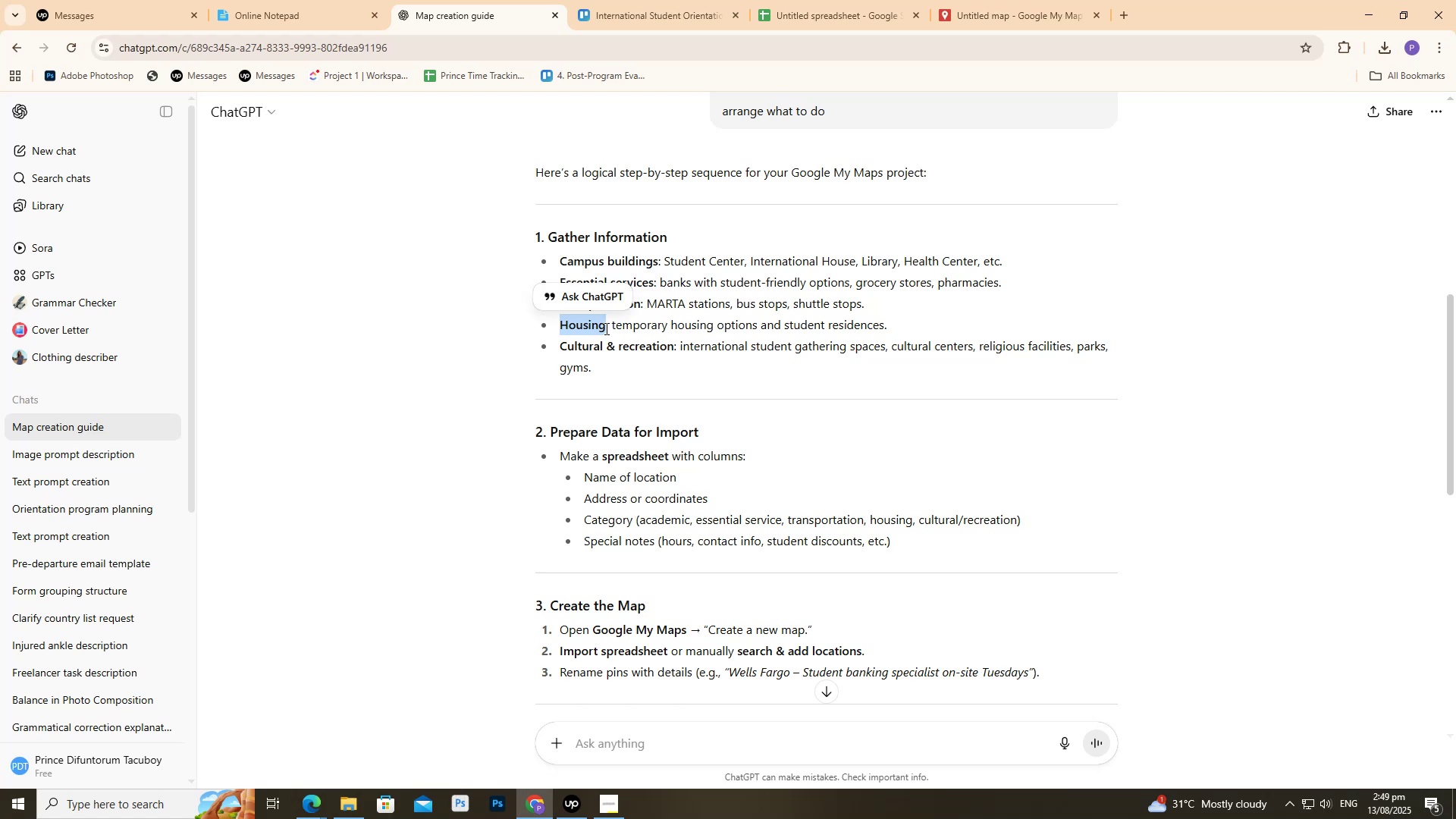 
key(Control+C)
 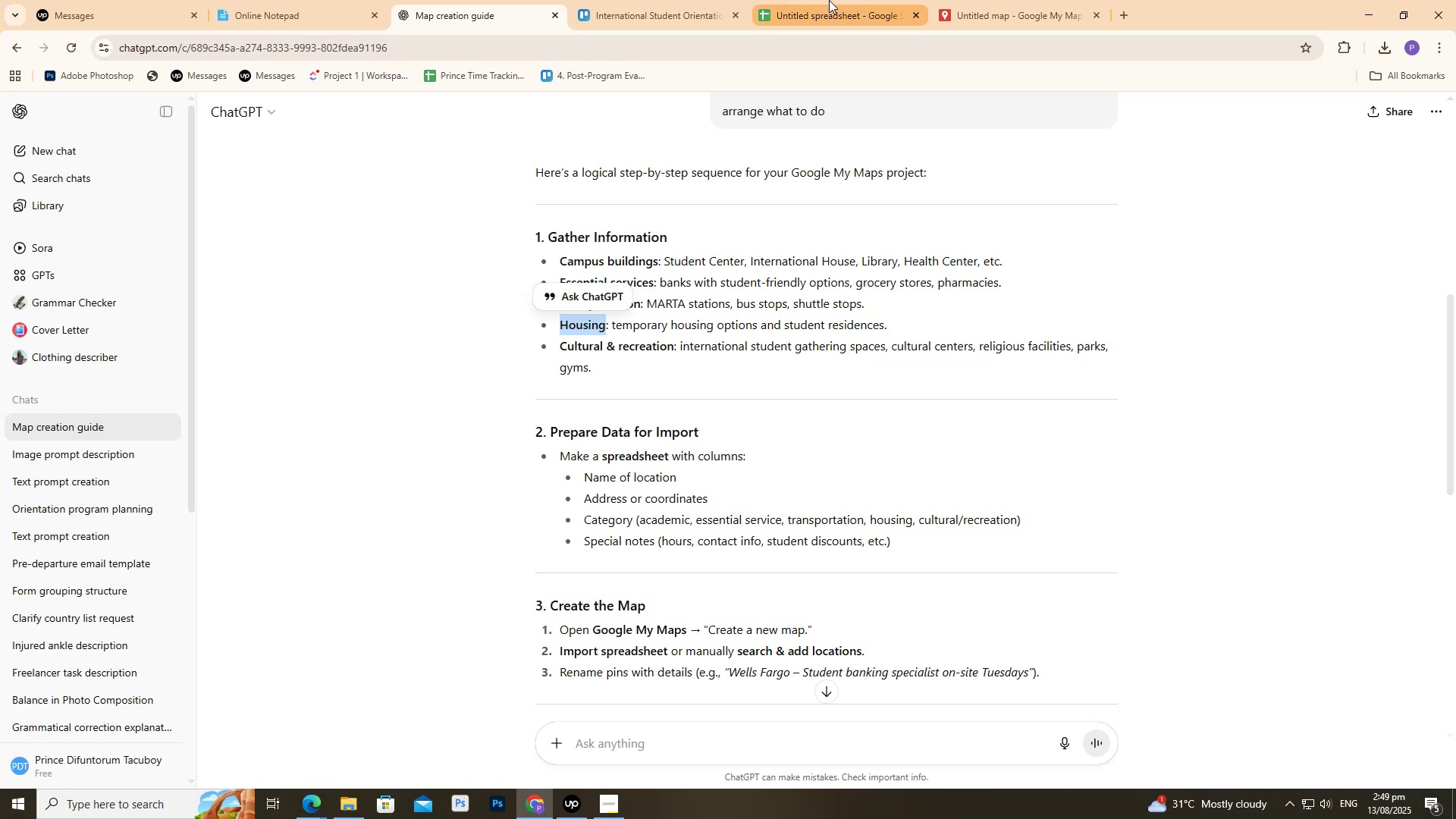 
left_click([829, 0])
 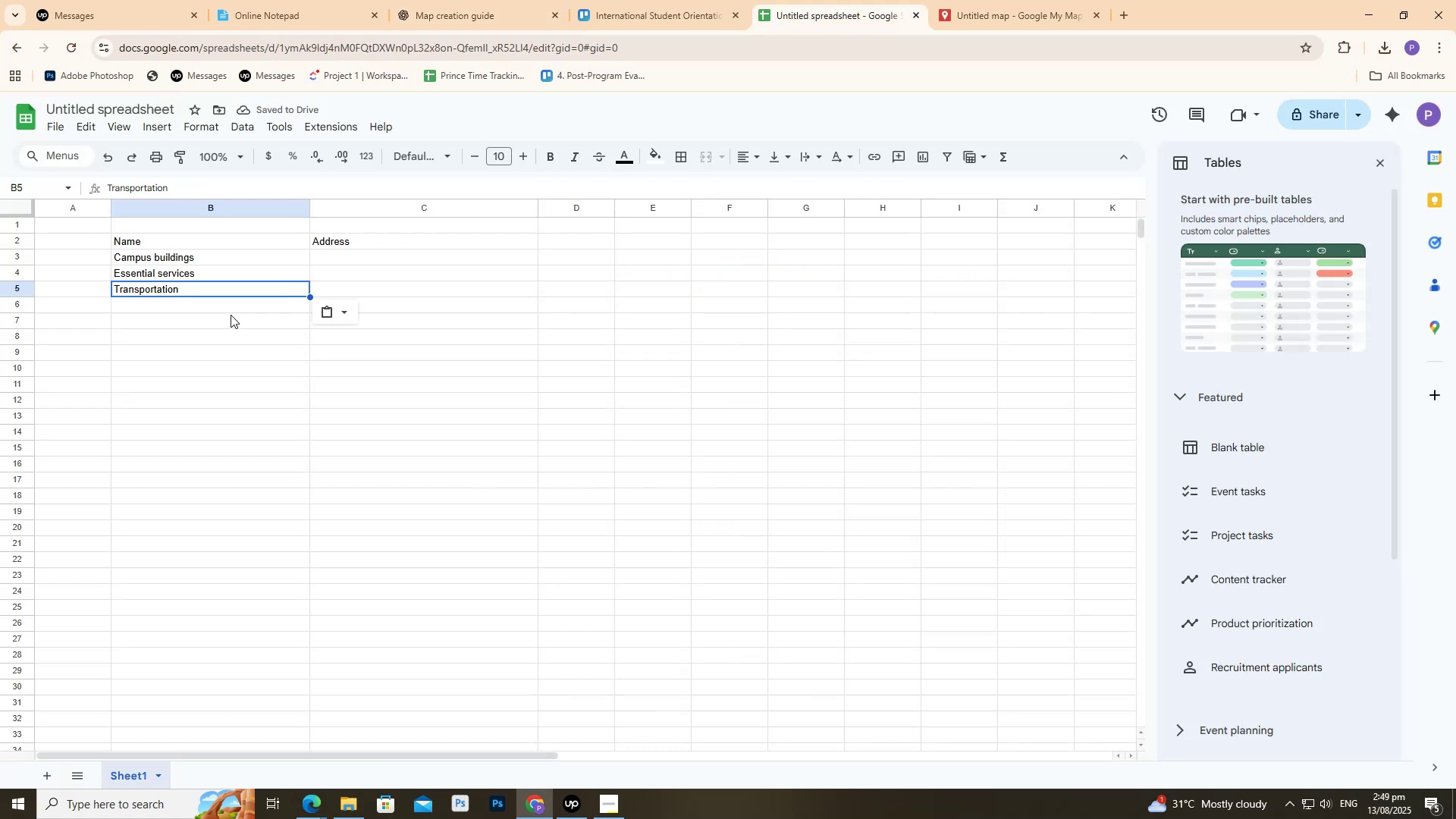 
left_click([229, 313])
 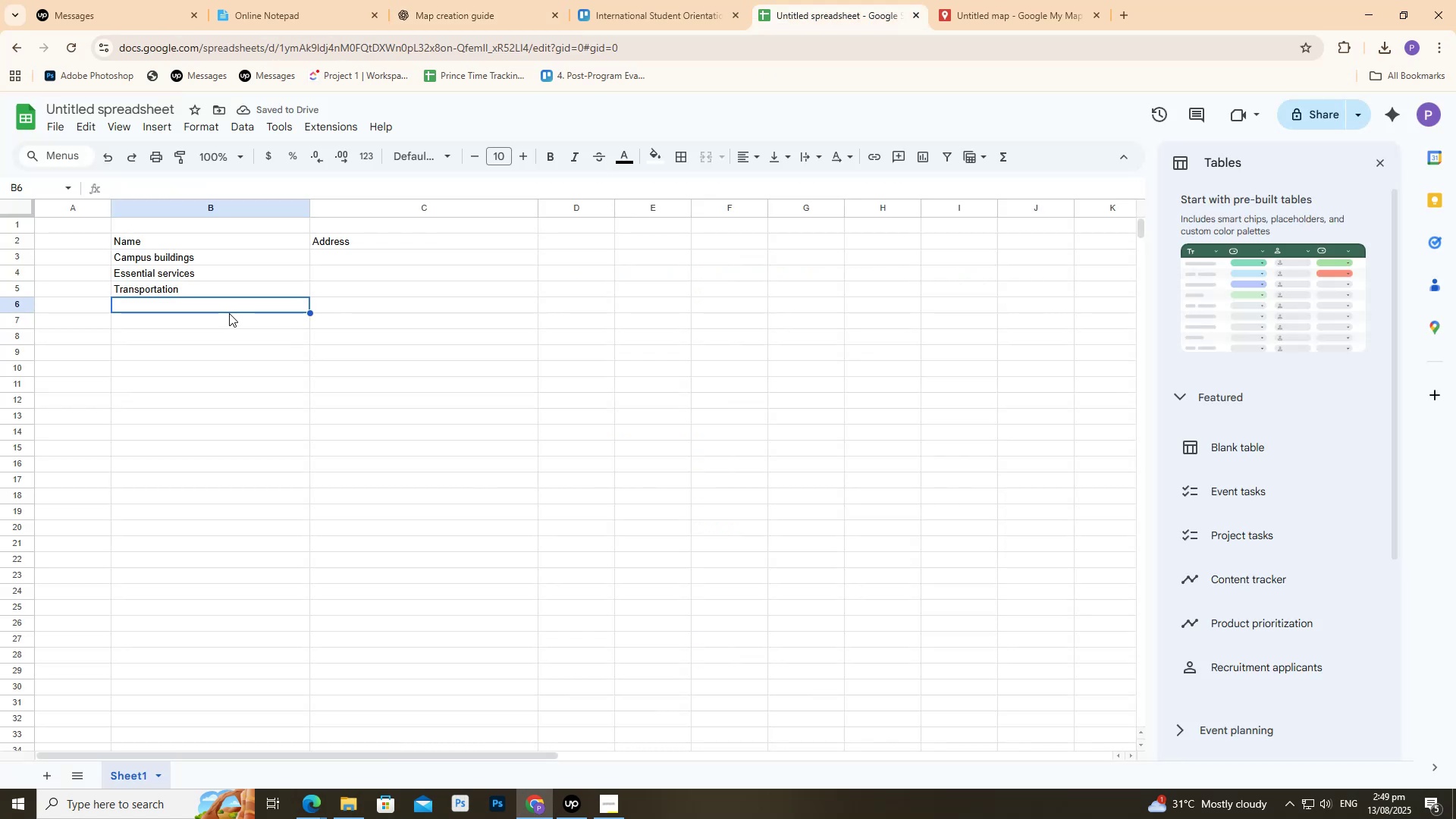 
key(Control+ControlLeft)
 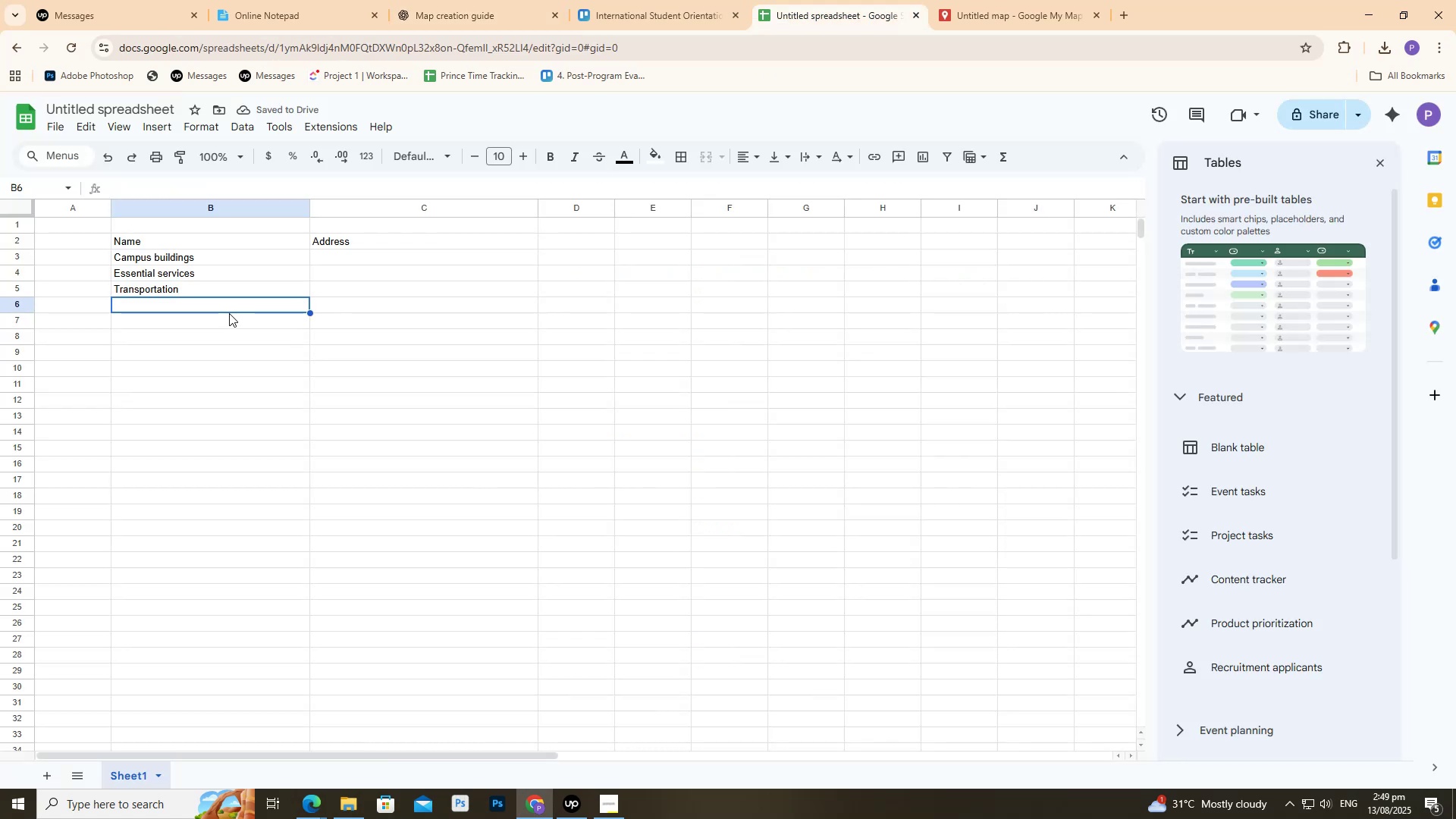 
key(Control+V)
 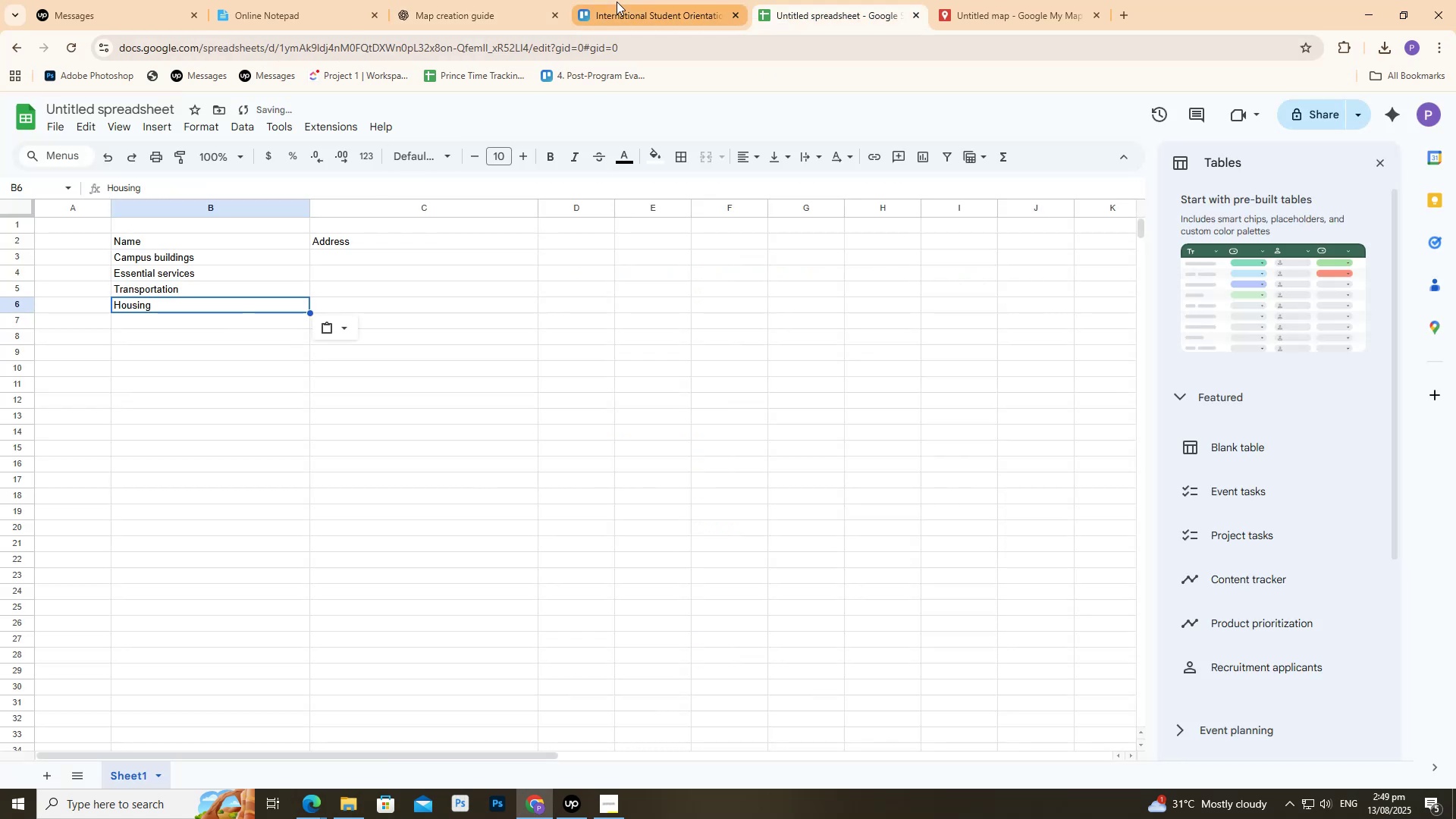 
left_click([617, 0])
 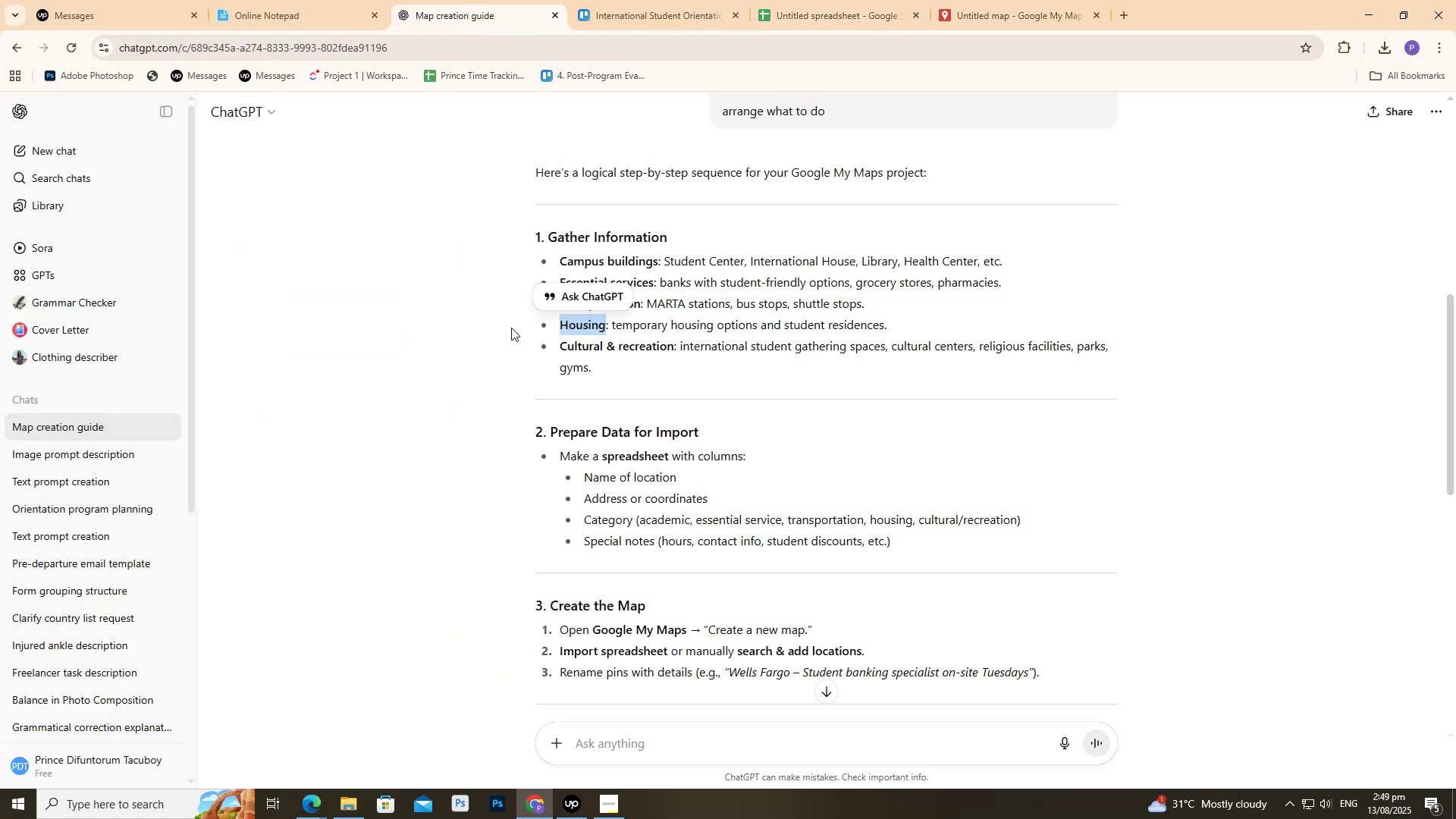 
left_click_drag(start_coordinate=[558, 345], to_coordinate=[673, 354])
 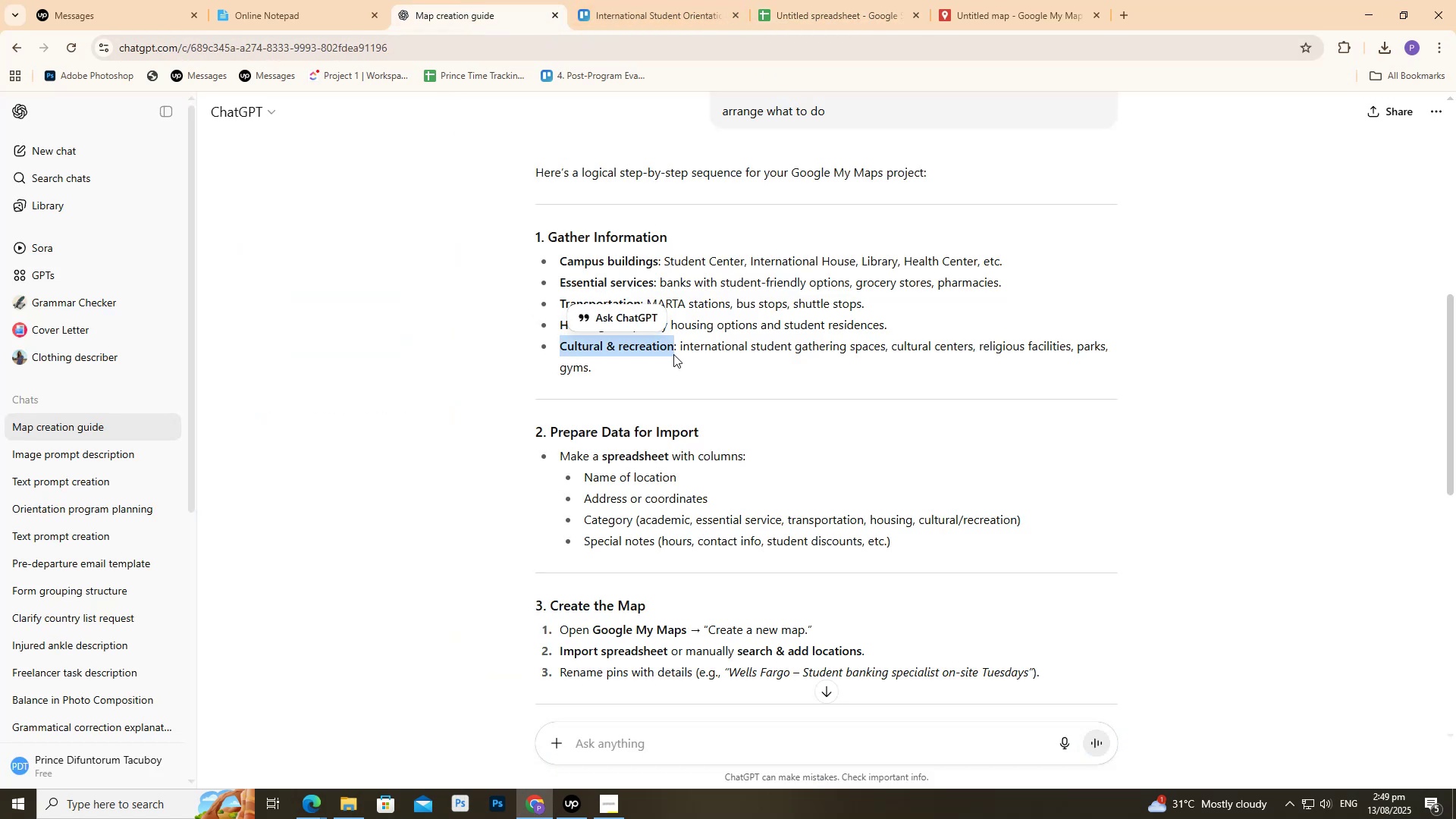 
key(Control+C)
 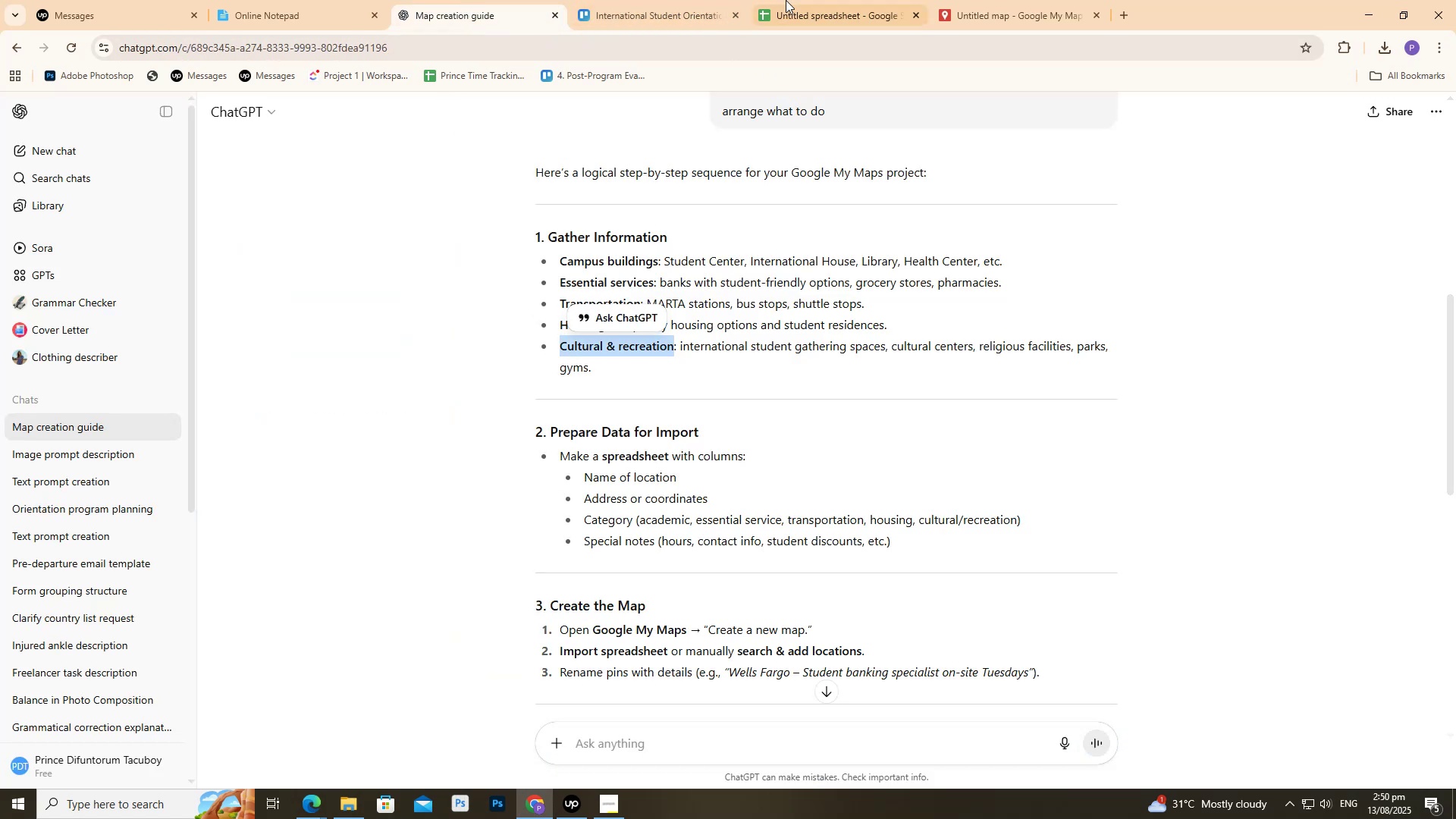 
key(Control+C)
 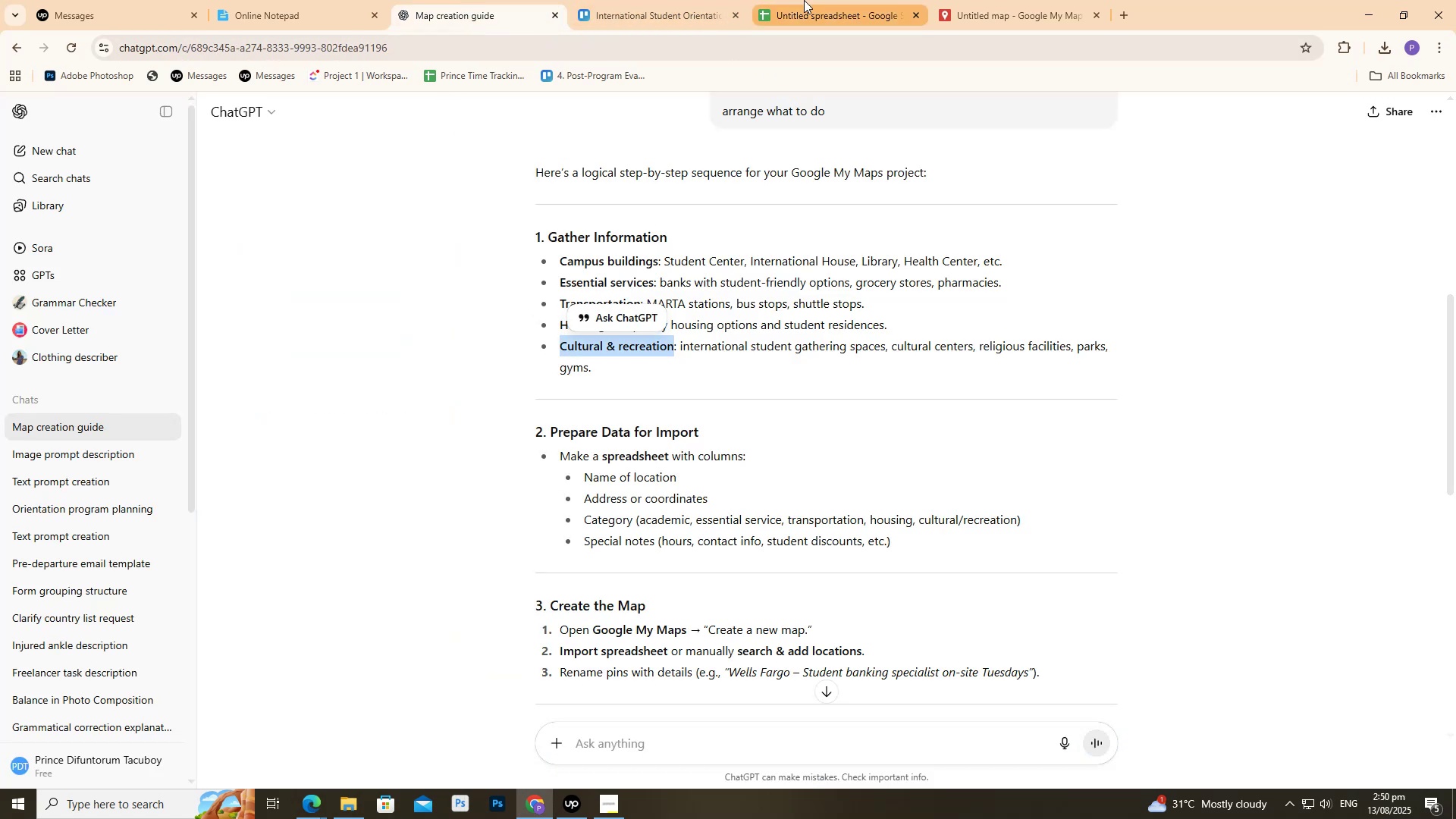 
left_click([804, 0])
 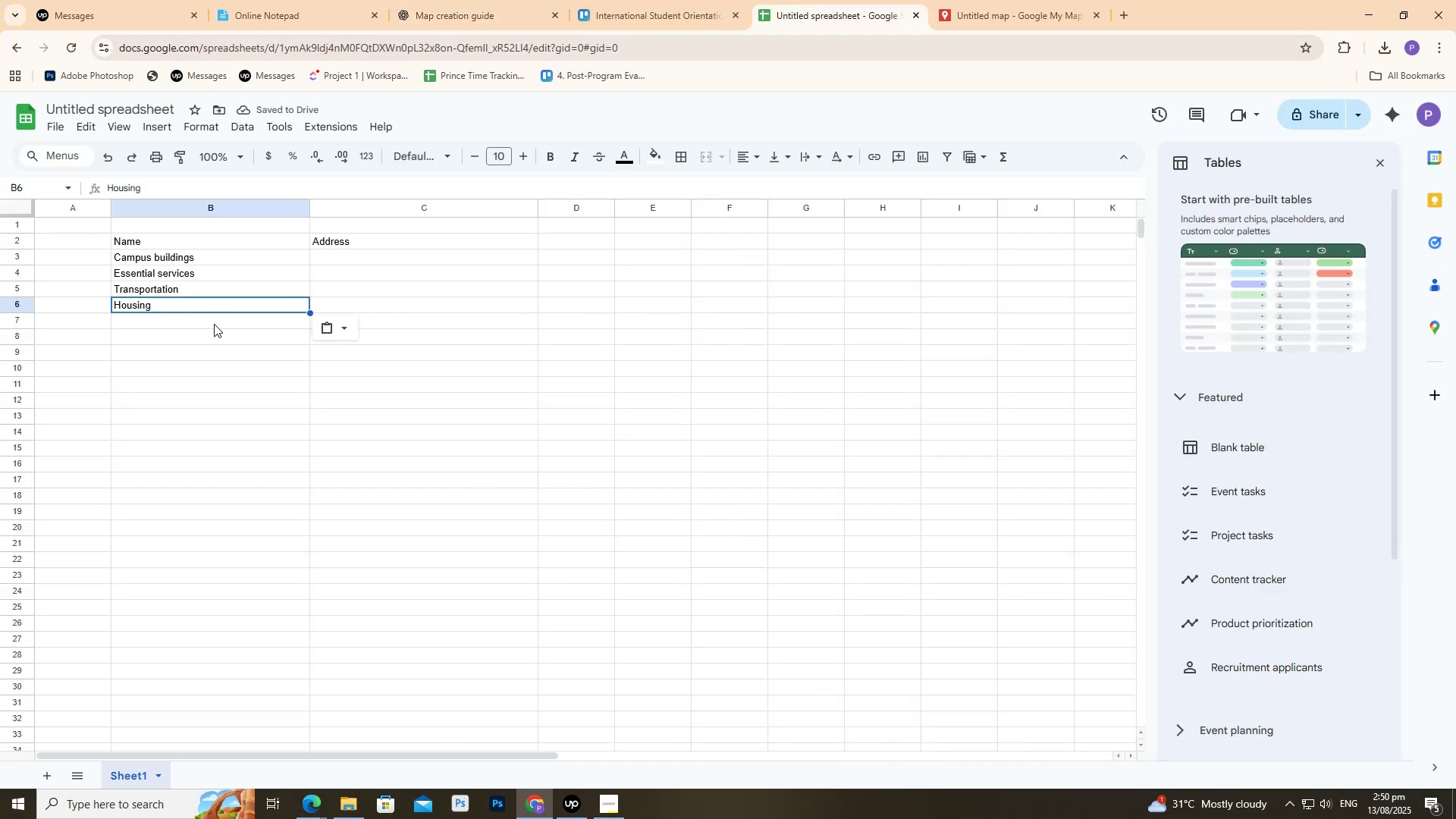 
double_click([214, 324])
 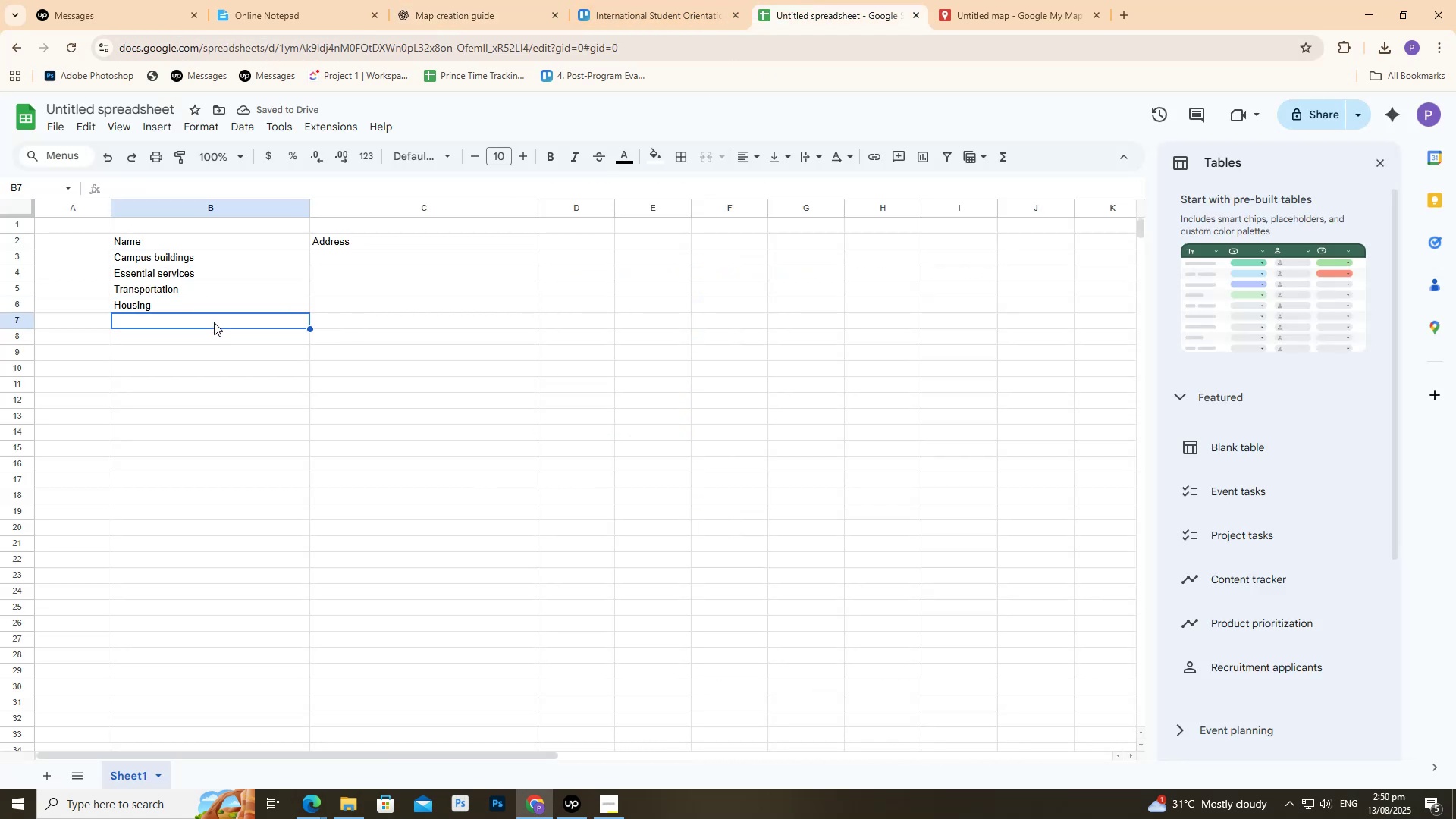 
key(Control+ControlLeft)
 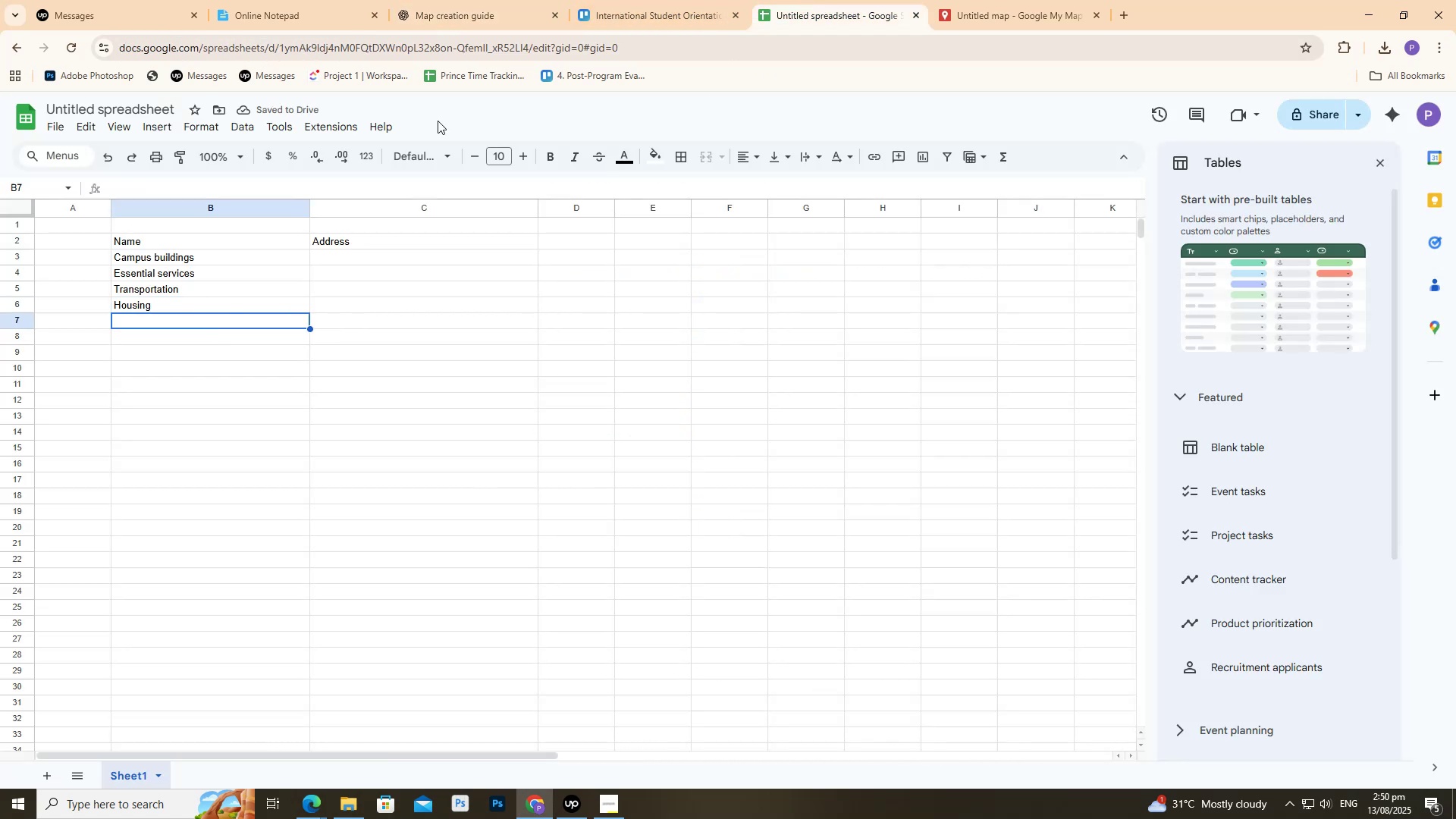 
key(Control+V)
 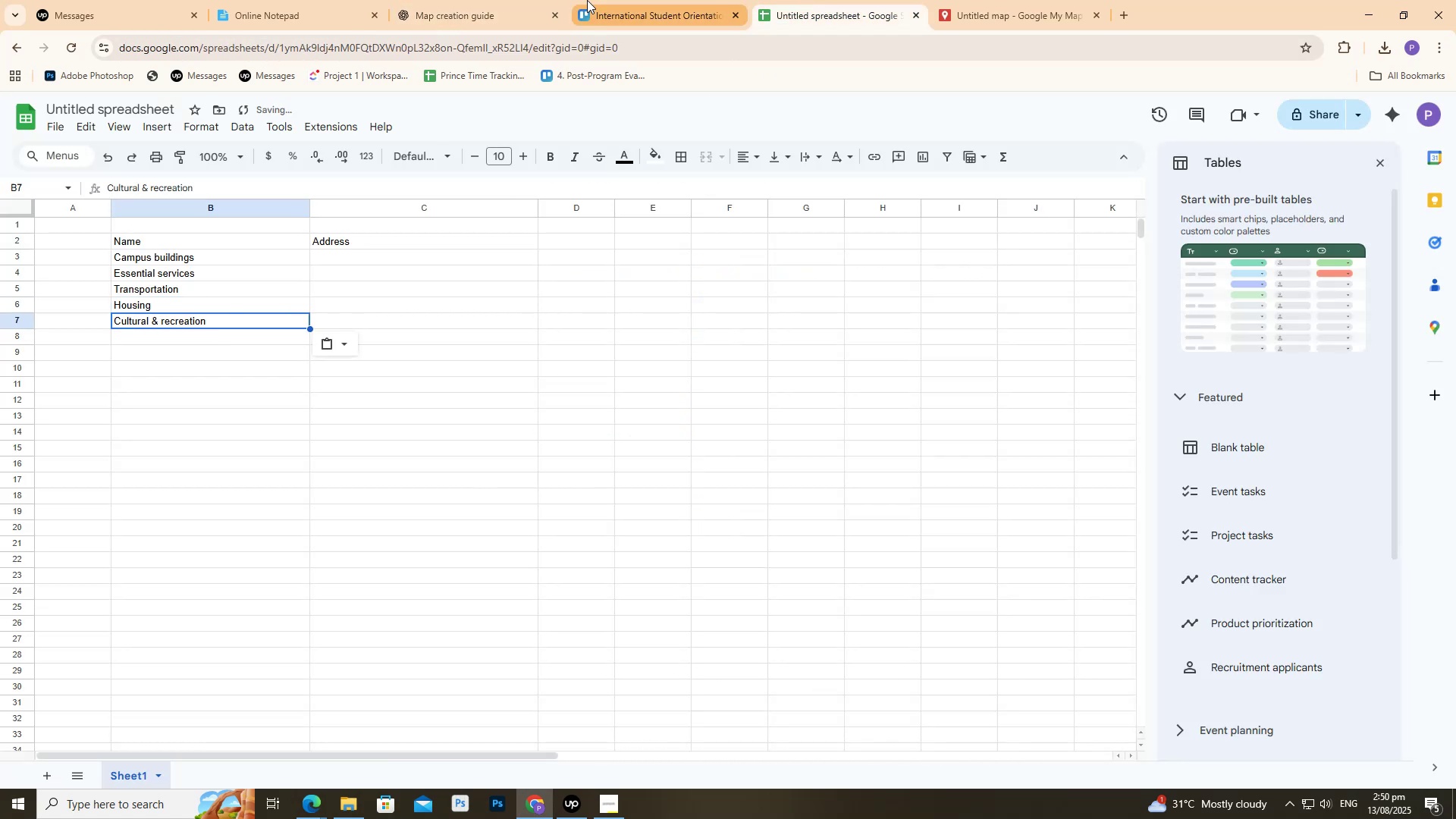 
left_click([587, 0])
 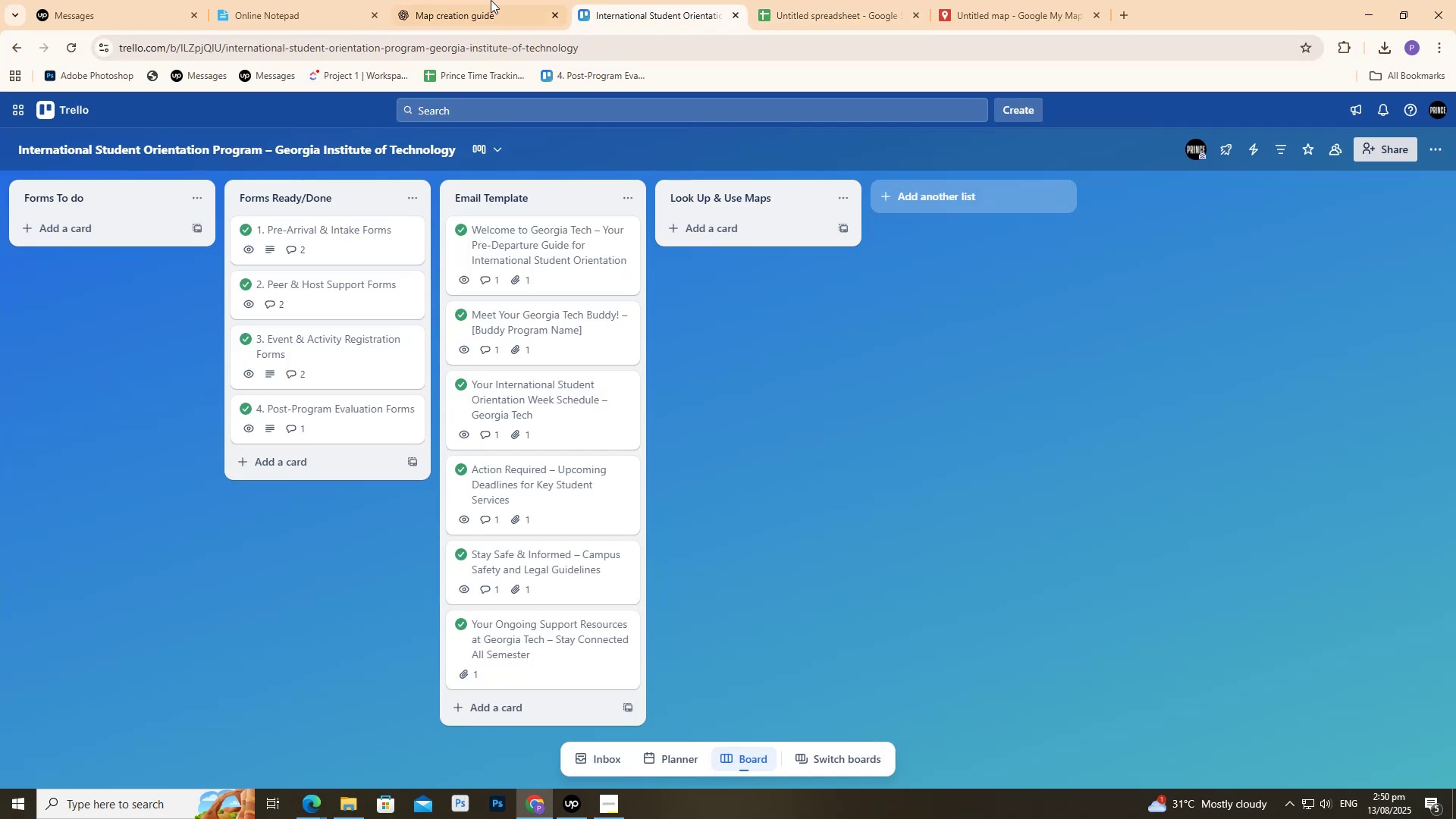 
double_click([485, 0])
 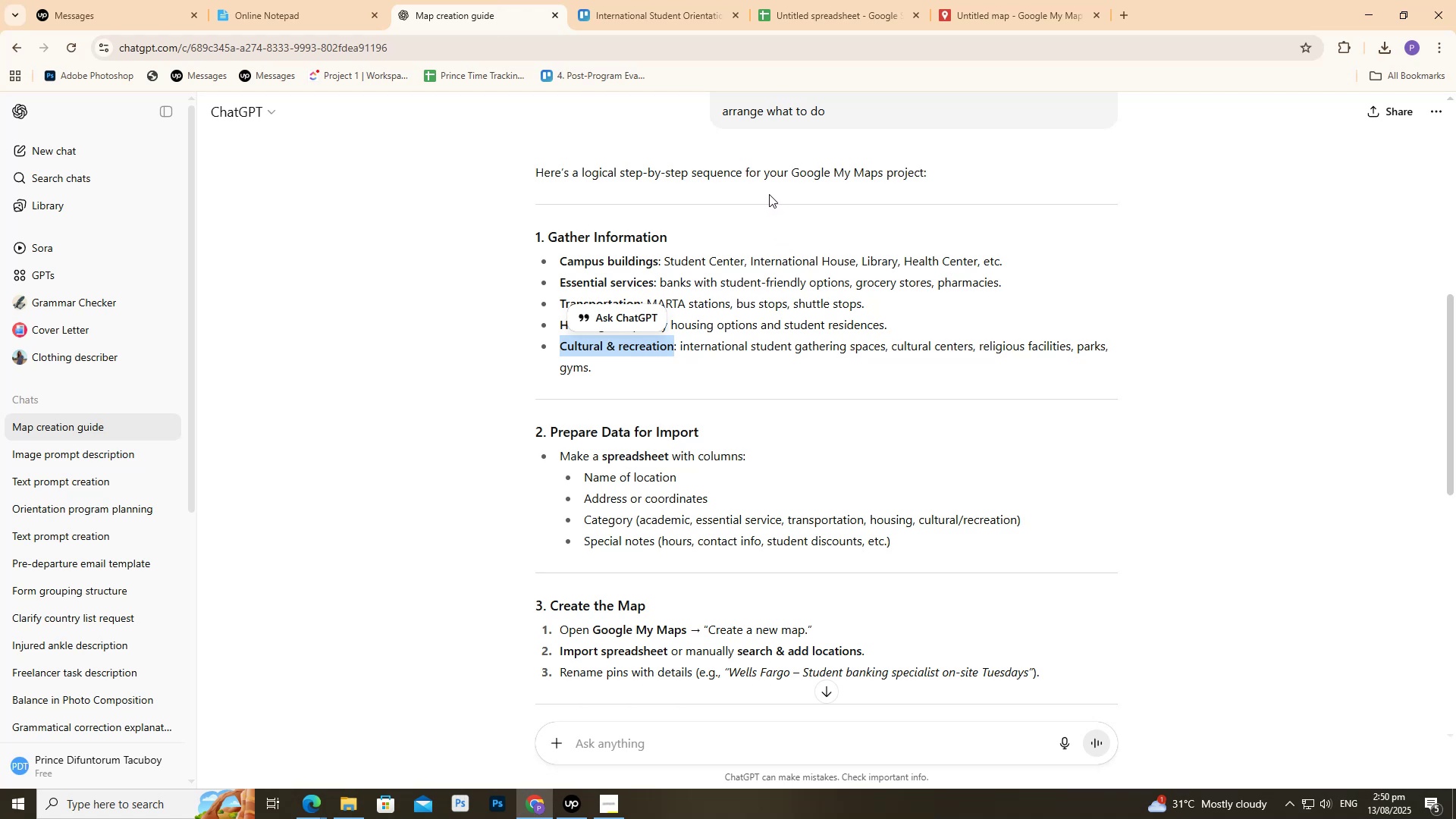 
wait(11.19)
 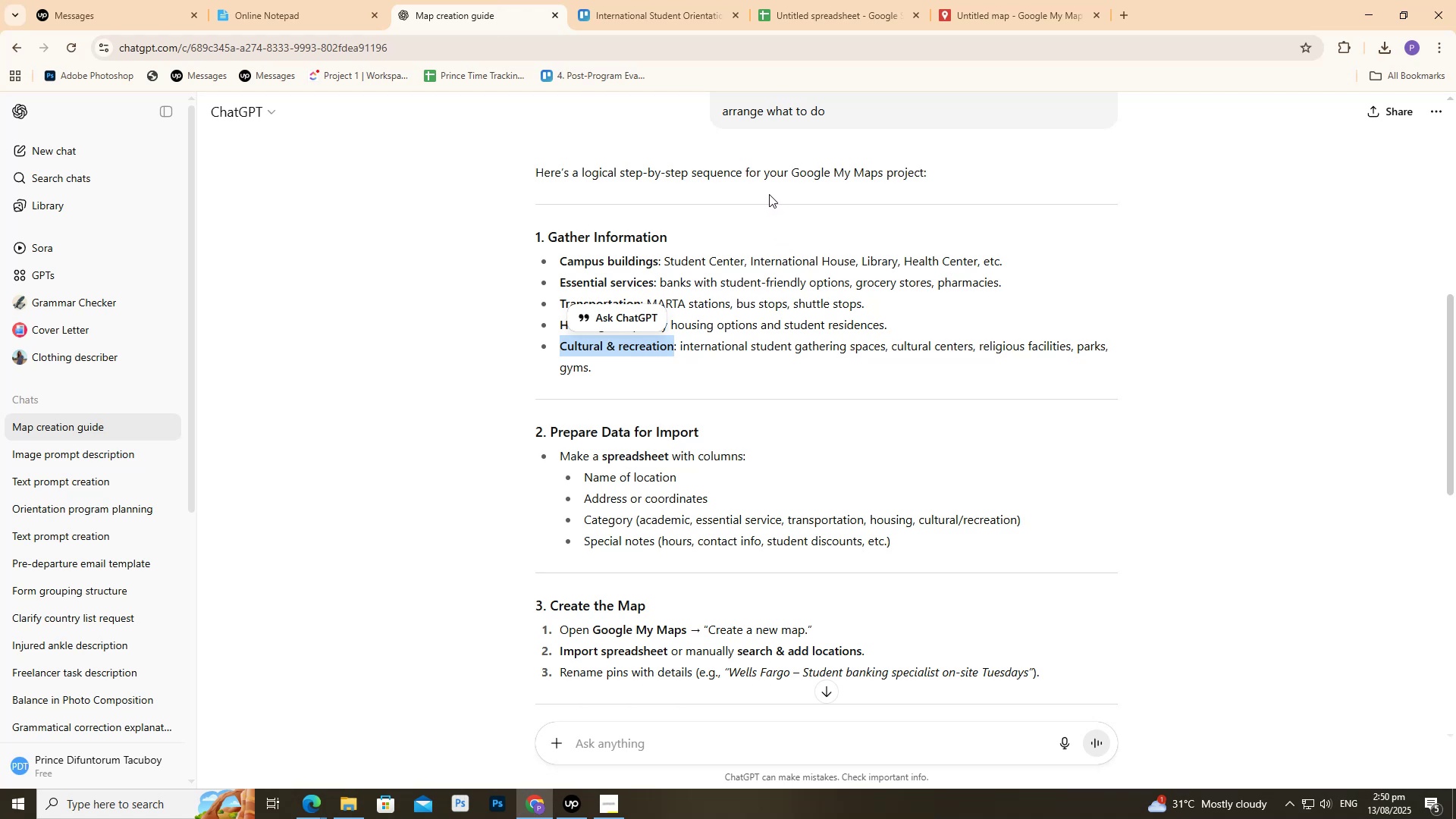 
left_click([975, 0])
 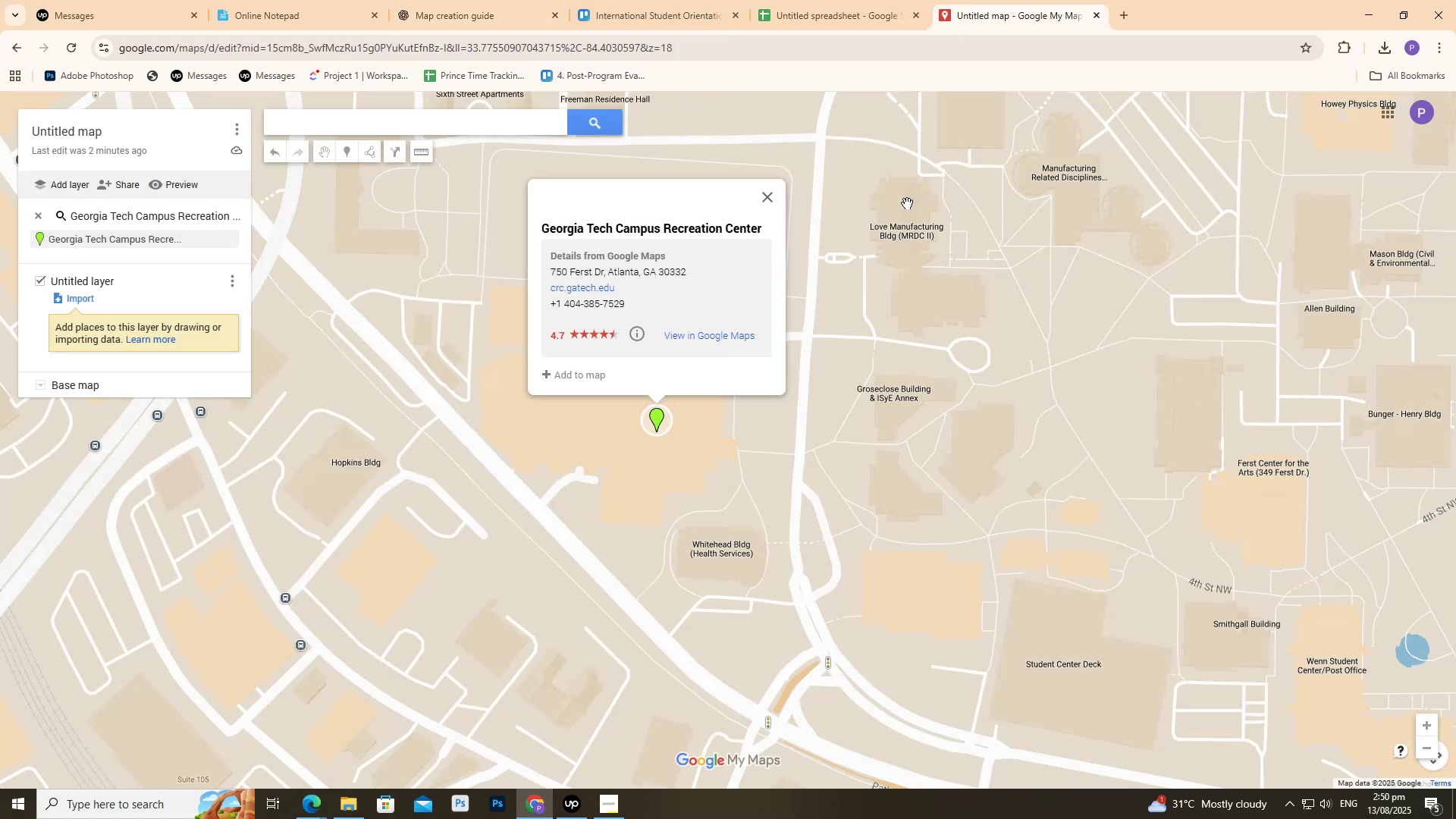 
scroll: coordinate [903, 212], scroll_direction: down, amount: 1.0
 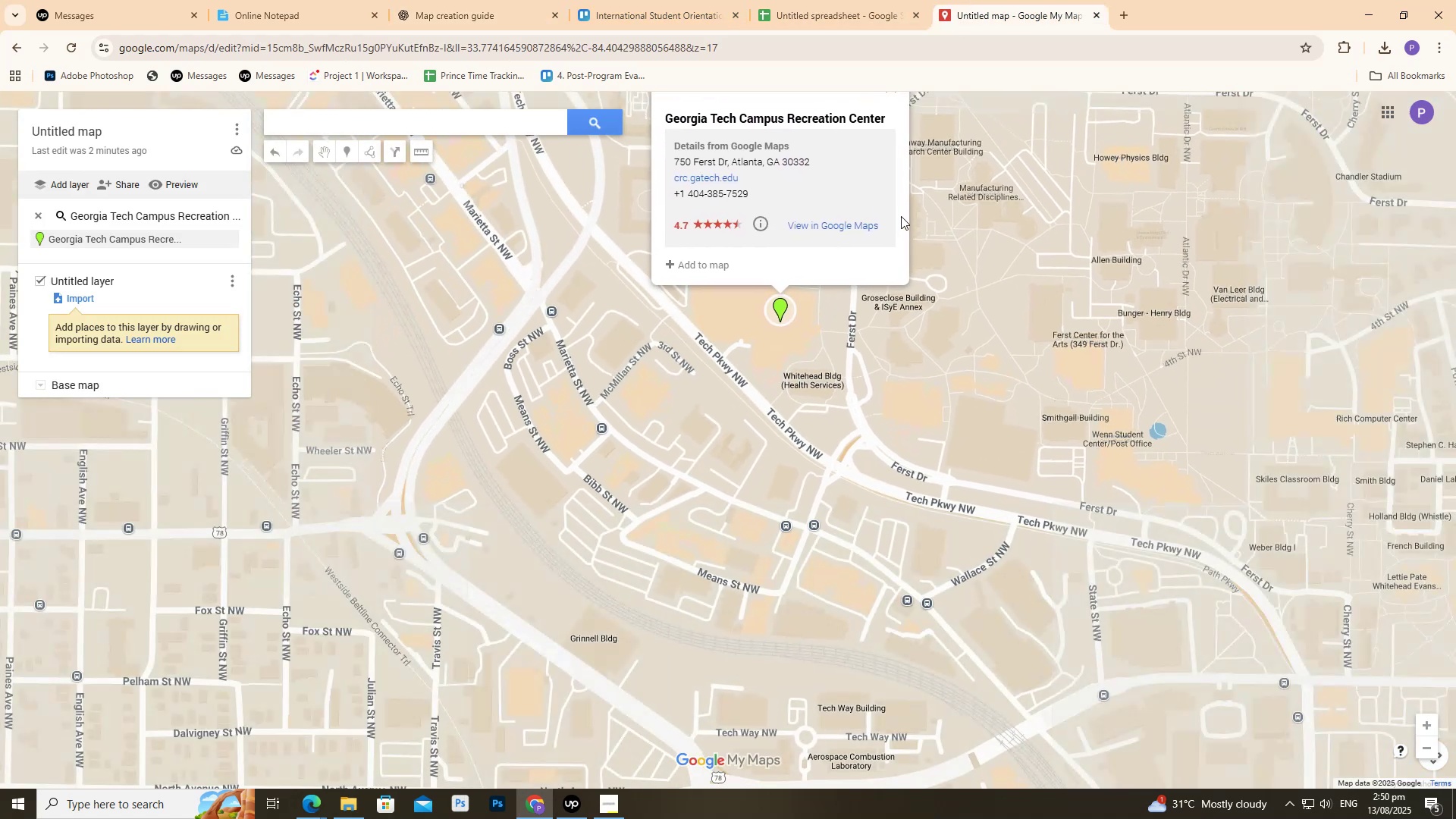 
scroll: coordinate [956, 422], scroll_direction: none, amount: 0.0
 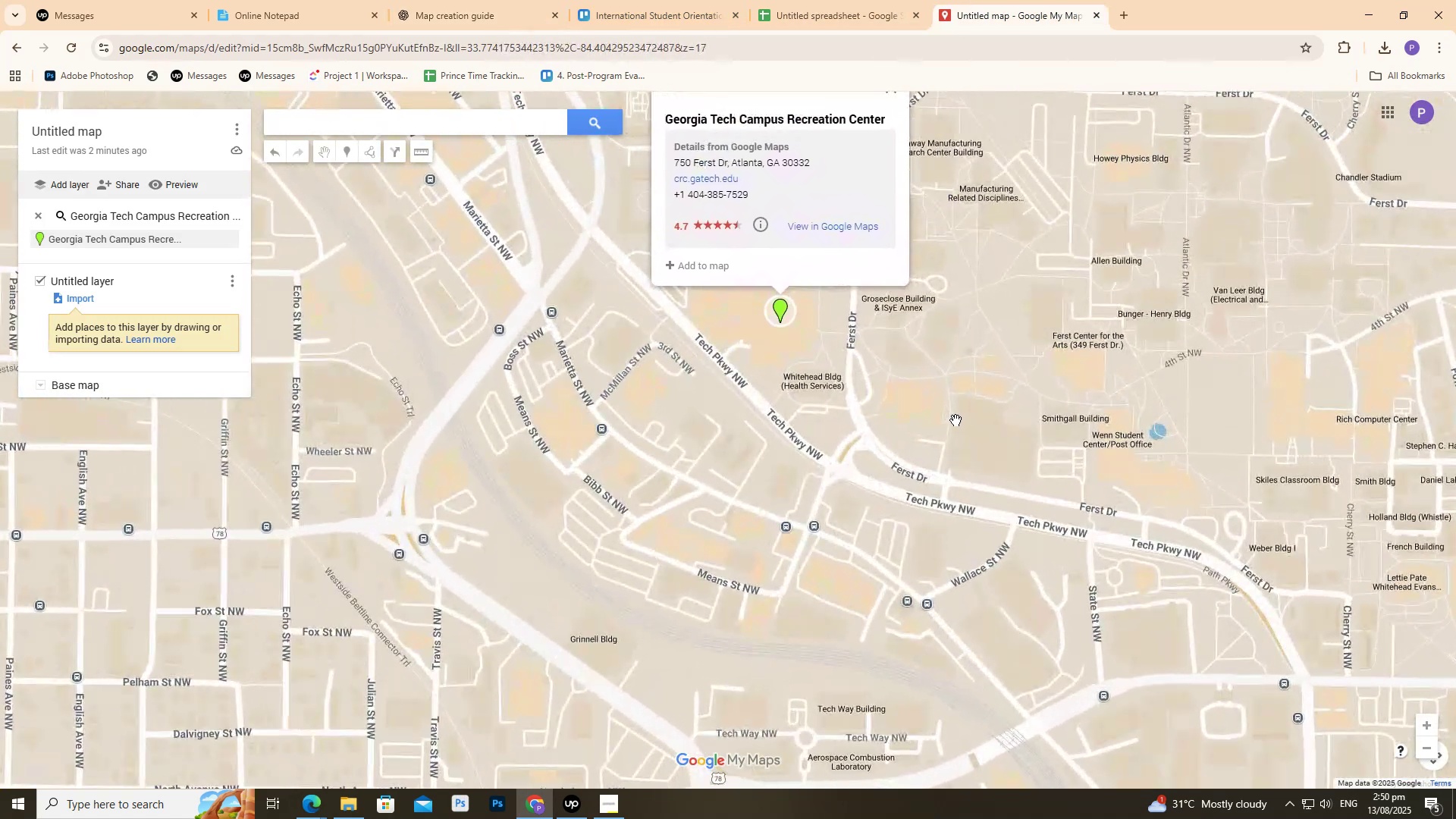 
scroll: coordinate [954, 413], scroll_direction: up, amount: 6.0
 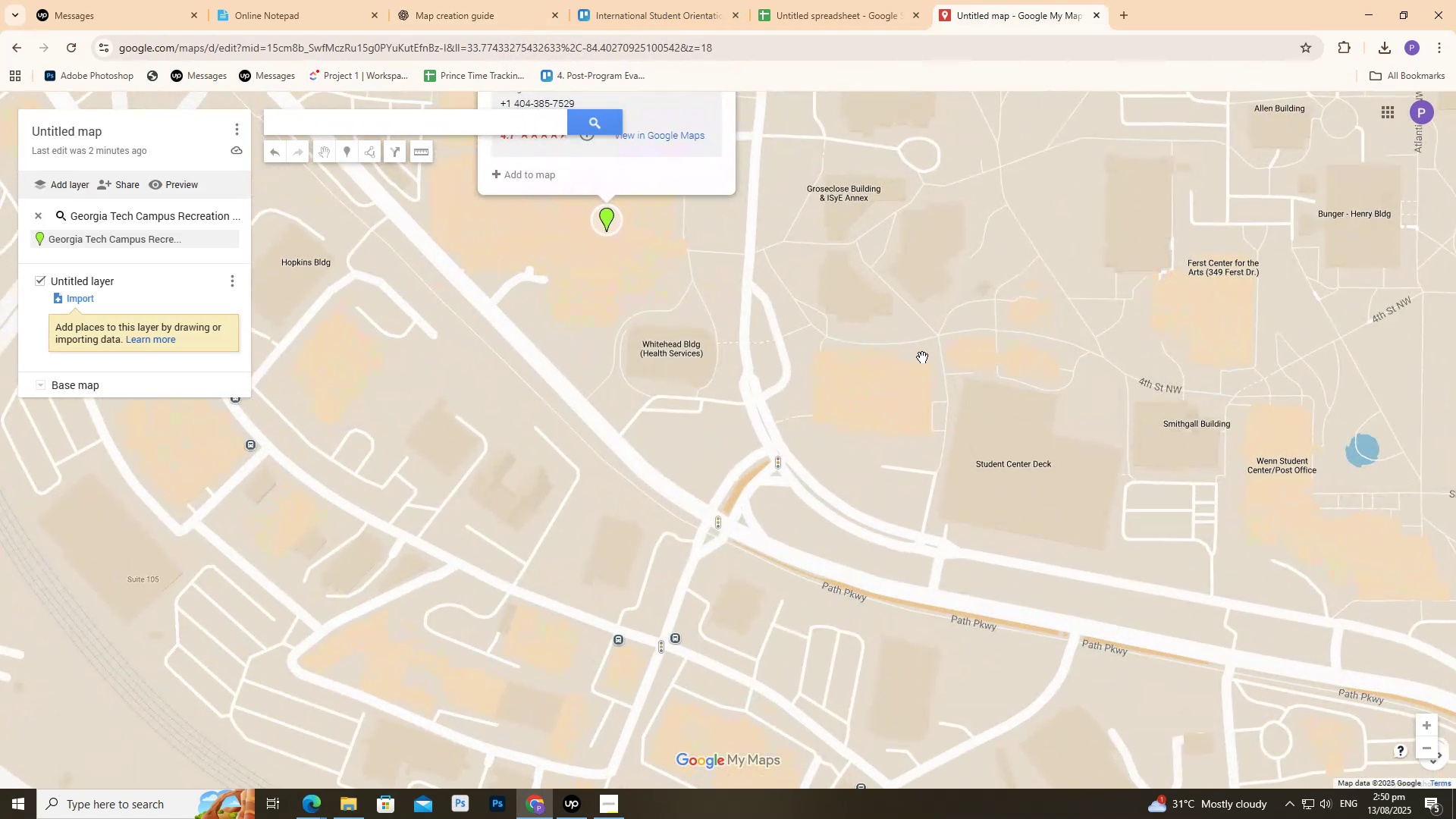 
left_click_drag(start_coordinate=[895, 296], to_coordinate=[935, 453])
 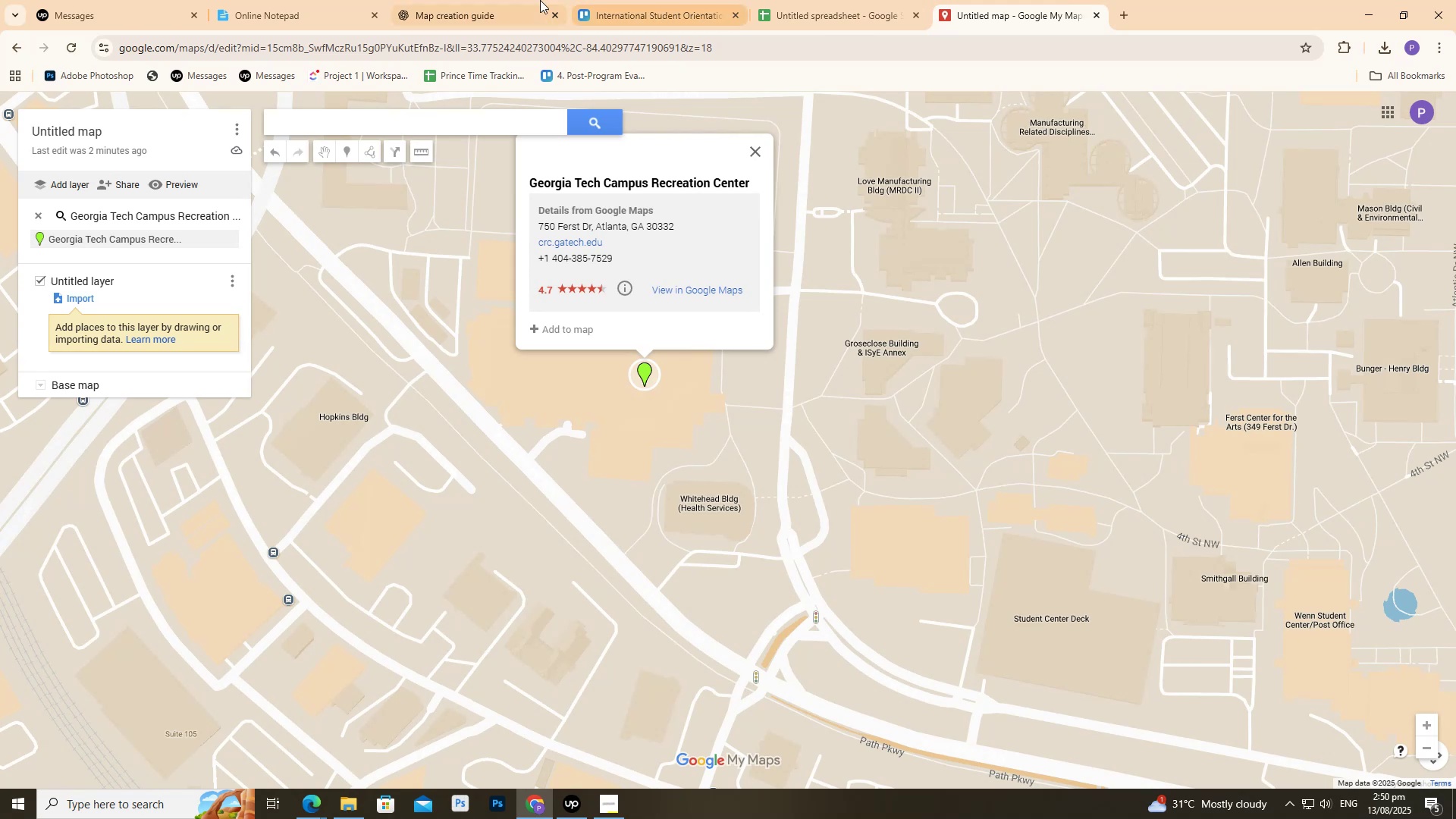 
left_click([519, 0])
 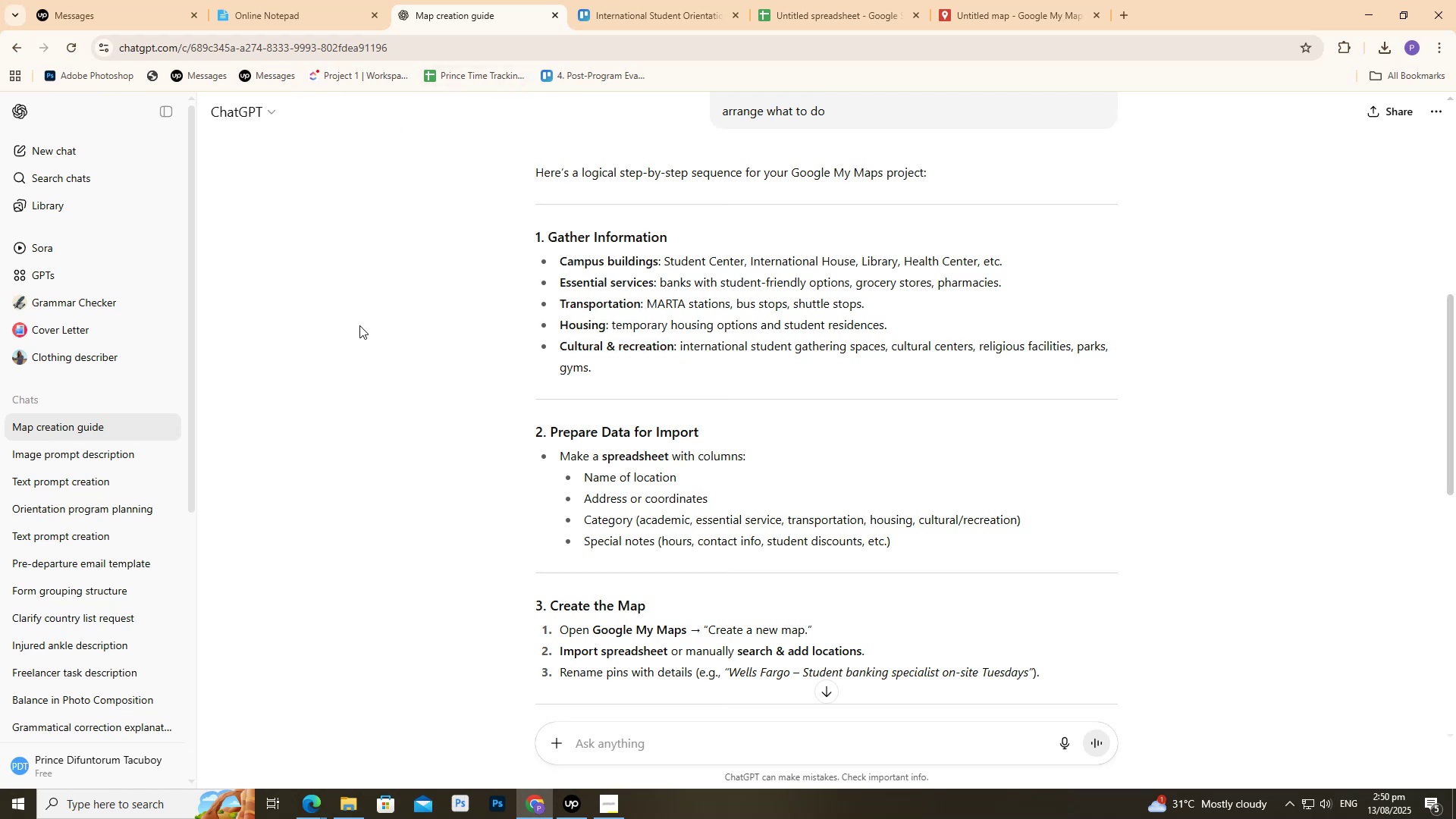 
wait(28.37)
 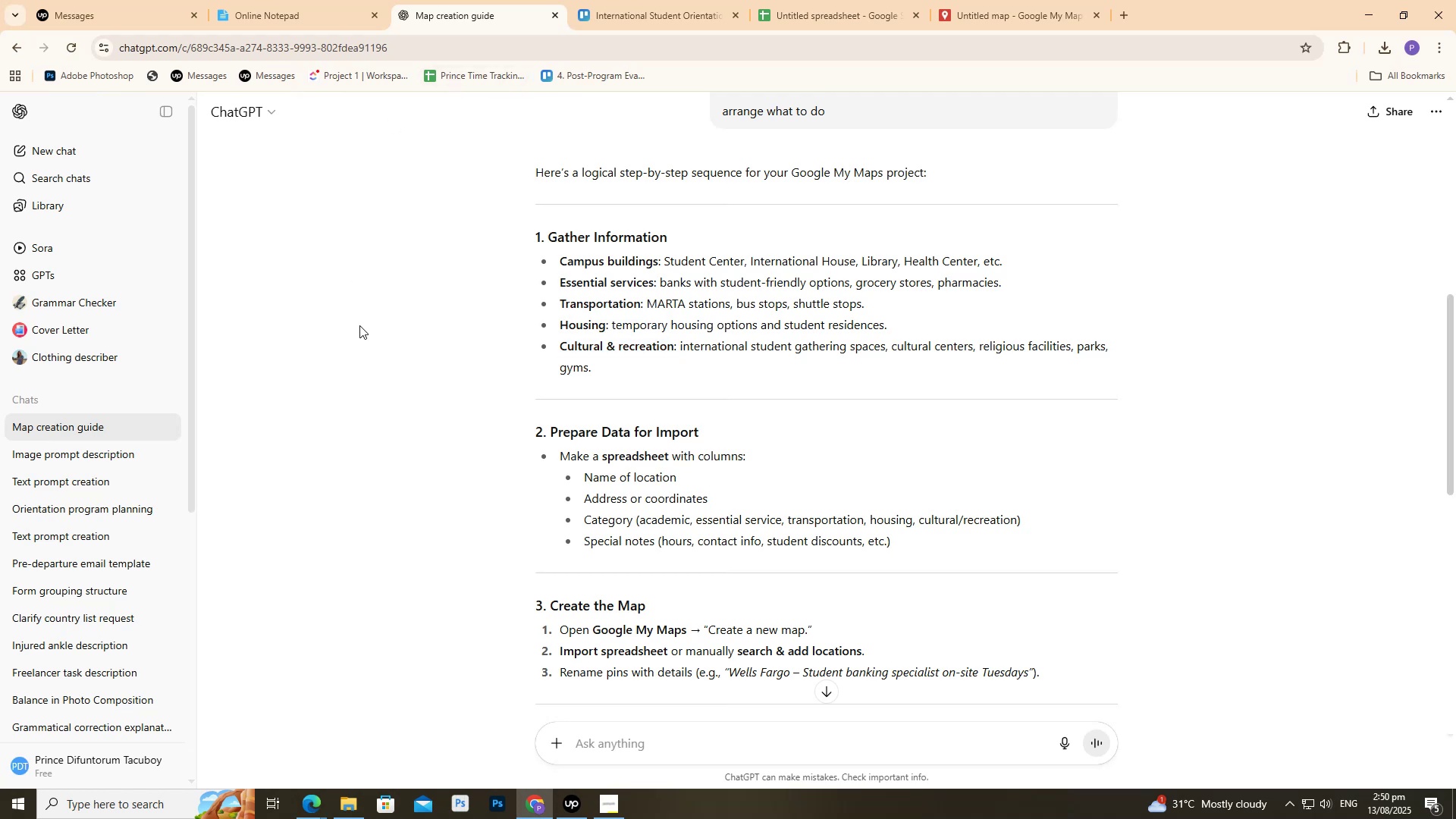 
left_click([780, 0])
 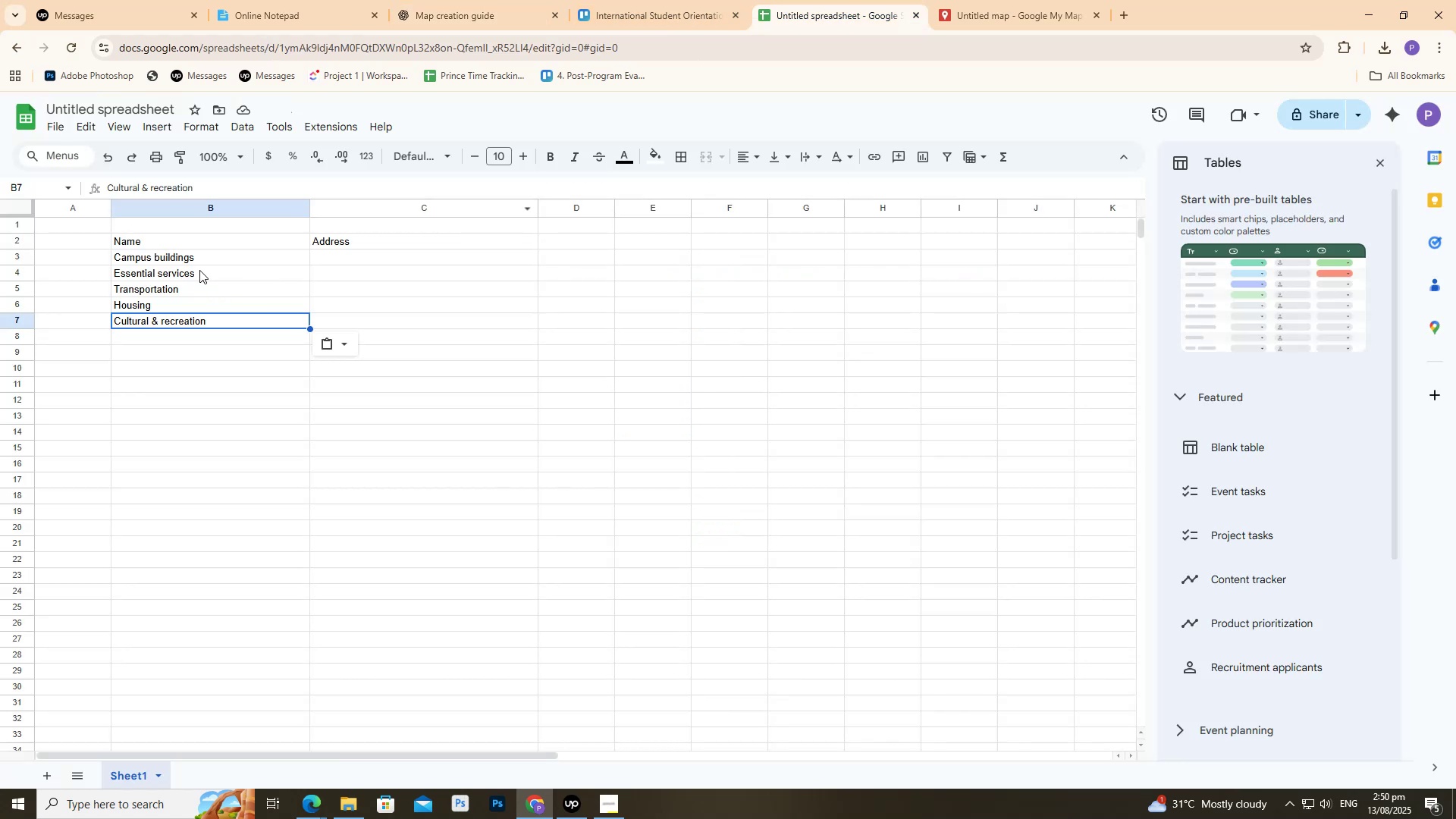 
left_click_drag(start_coordinate=[193, 262], to_coordinate=[224, 322])
 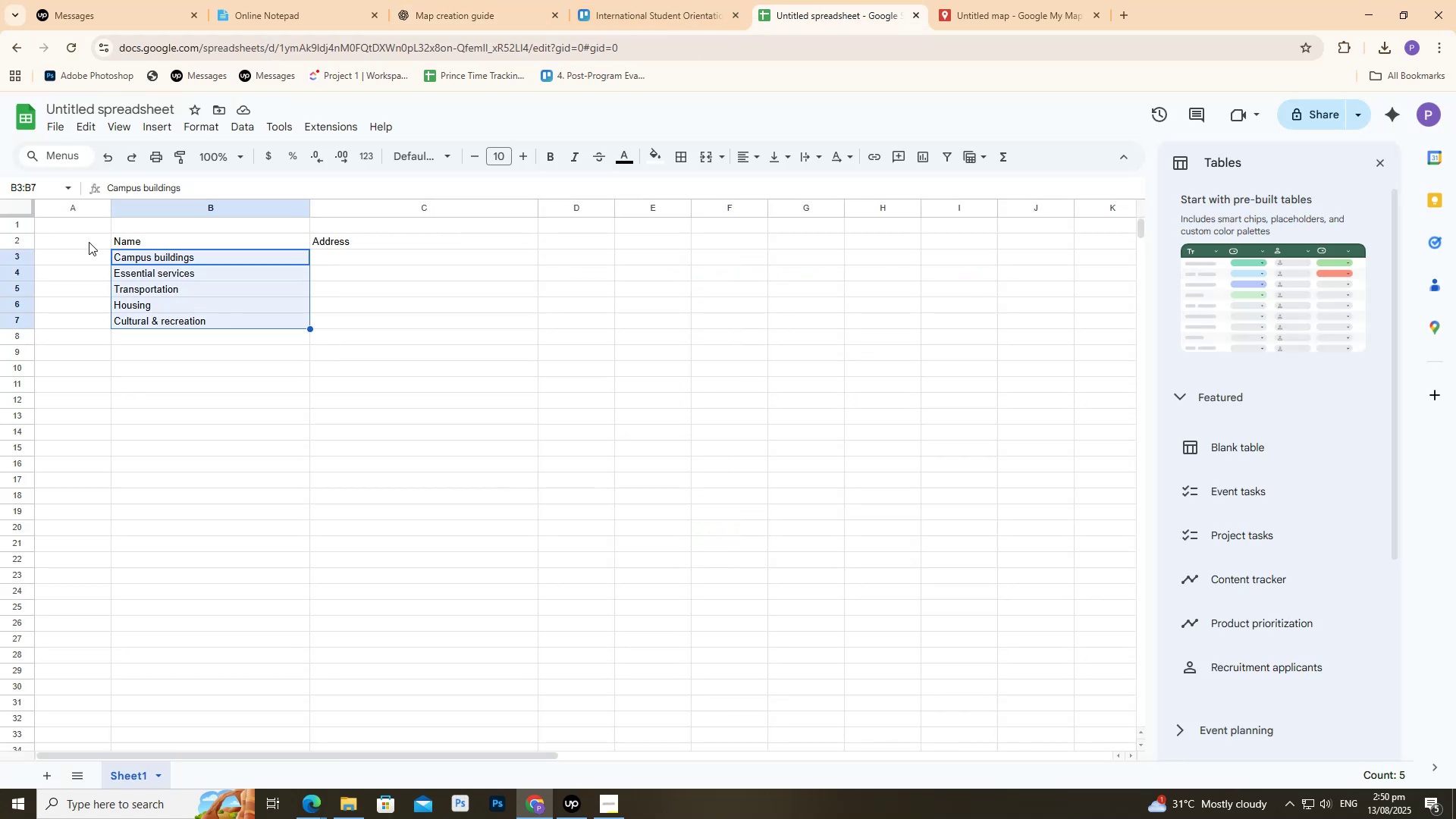 
left_click([89, 242])
 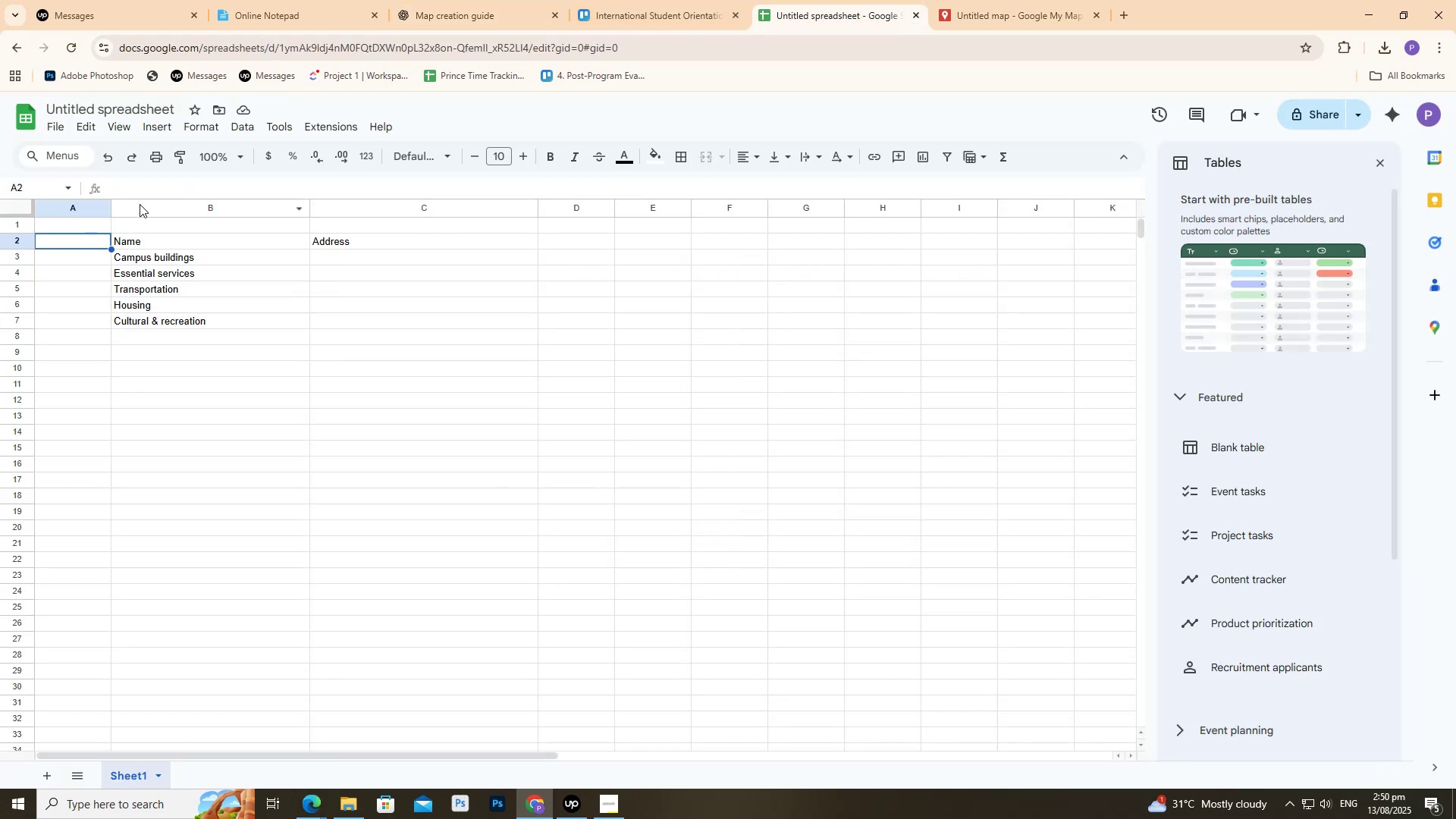 
type(Name)
 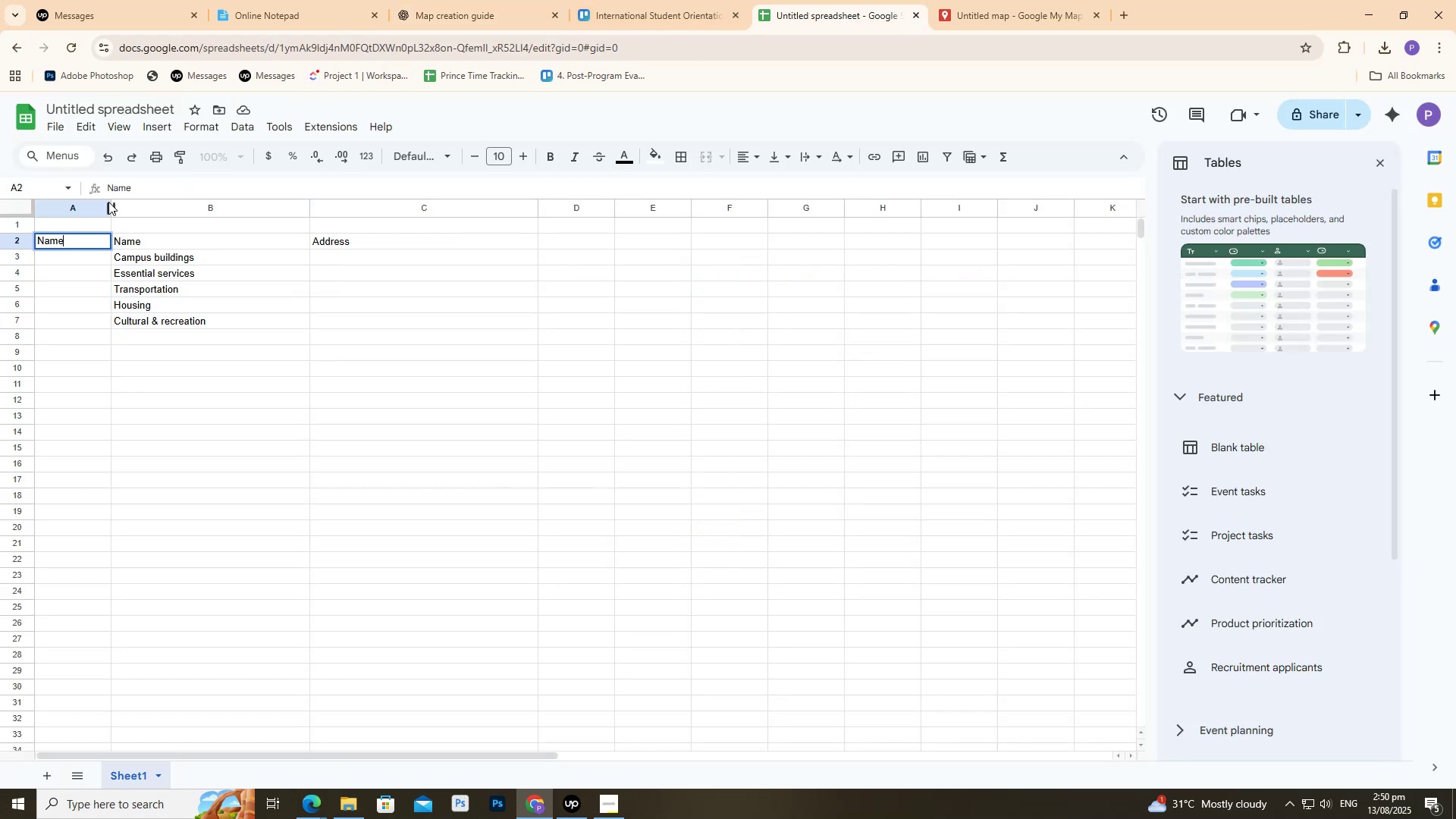 
left_click_drag(start_coordinate=[112, 206], to_coordinate=[170, 209])
 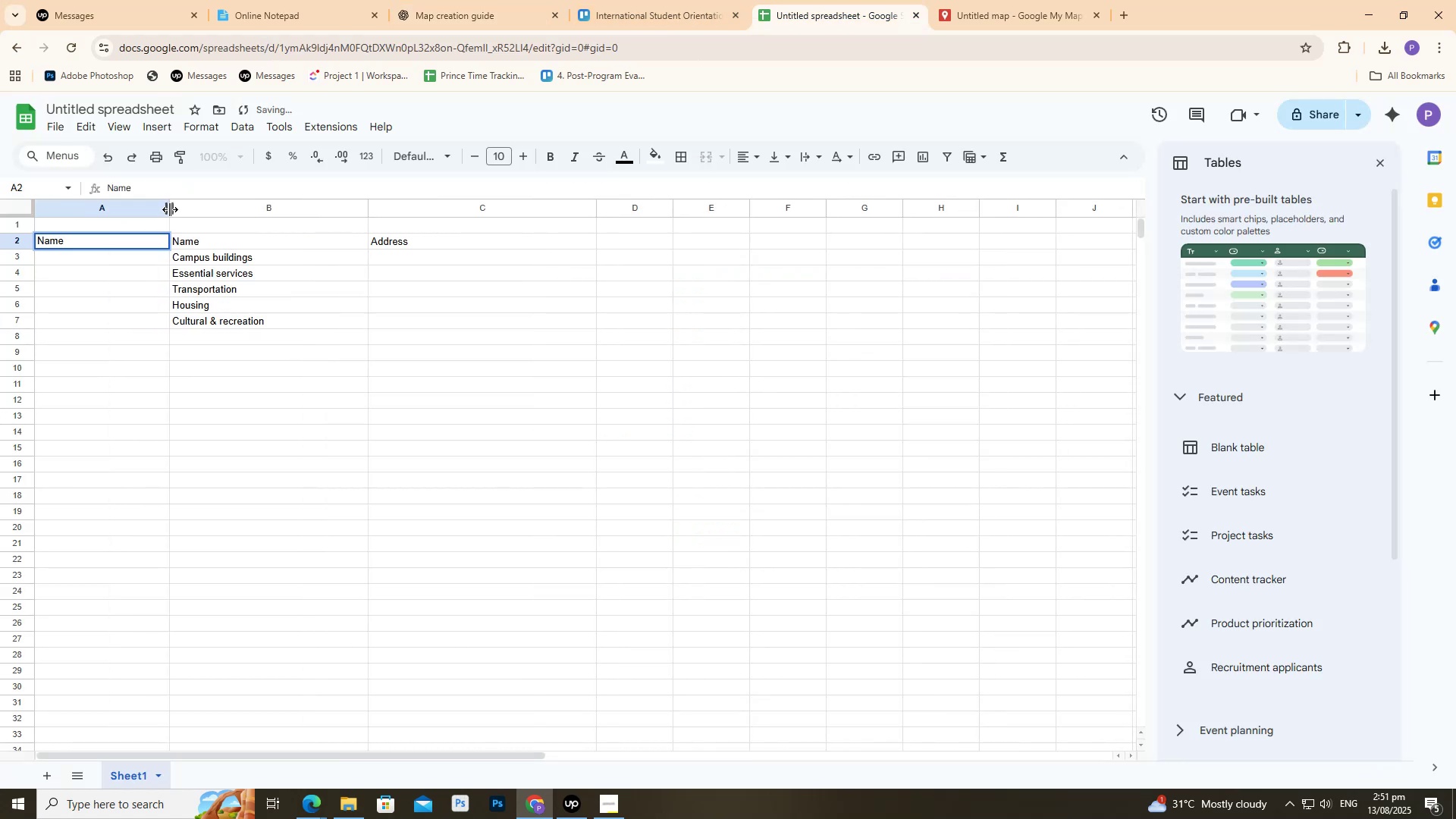 
left_click_drag(start_coordinate=[170, 209], to_coordinate=[177, 209])
 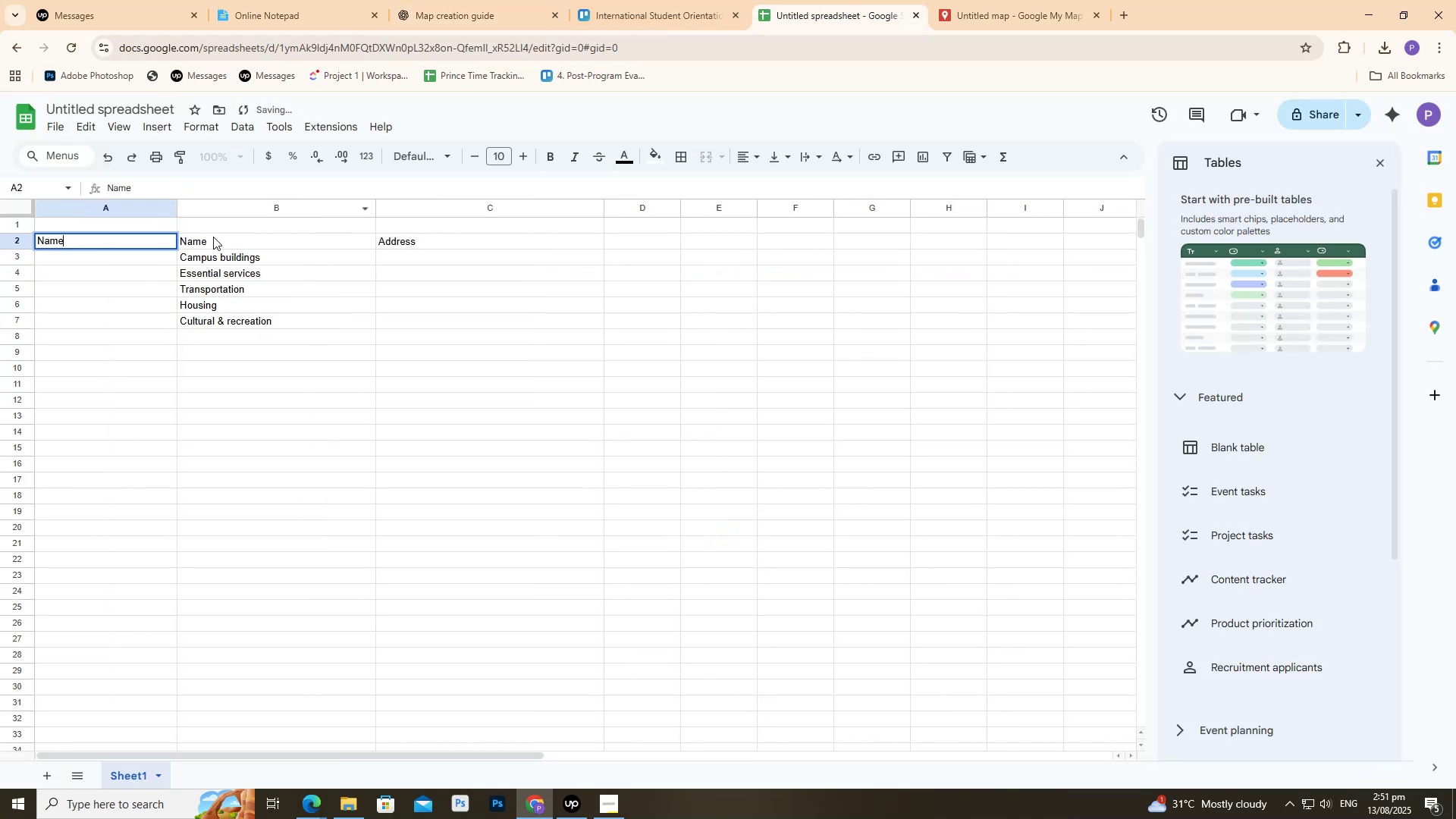 
double_click([213, 237])
 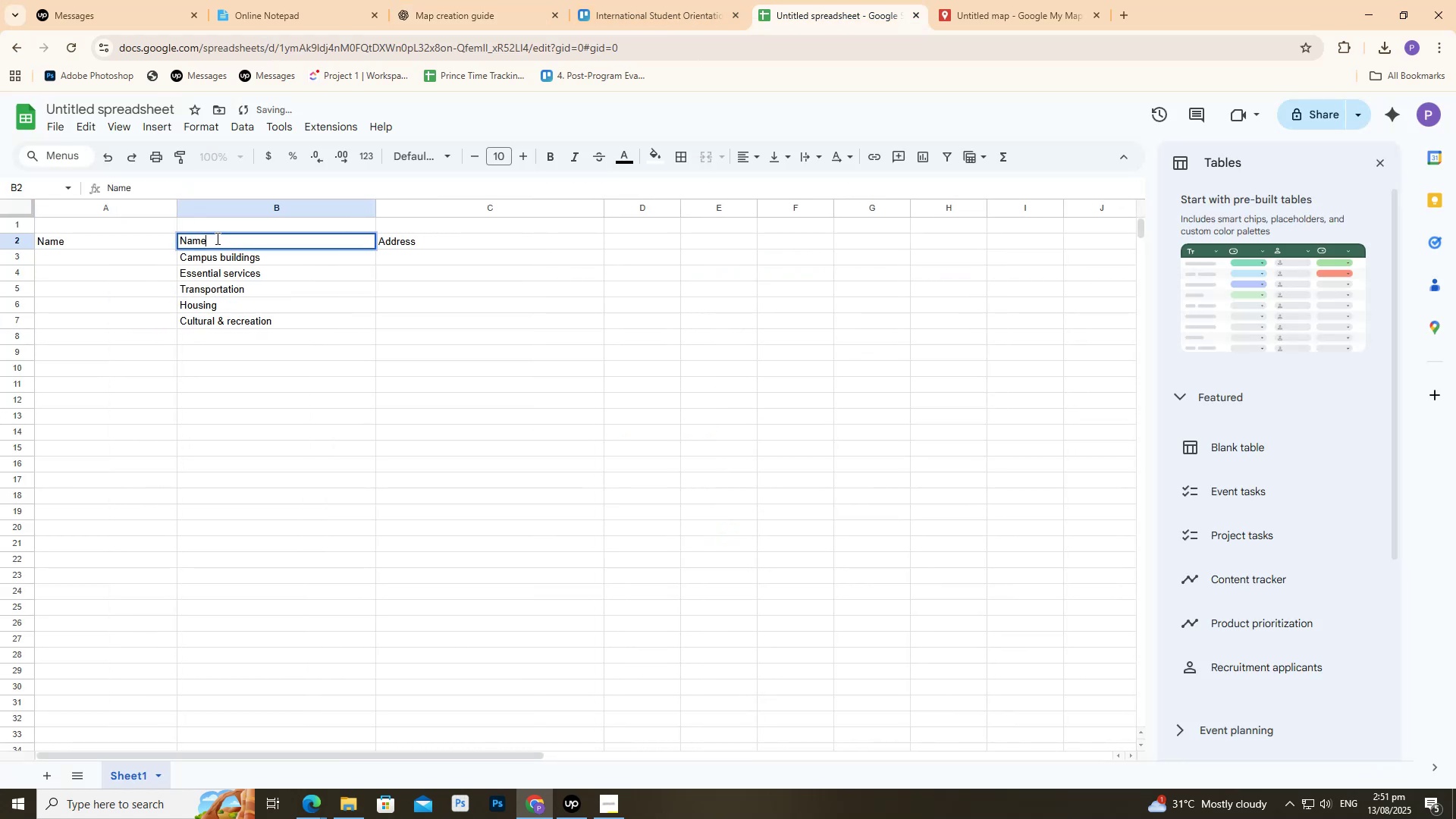 
triple_click([216, 238])
 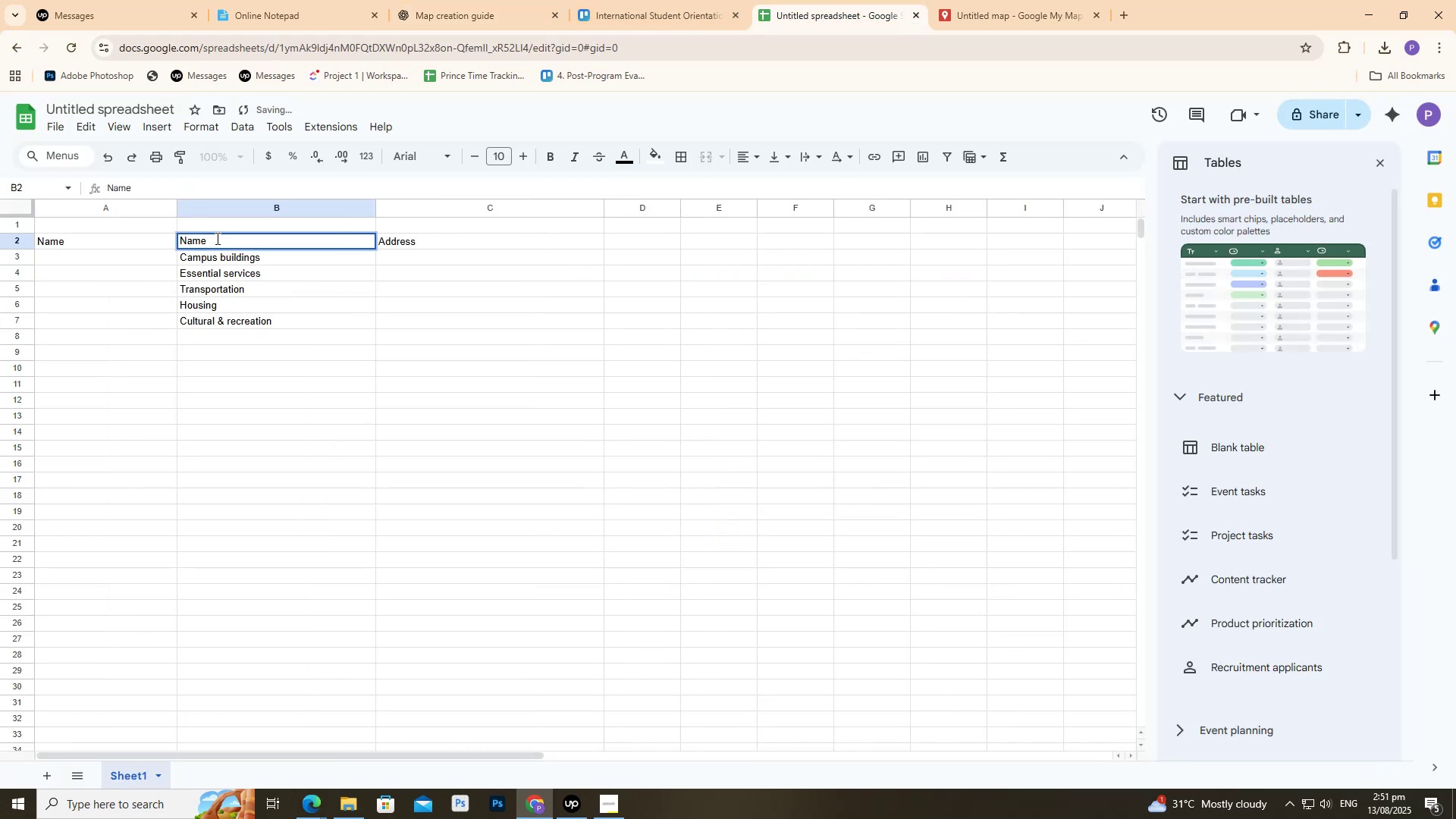 
triple_click([216, 238])
 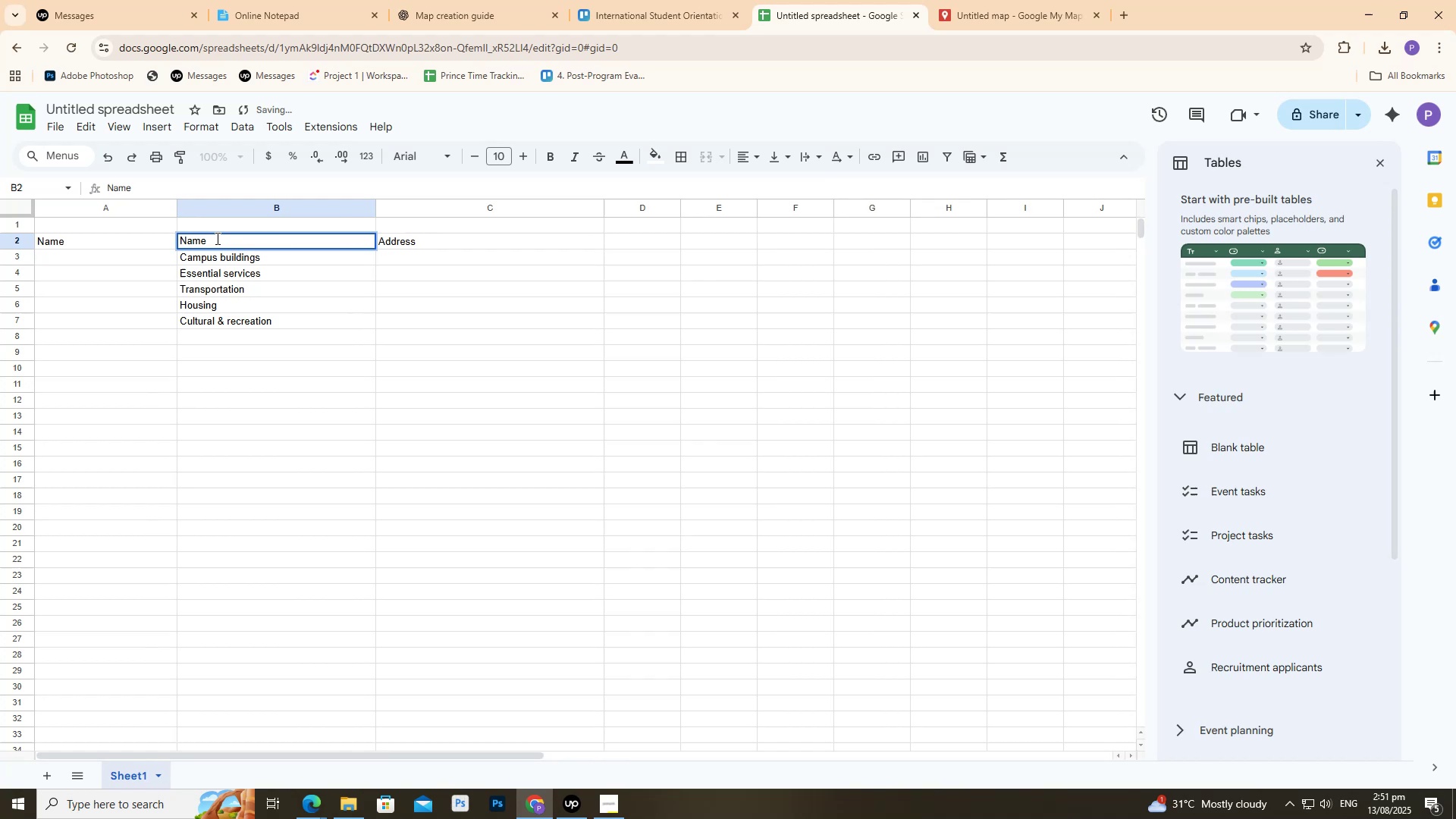 
triple_click([216, 238])
 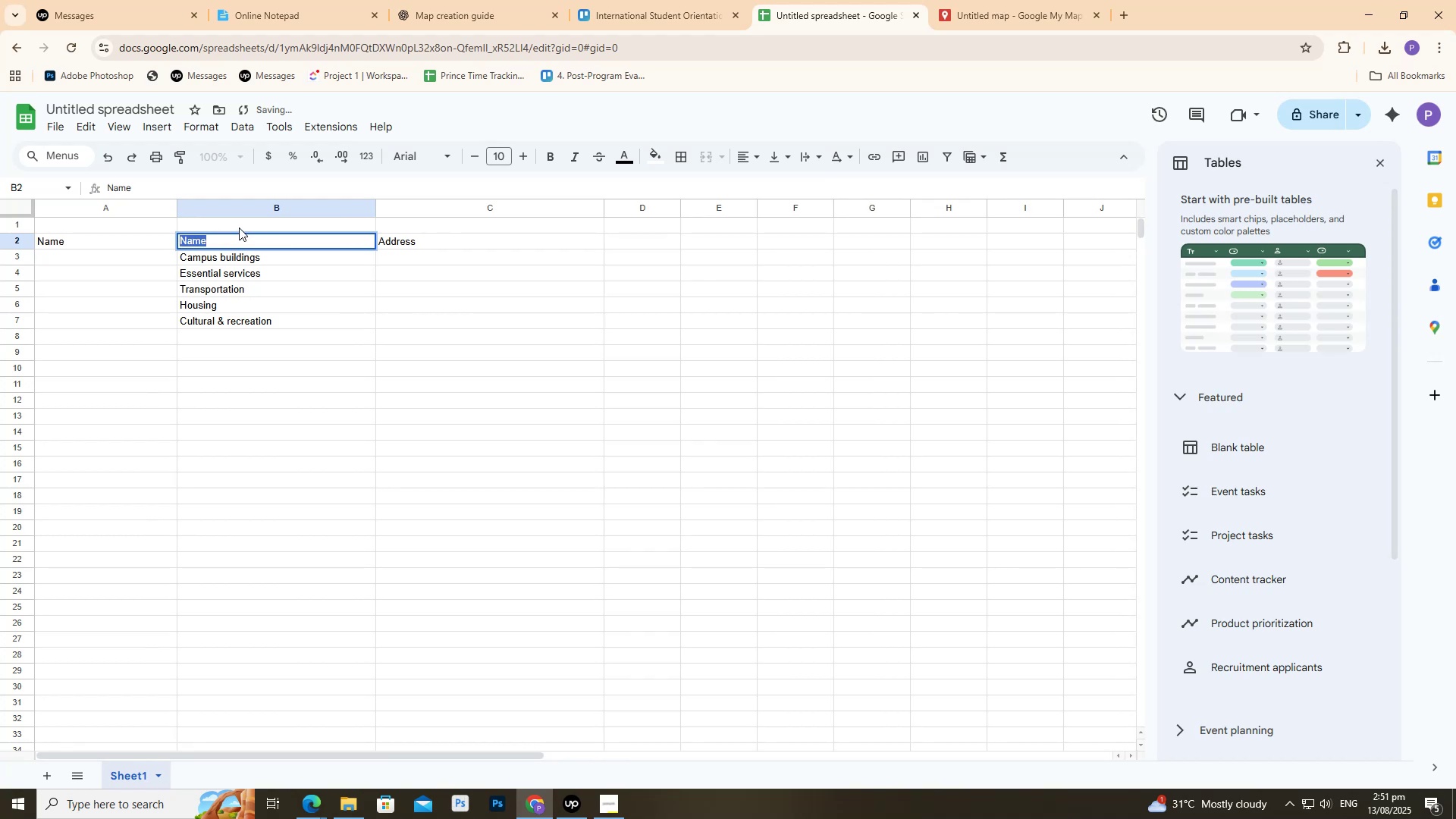 
type(Category)
 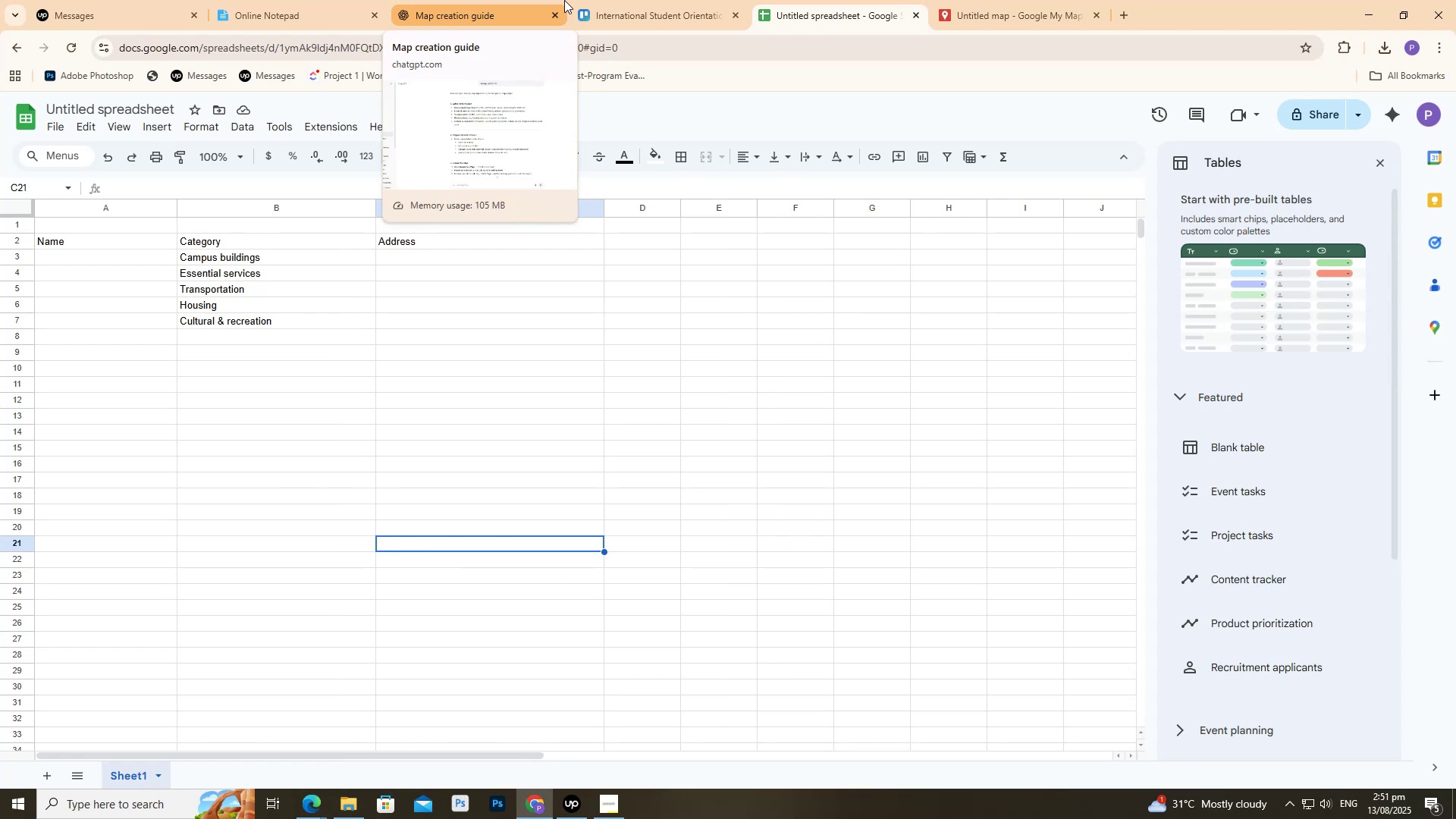 
wait(17.53)
 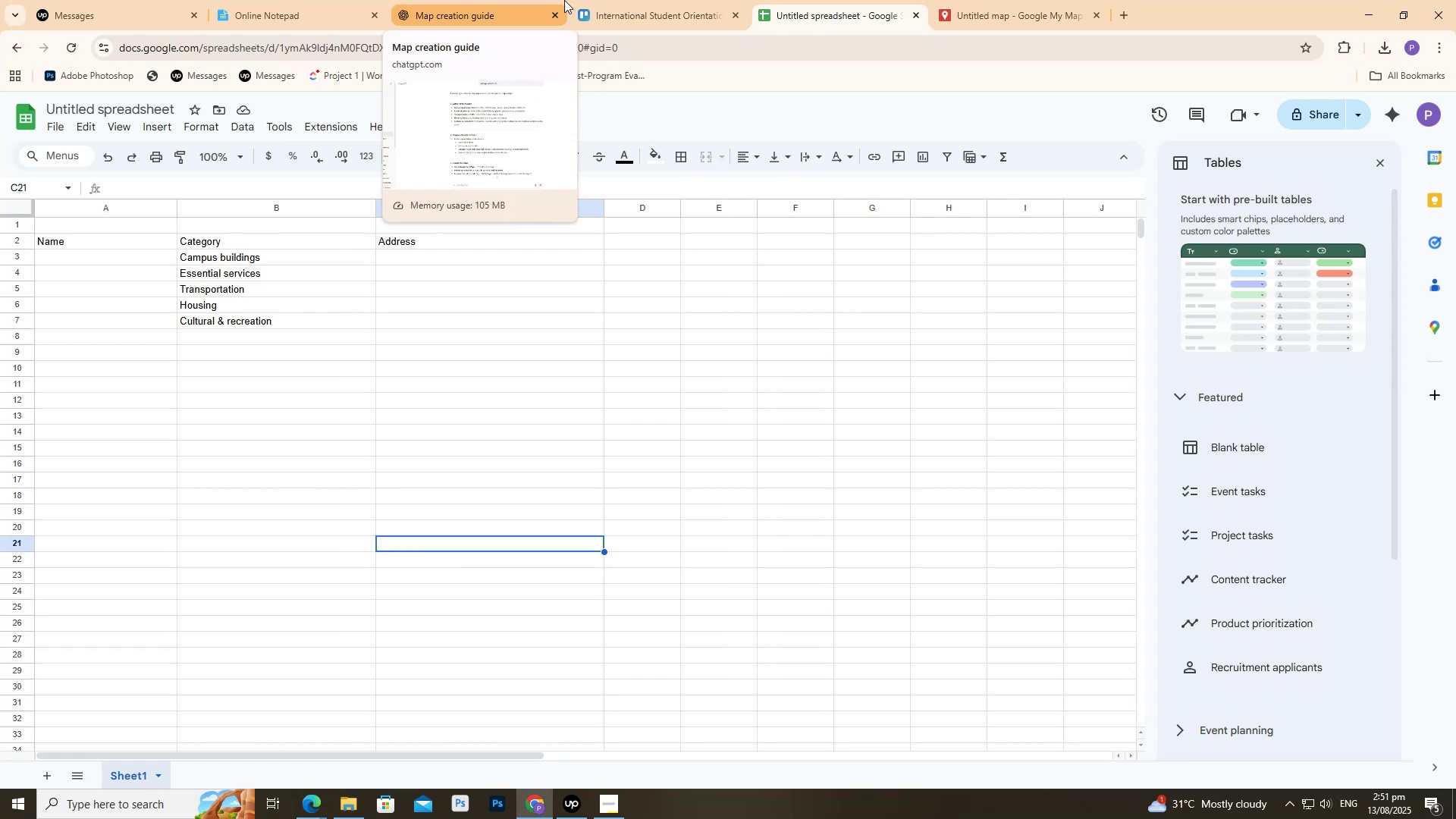 
left_click([271, 246])
 